 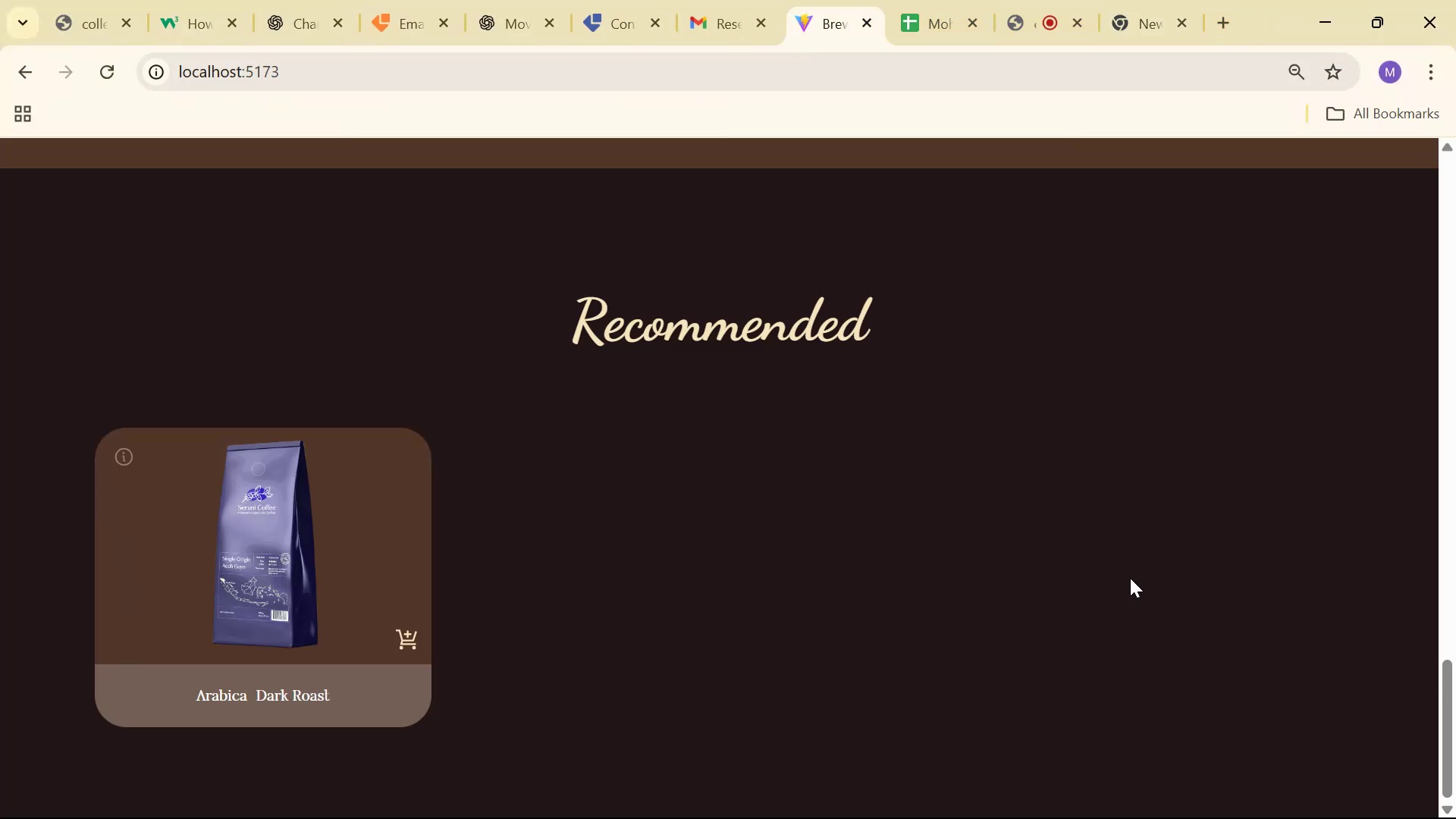 
key(Alt+Tab)
 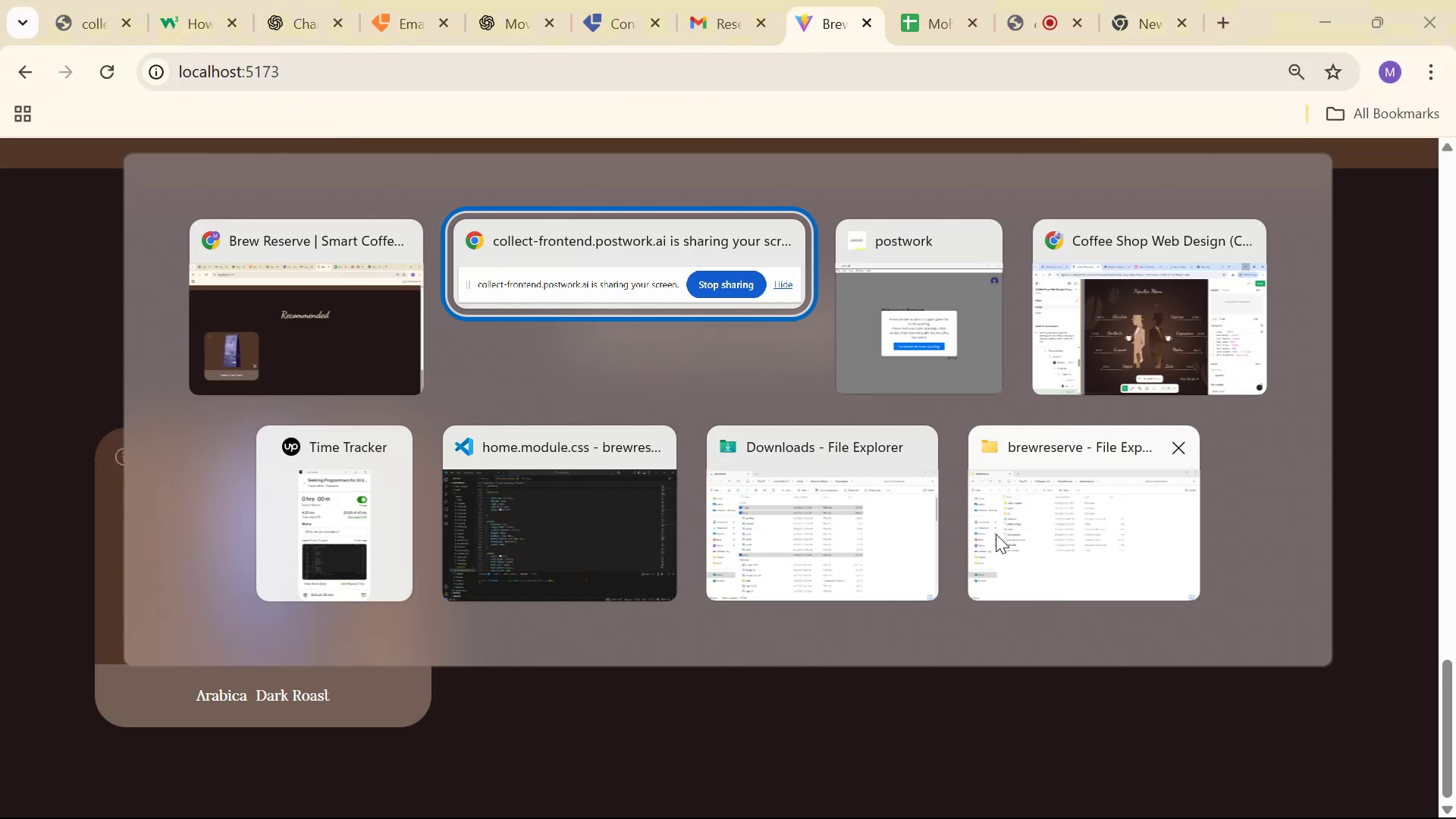 
key(Alt+Tab)
 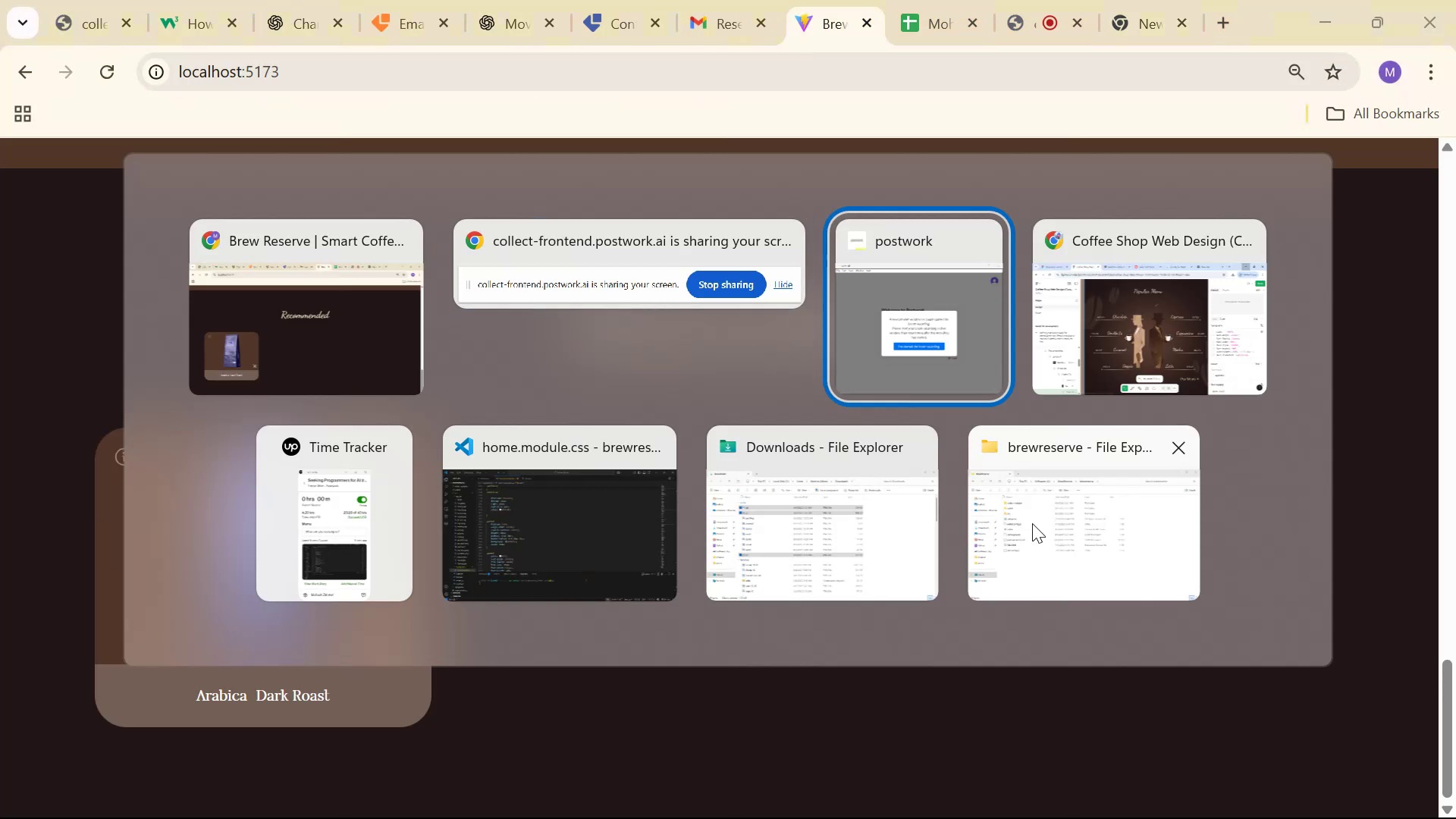 
key(Alt+Tab)
 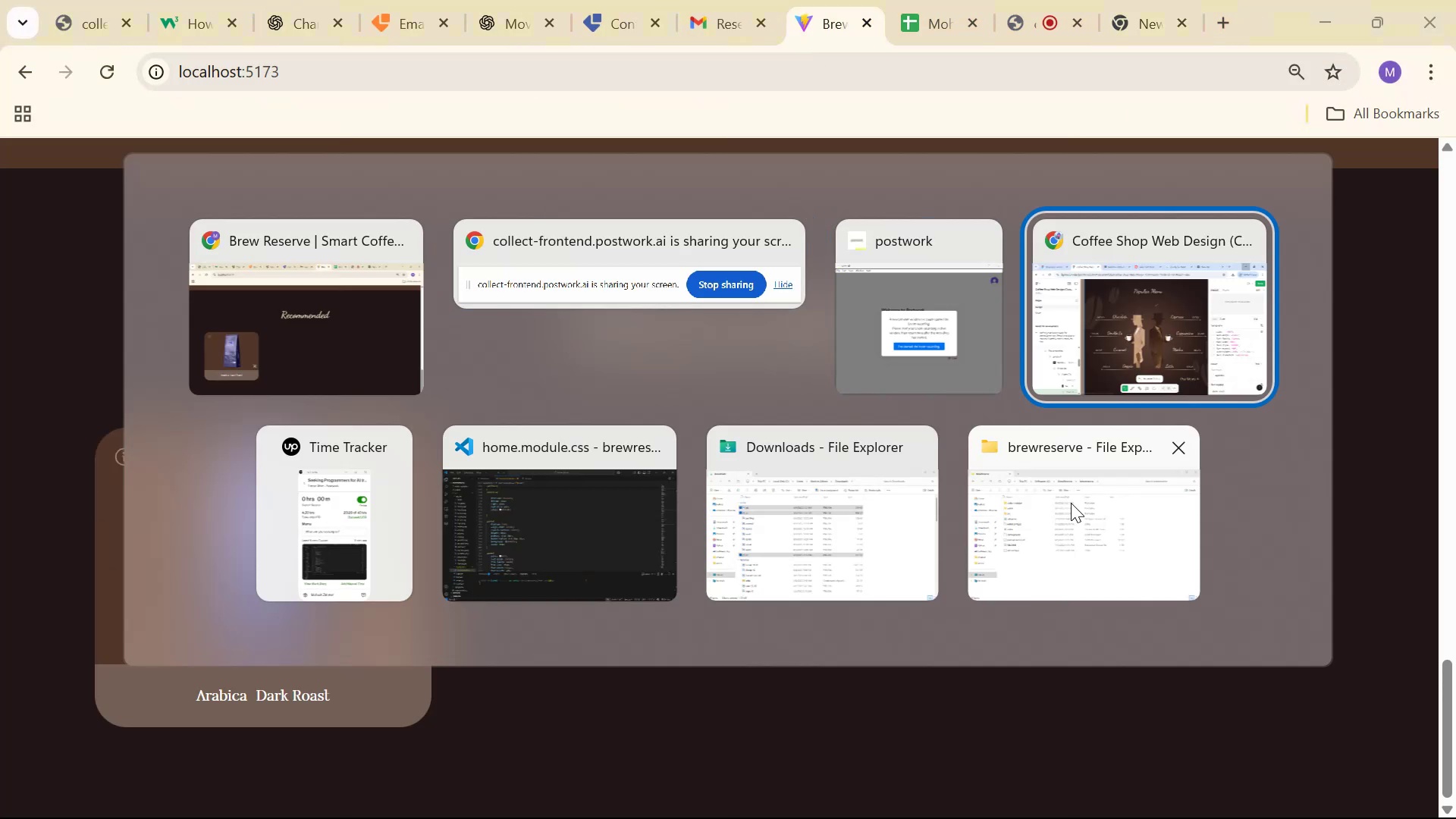 
scroll: coordinate [461, 418], scroll_direction: up, amount: 14.0
 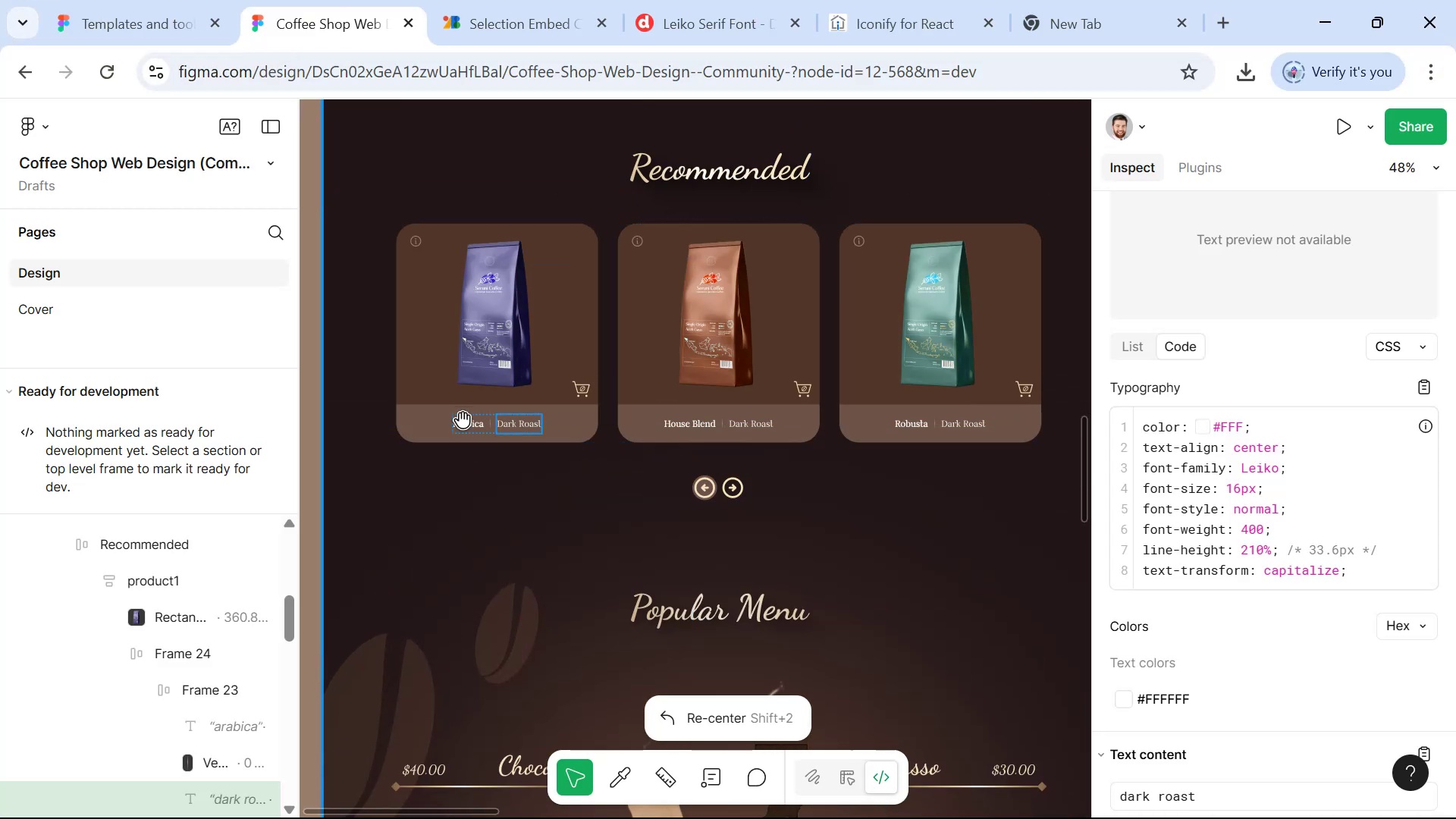 
hold_key(key=ControlLeft, duration=0.8)
scroll: coordinate [485, 432], scroll_direction: up, amount: 5.0
 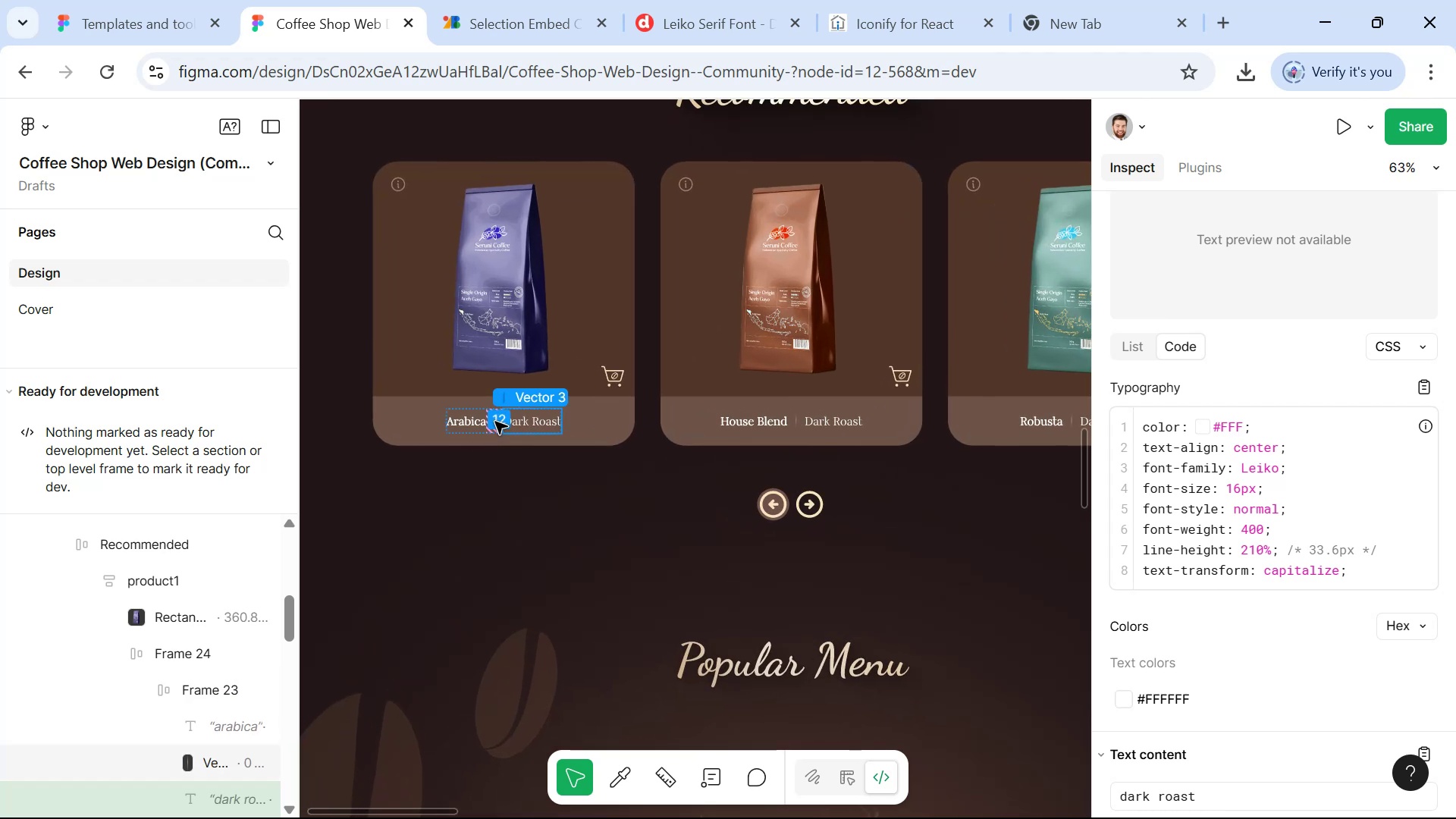 
left_click([494, 422])
 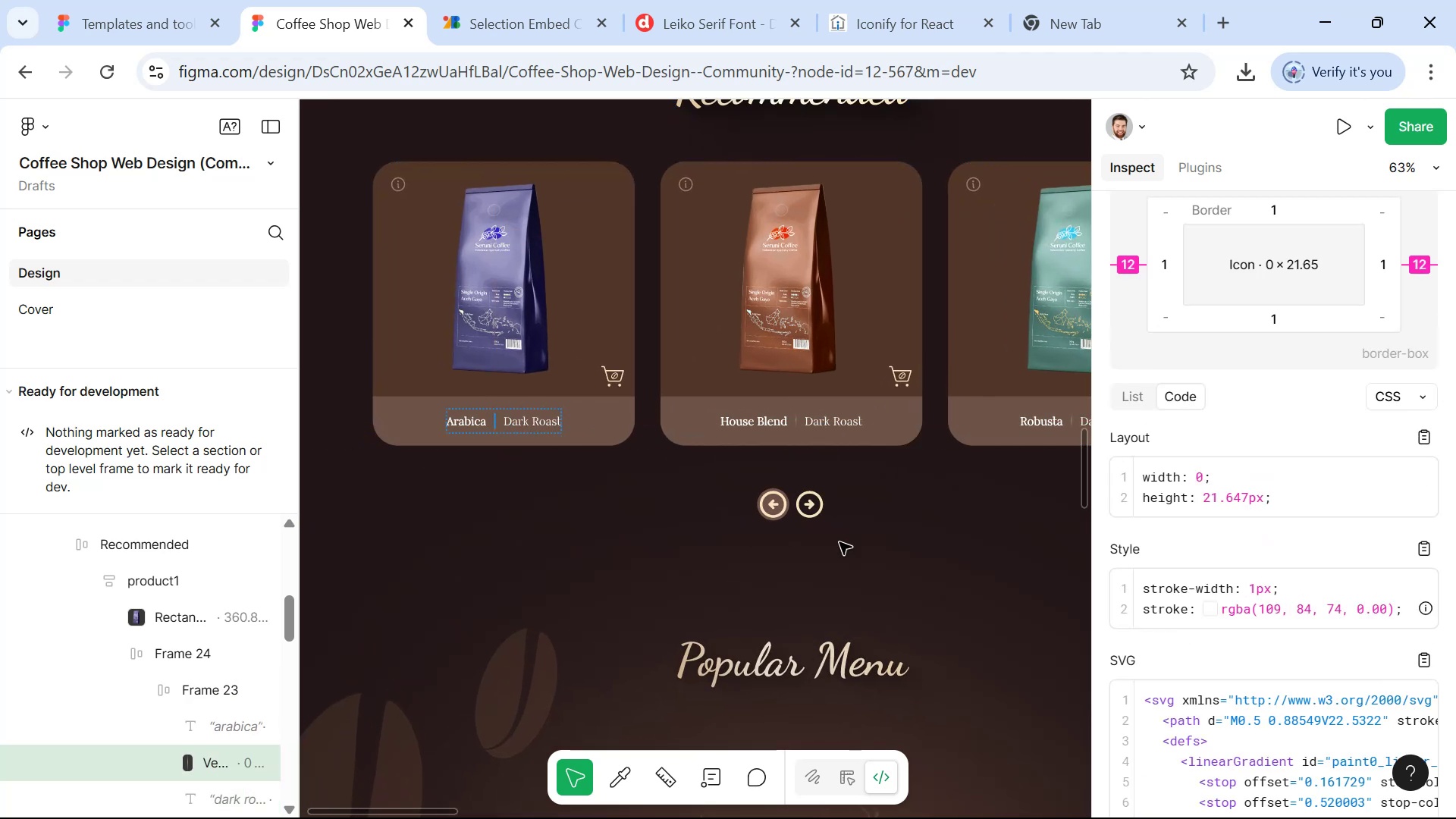 
scroll: coordinate [1322, 630], scroll_direction: down, amount: 3.0
 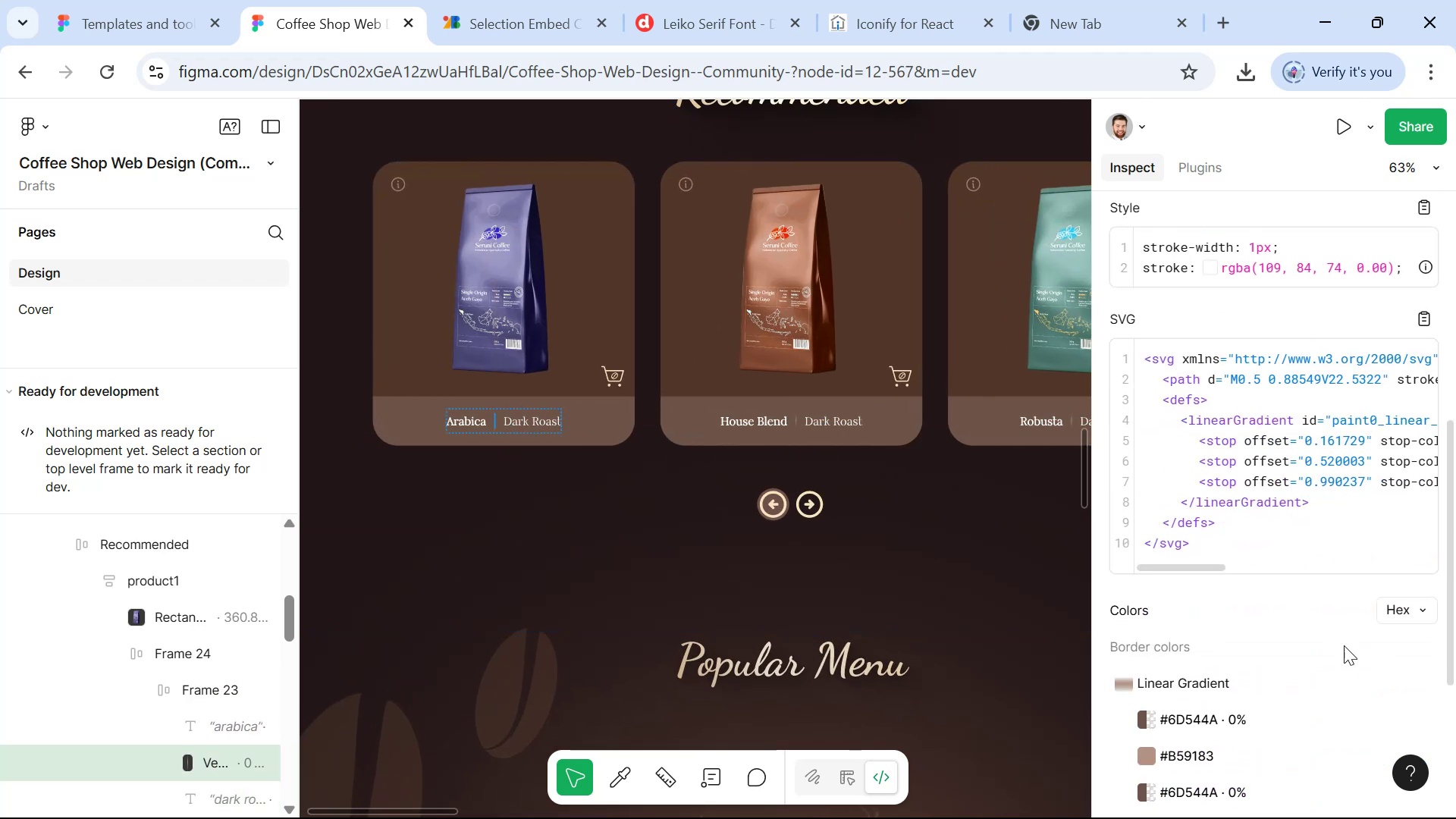 
scroll: coordinate [1301, 631], scroll_direction: up, amount: 1.0
 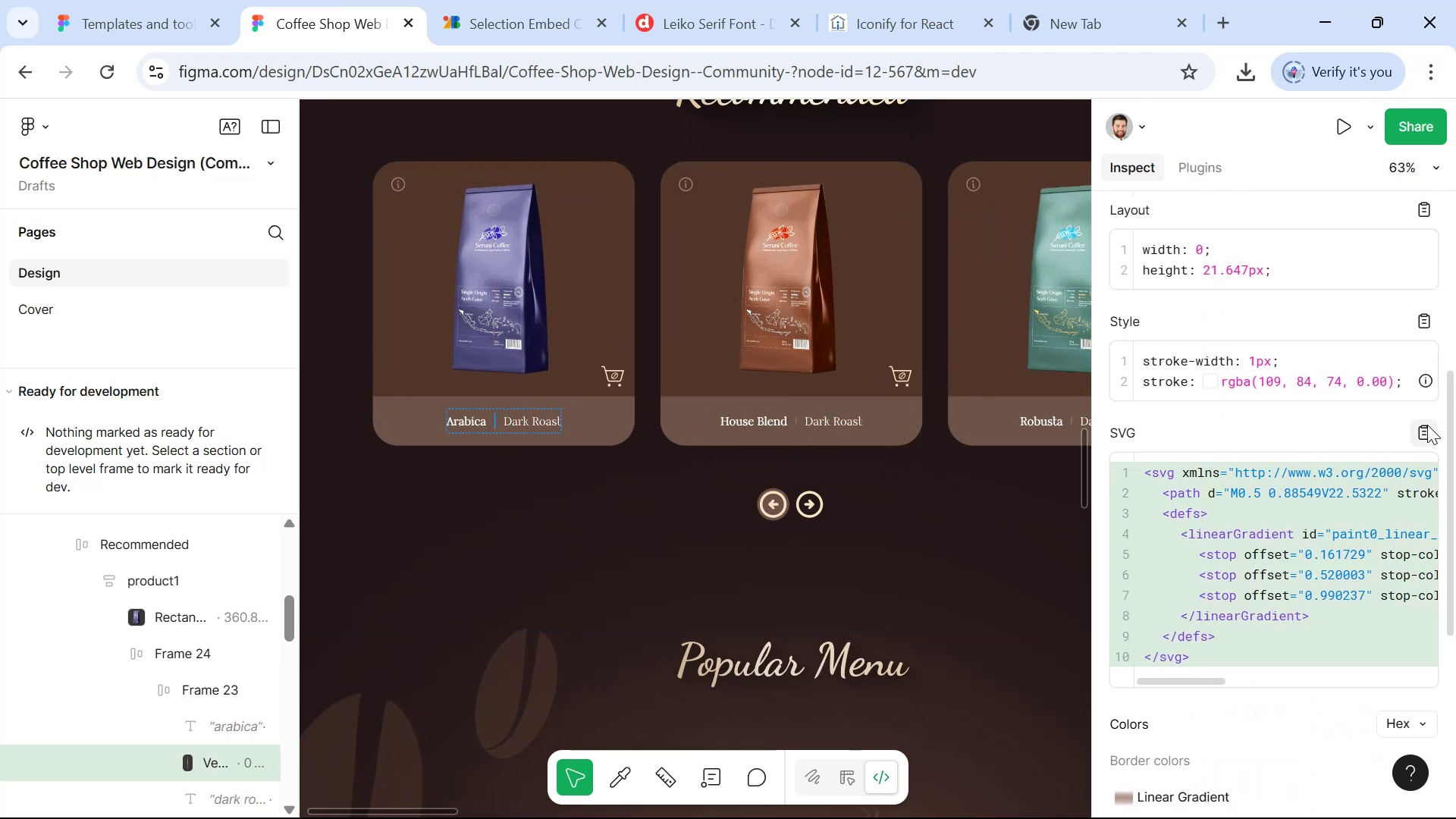 
left_click([1427, 428])
 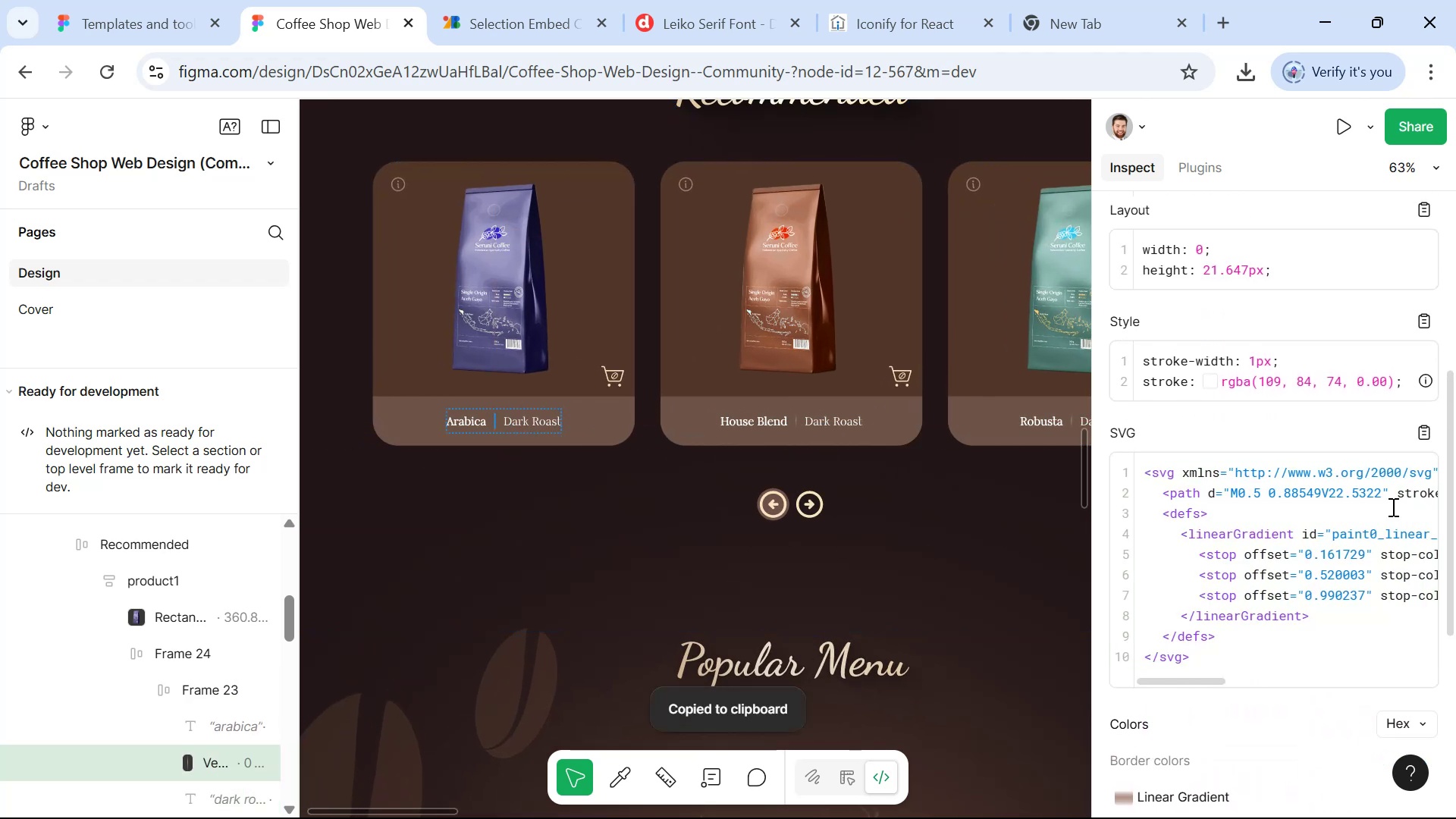 
key(Alt+Tab)
 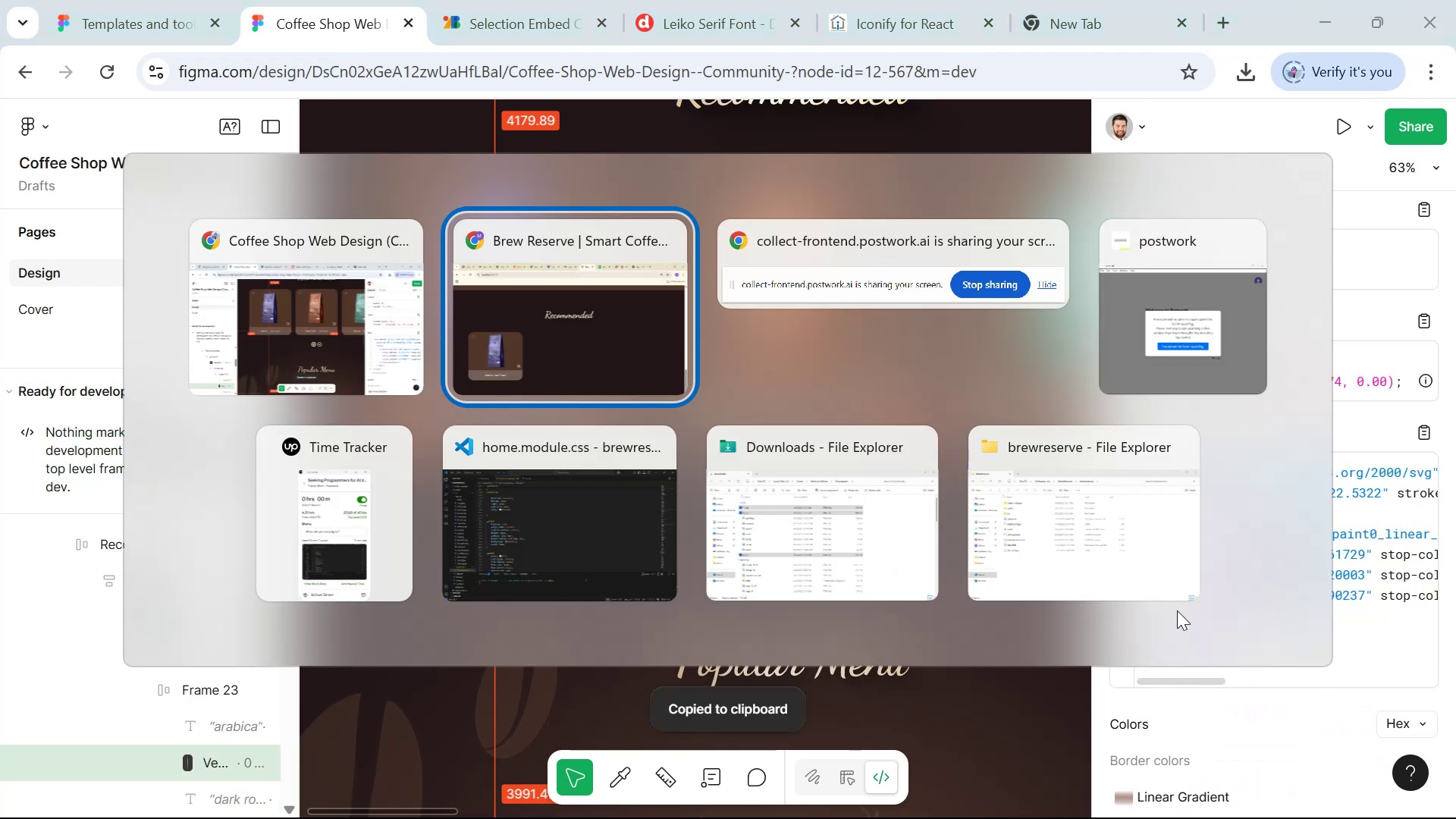 
key(Alt+AltLeft)
 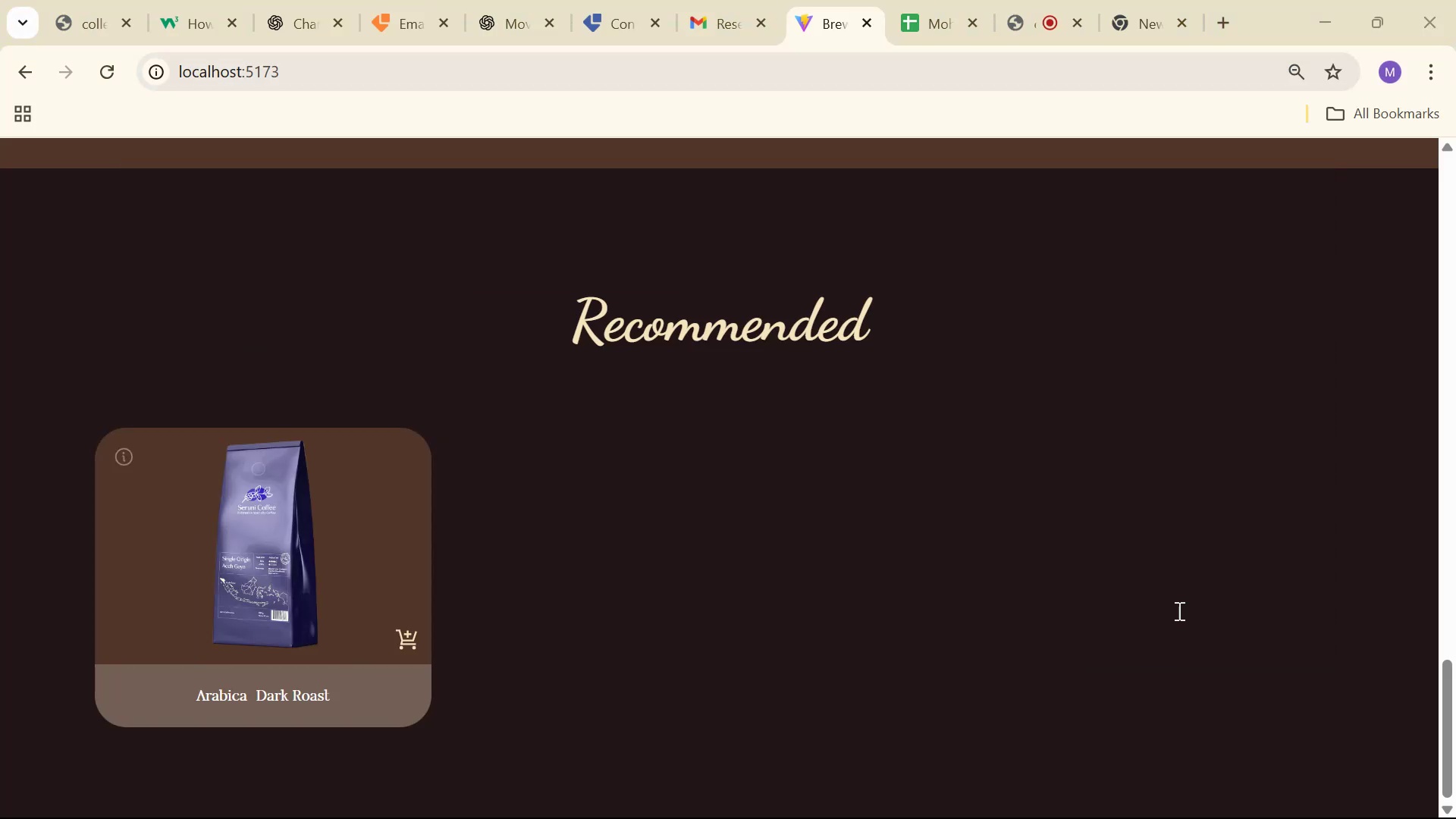 
key(Alt+Tab)
 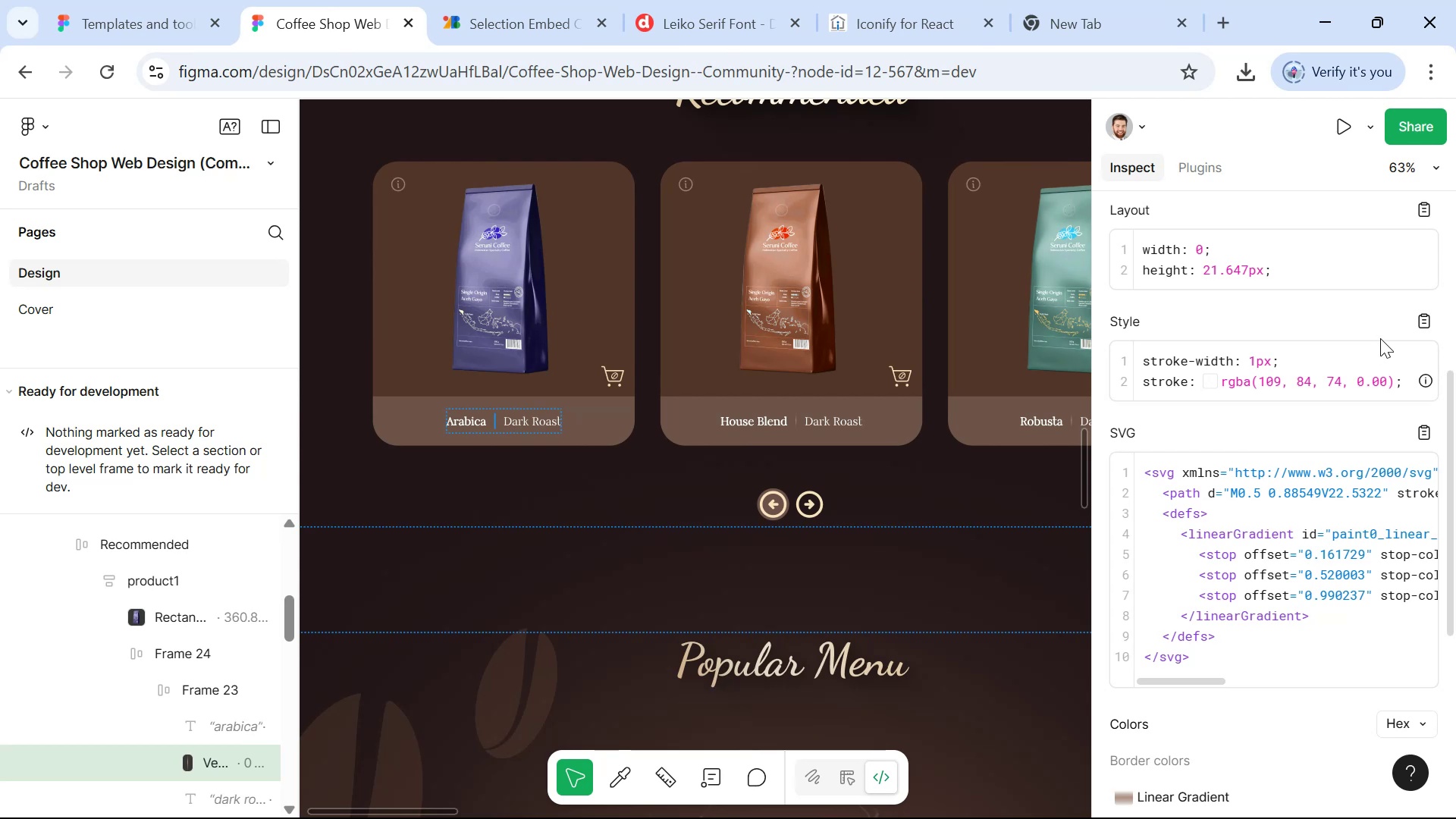 
wait(6.32)
 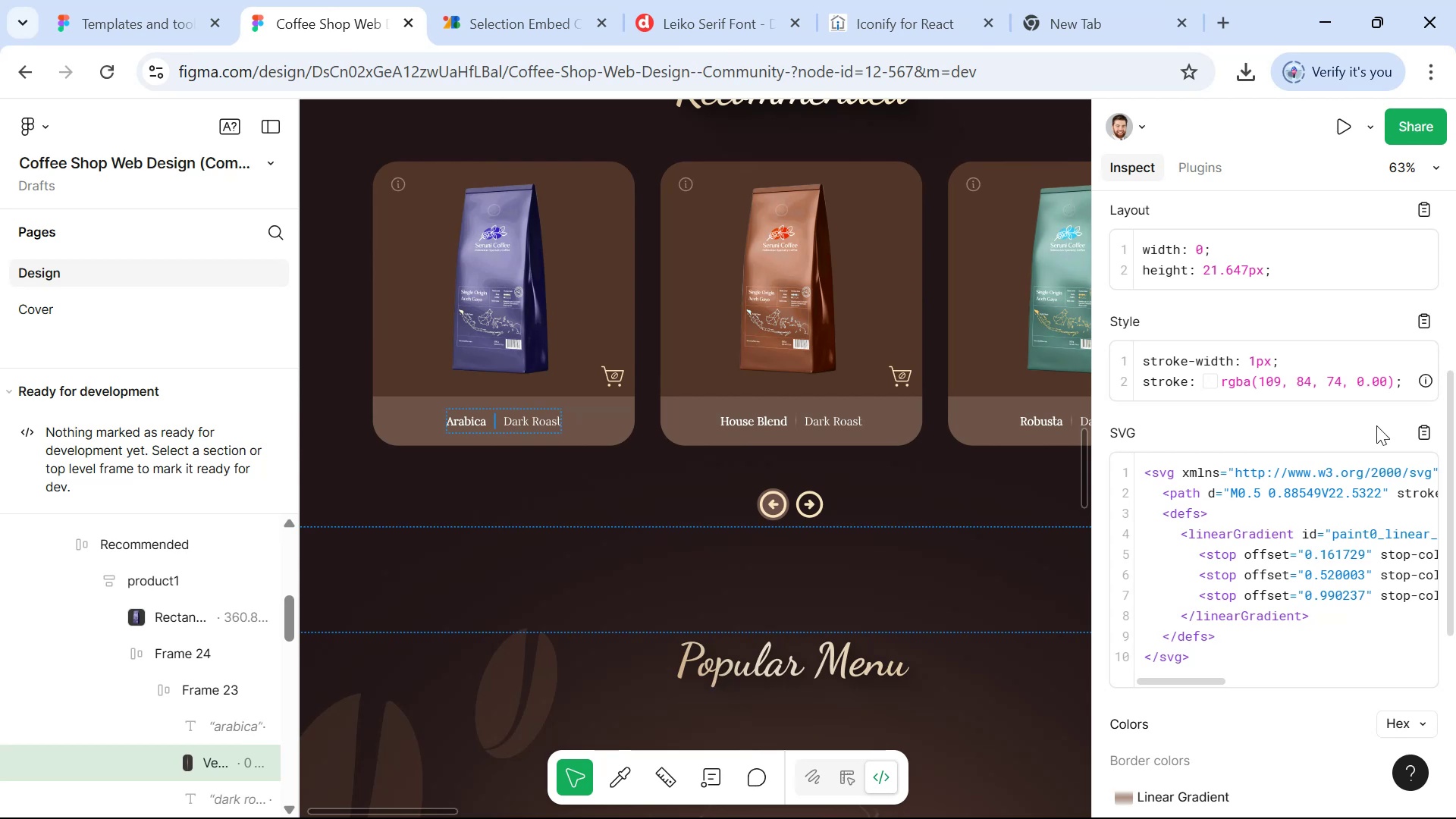 
scroll: coordinate [1381, 364], scroll_direction: up, amount: 3.0
 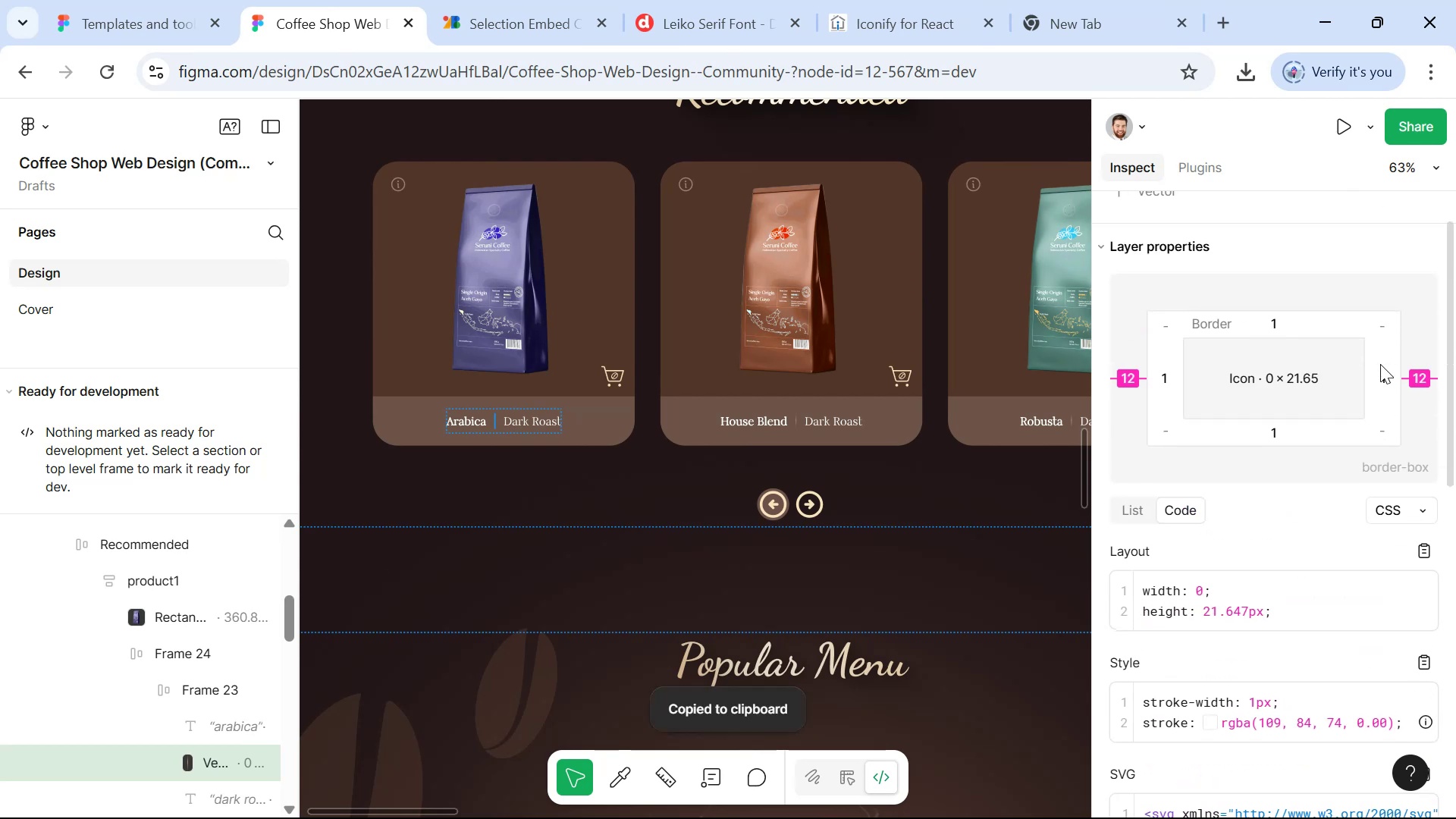 
scroll: coordinate [1380, 367], scroll_direction: down, amount: 2.0
 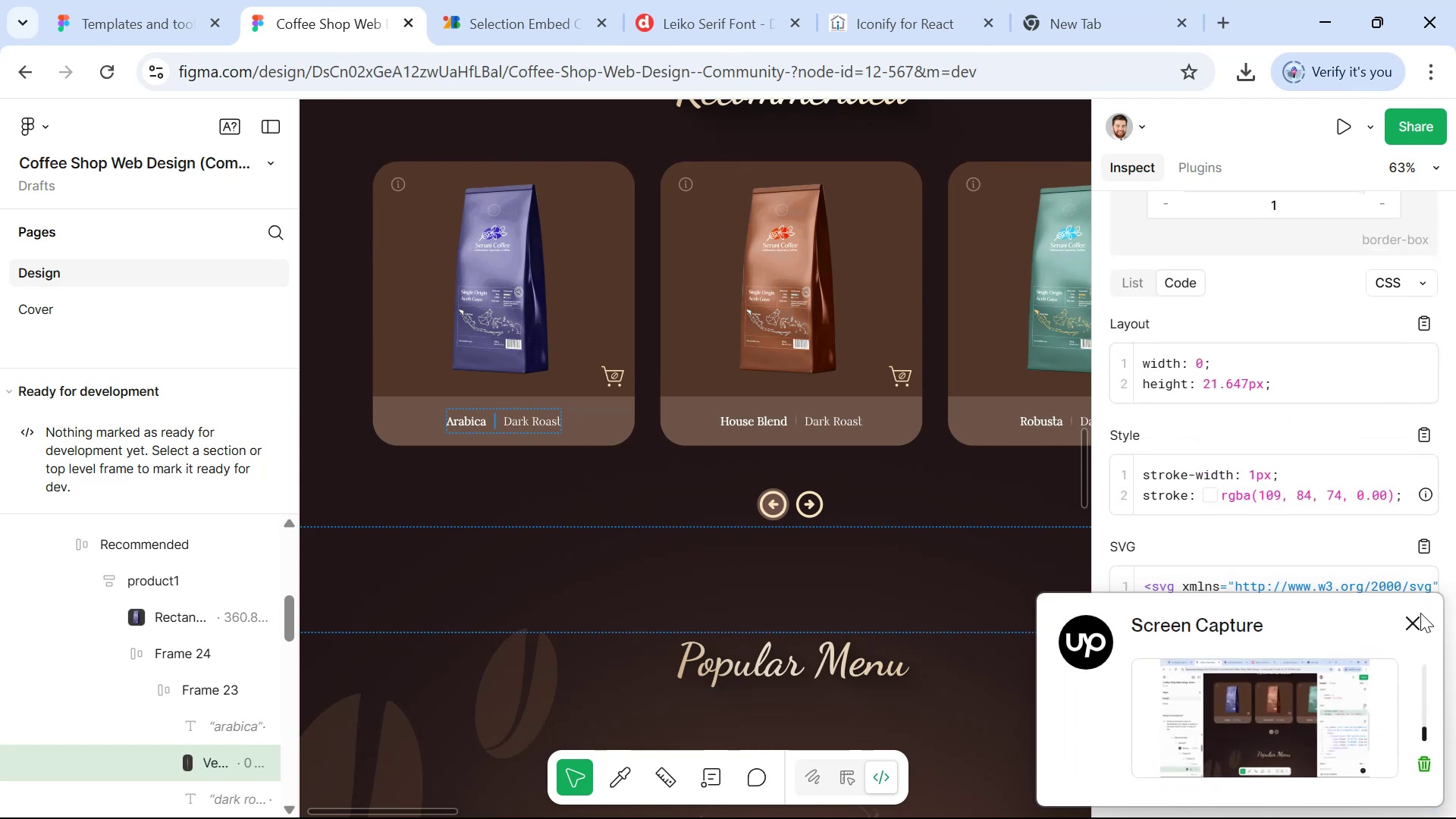 
left_click([1410, 623])
 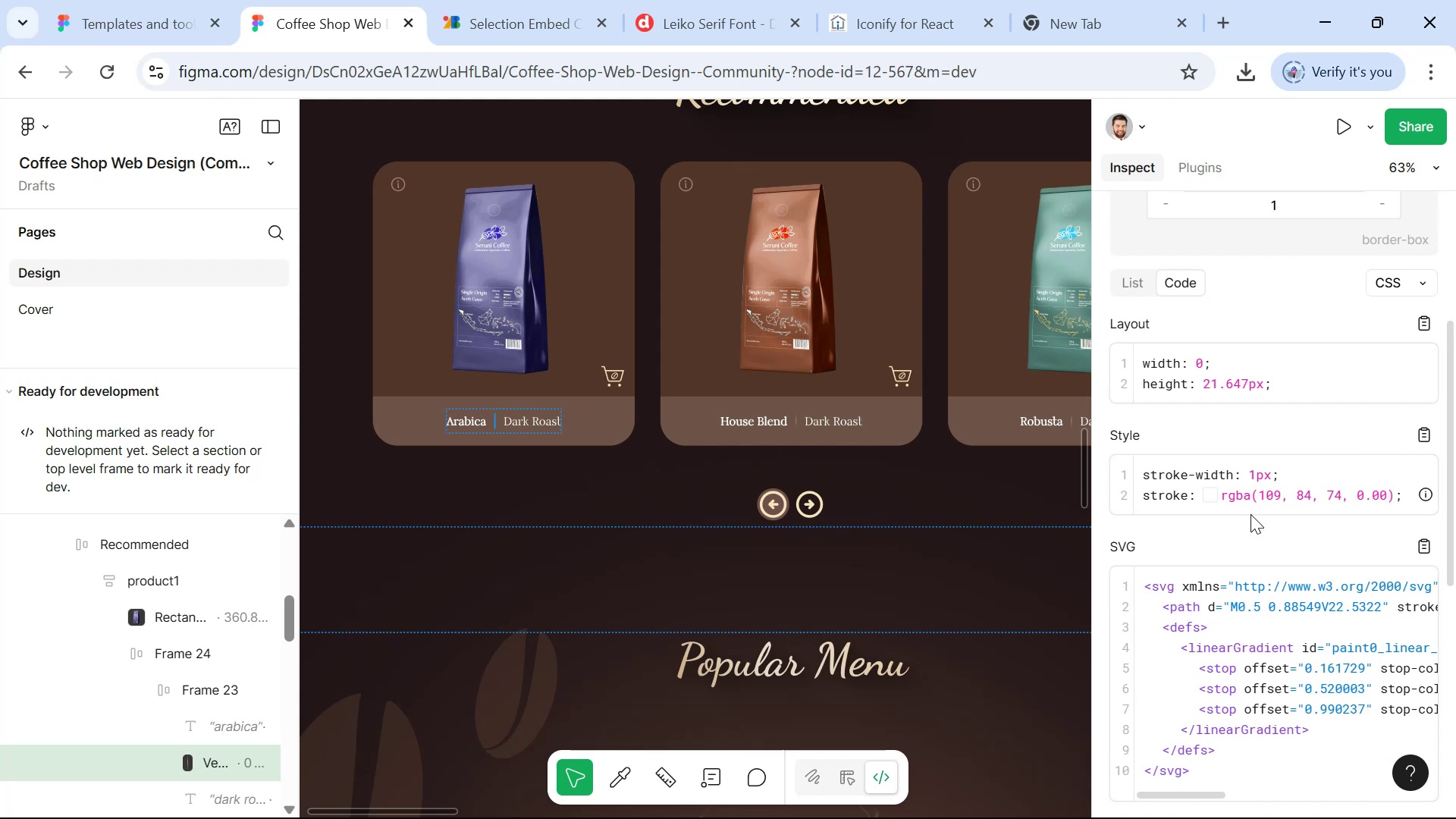 
key(Alt+Tab)
 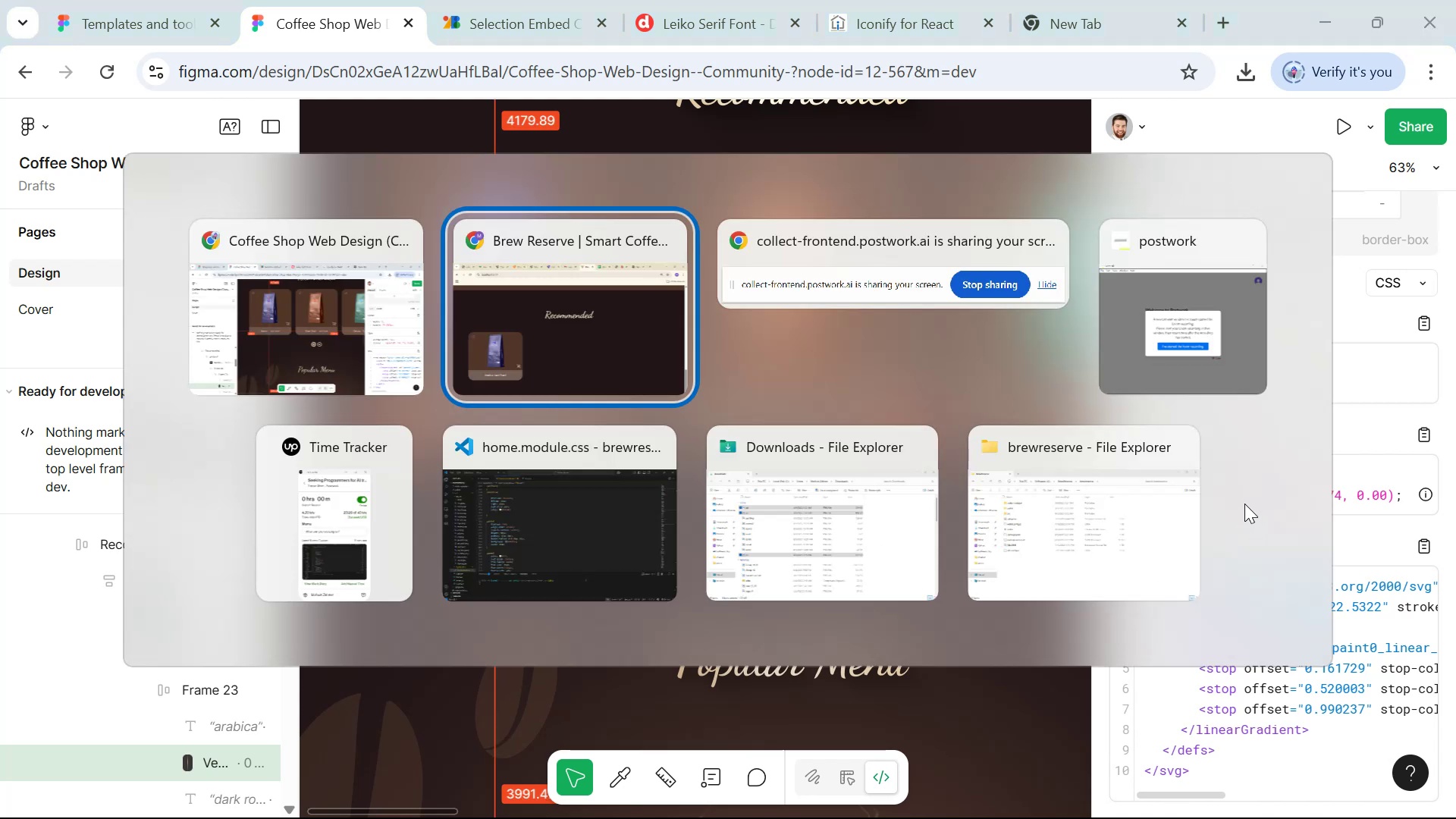 
key(Alt+Tab)
 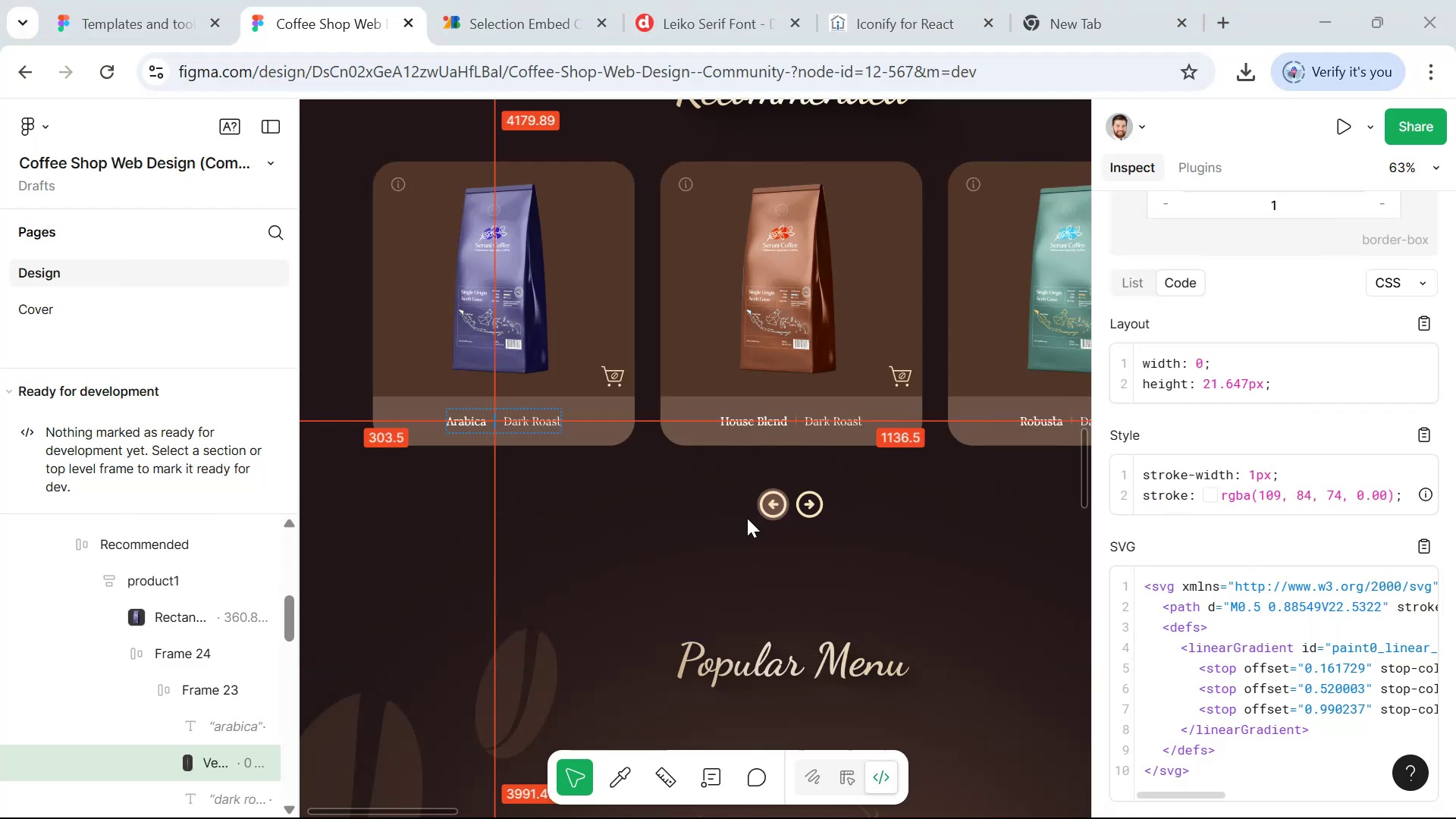 
key(Alt+Tab)
 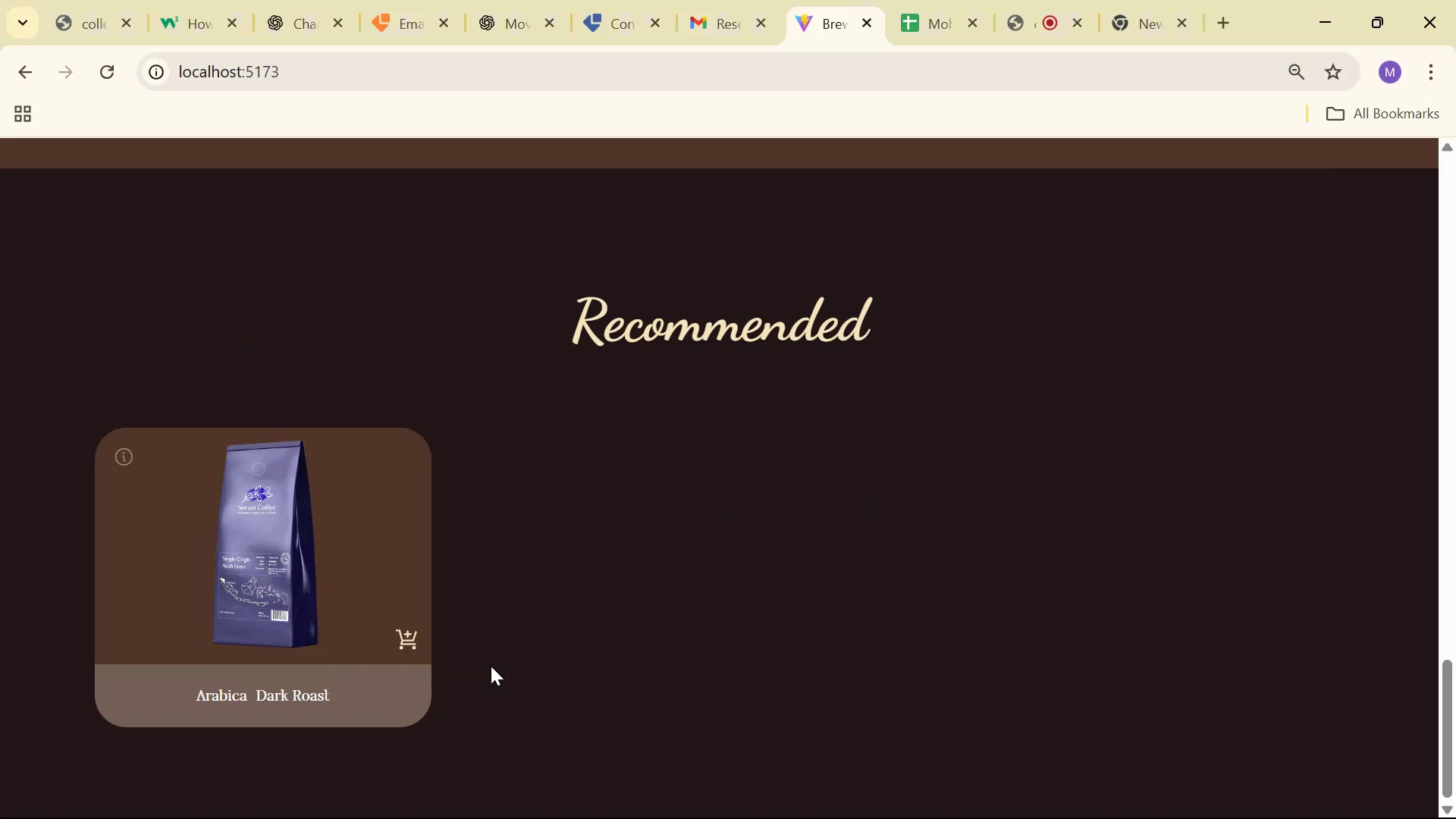 
key(Alt+Tab)
 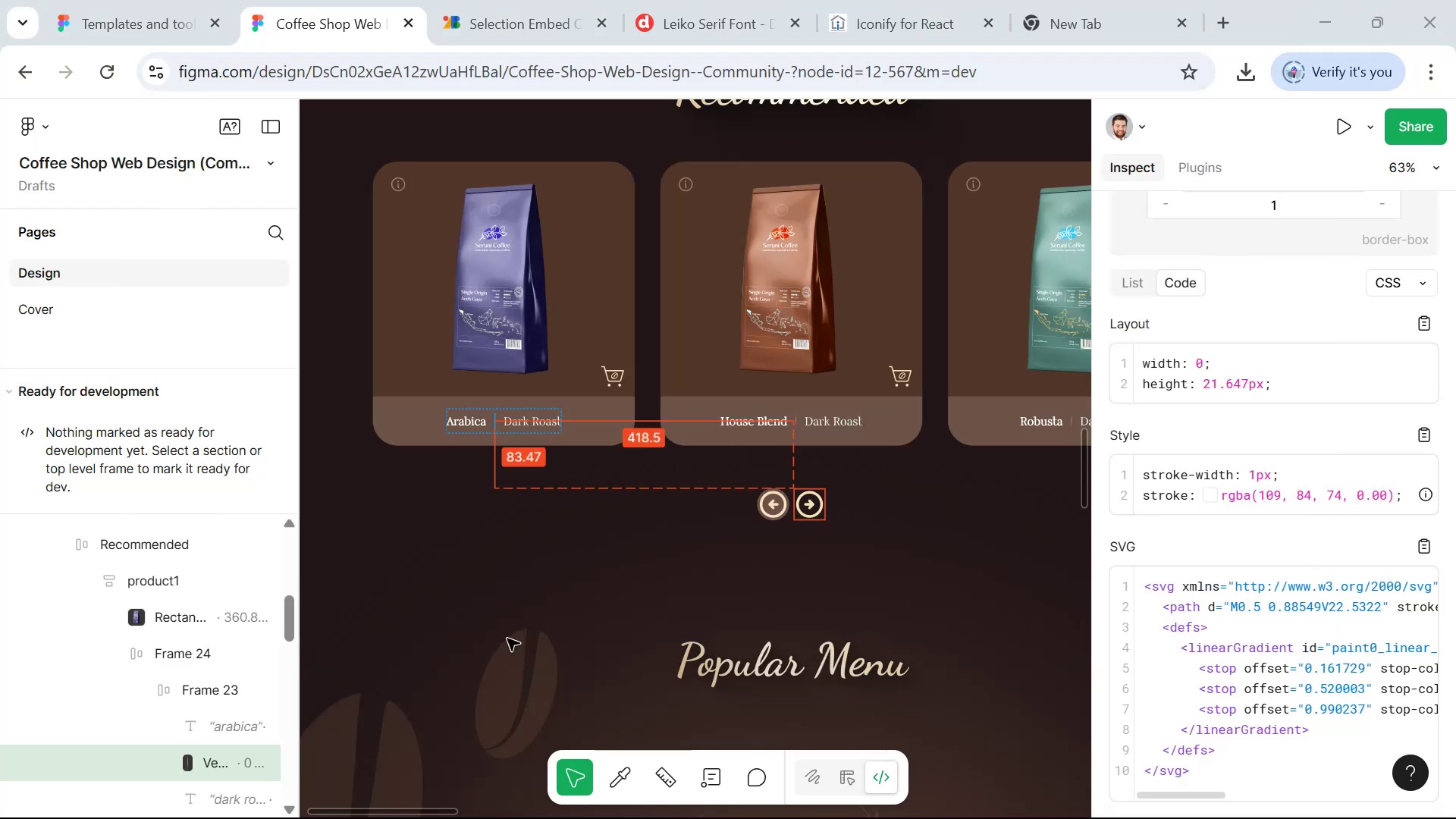 
hold_key(key=ControlLeft, duration=1.25)
 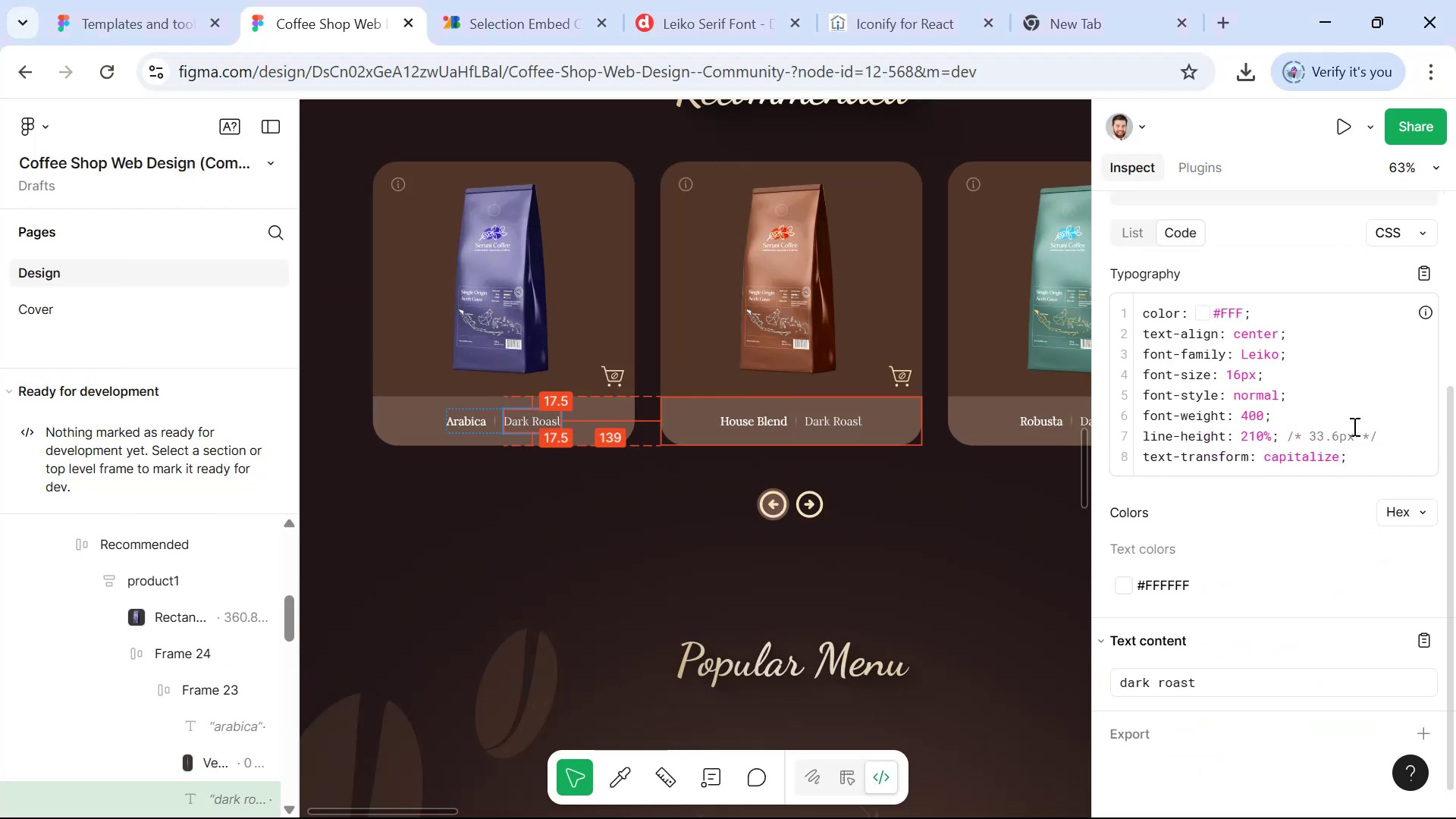 
key(Alt+Tab)
 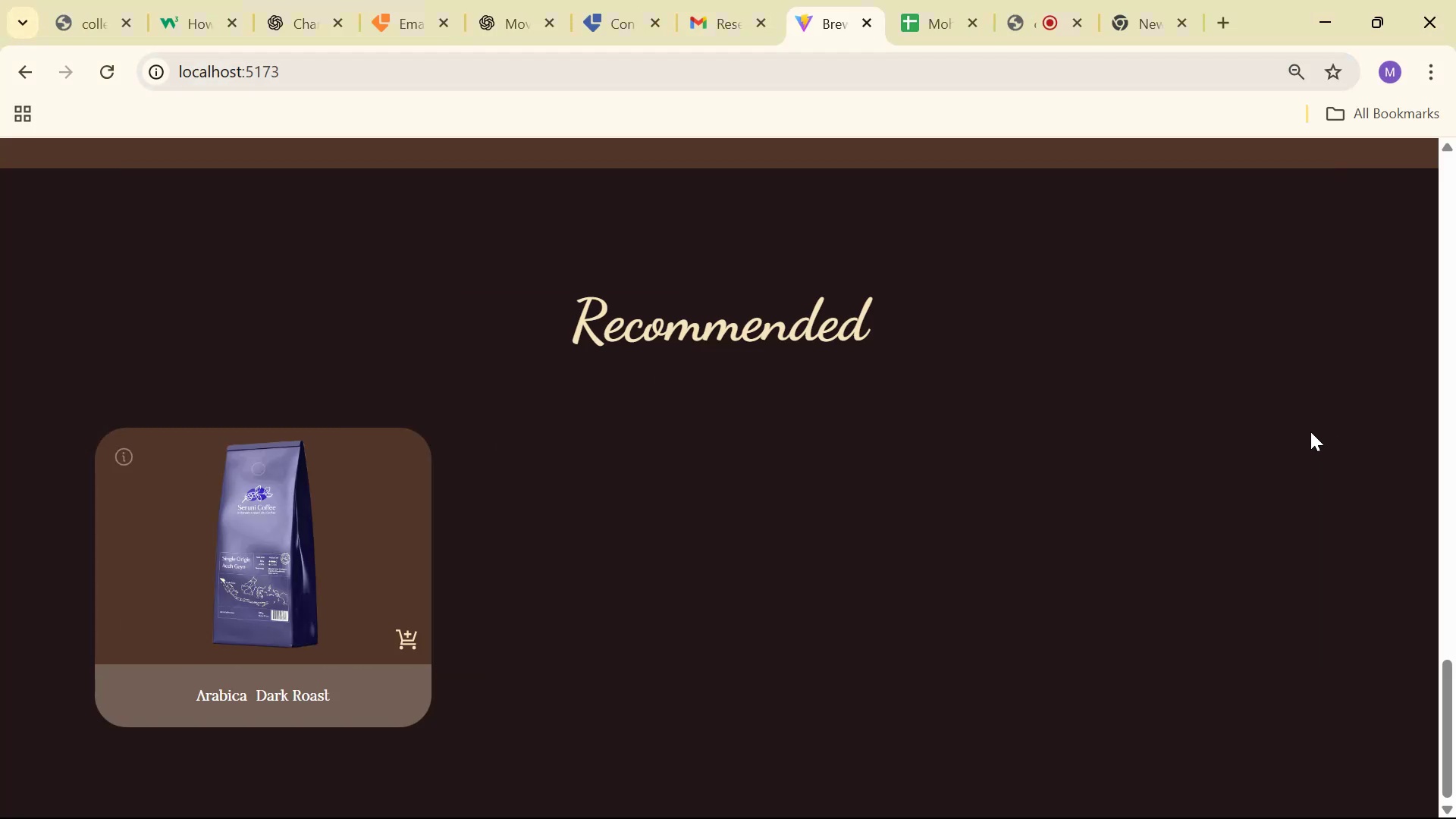 
key(Alt+Tab)
 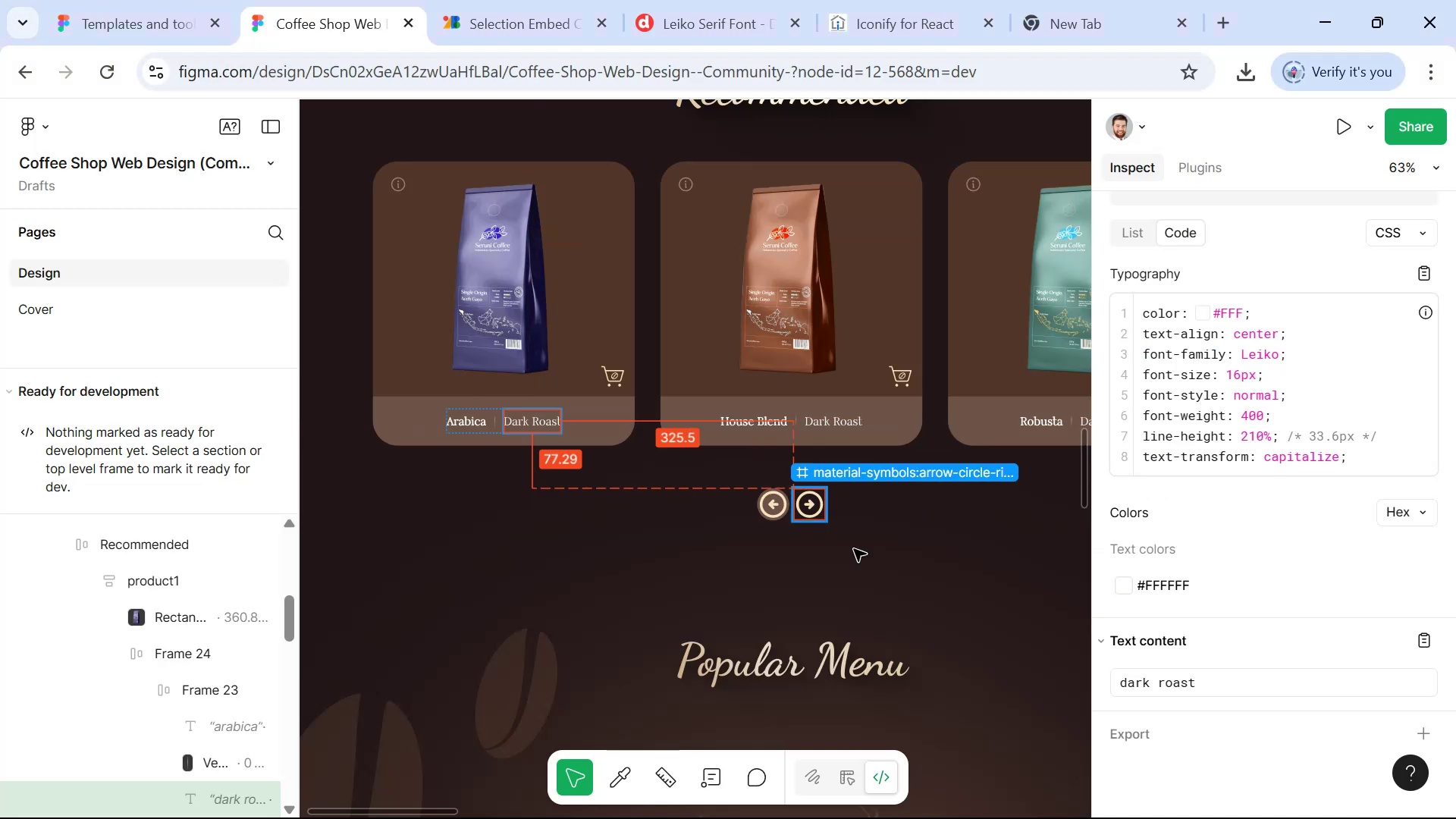 
key(Alt+Tab)
 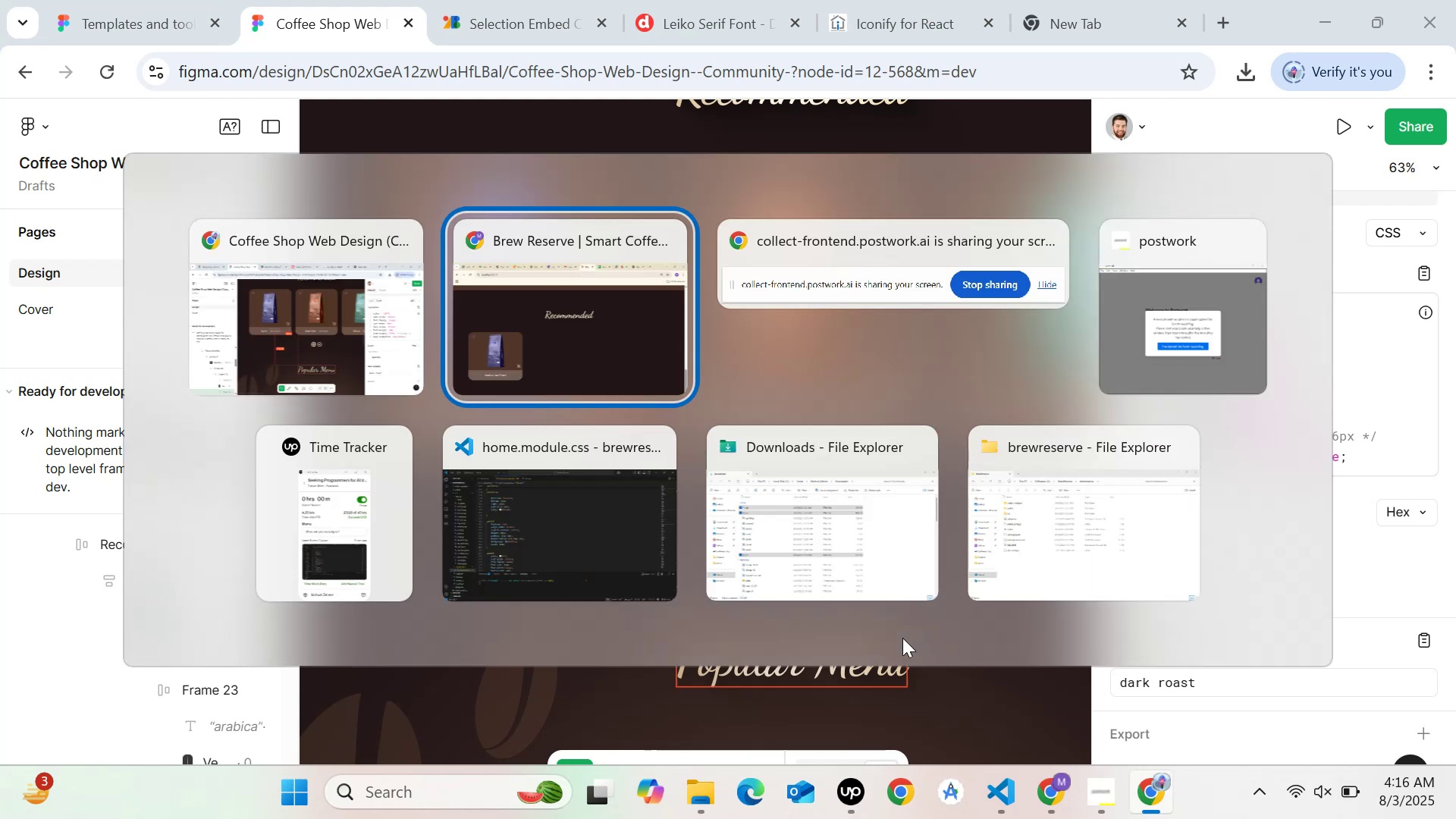 
key(Alt+Tab)
 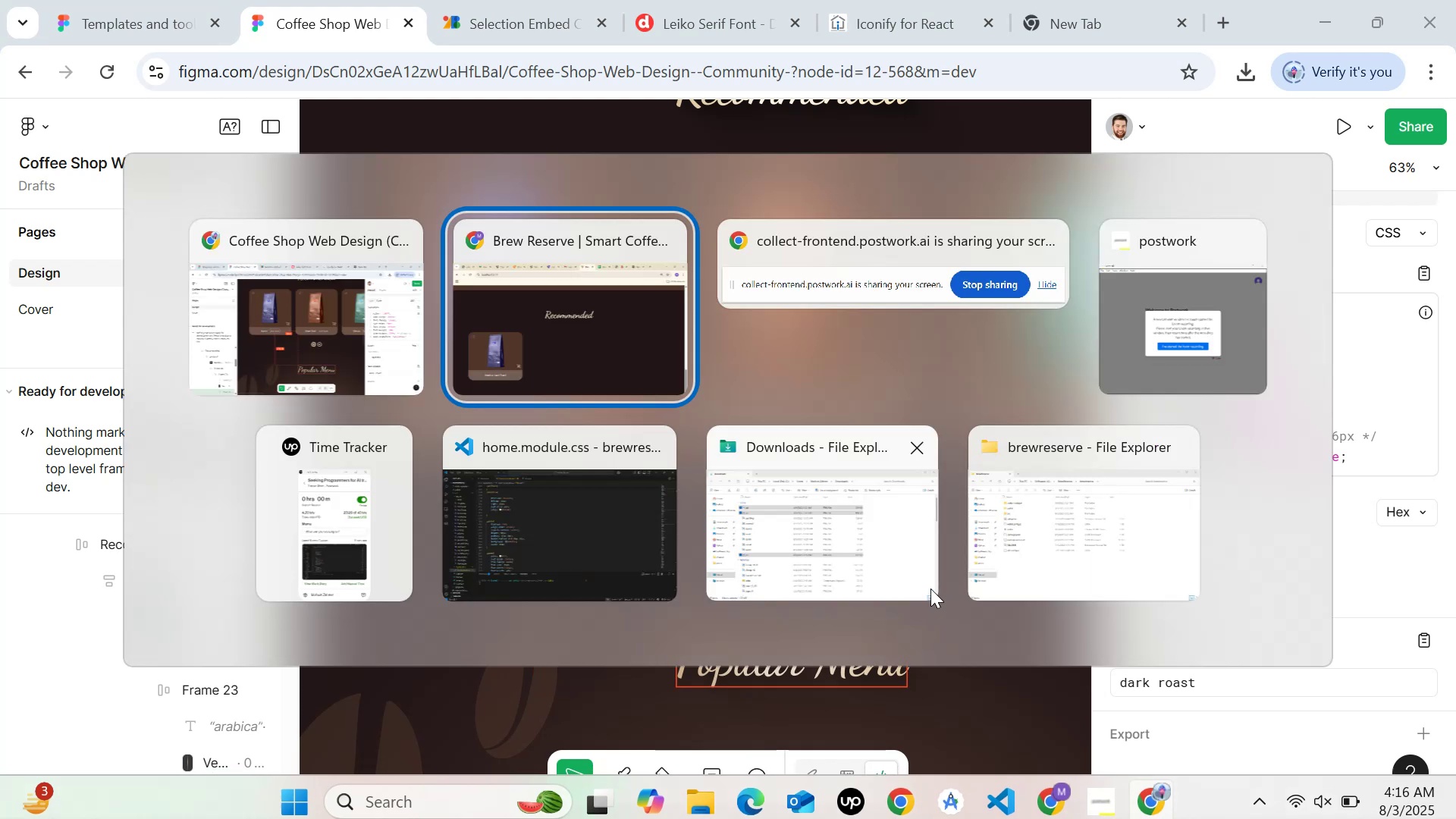 
key(Alt+Tab)
 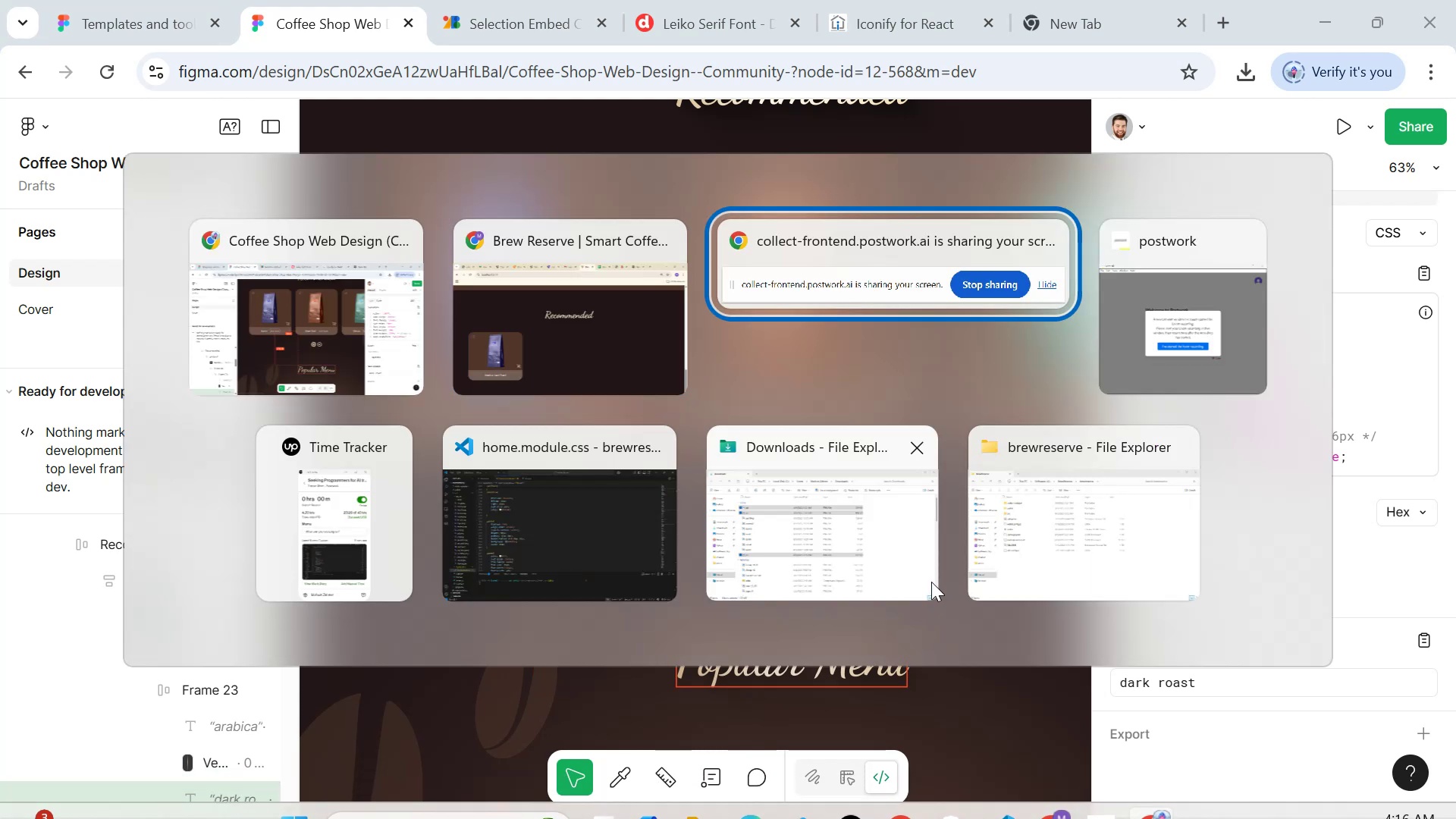 
key(Alt+Tab)
 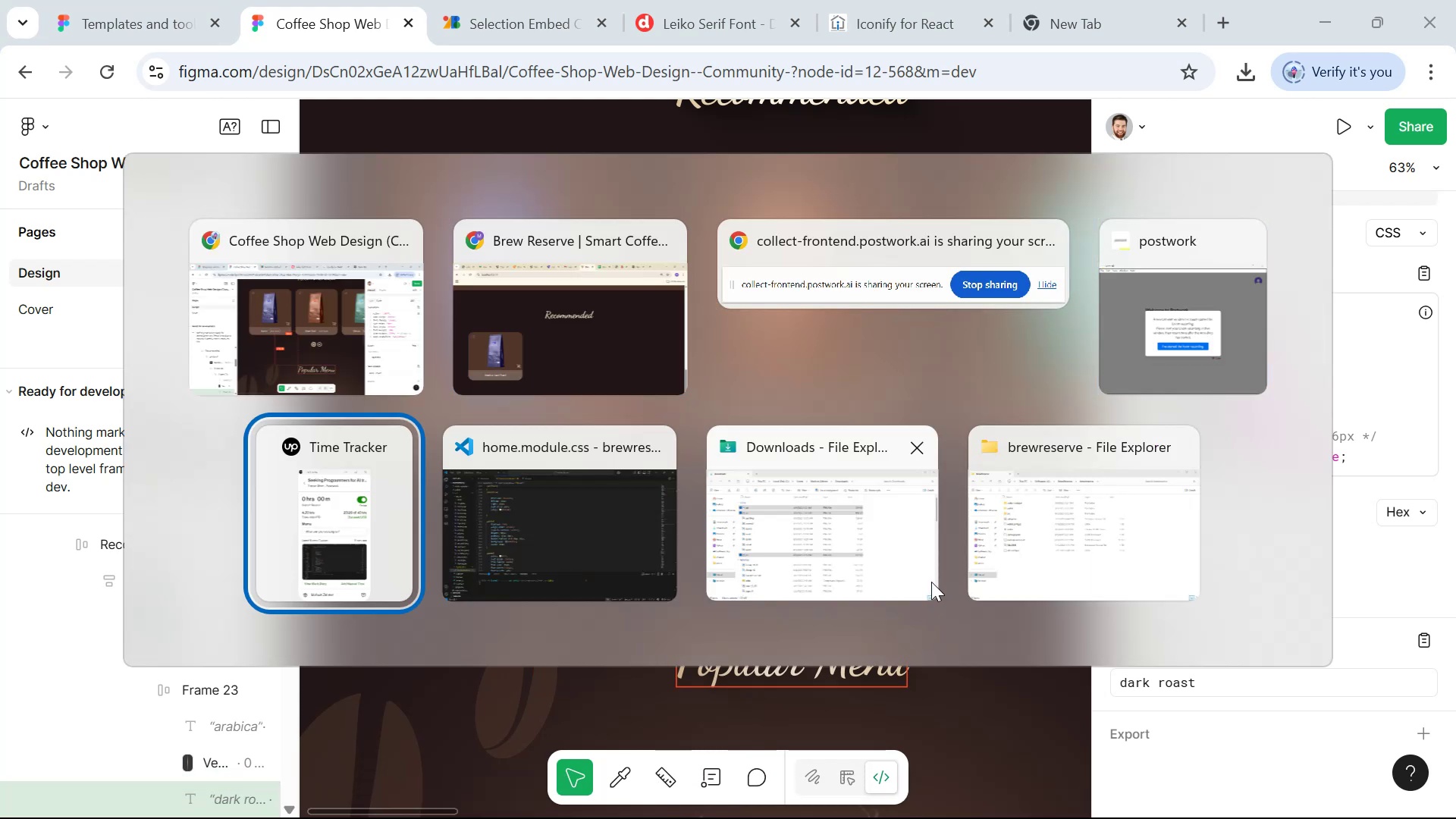 
key(Alt+Tab)
 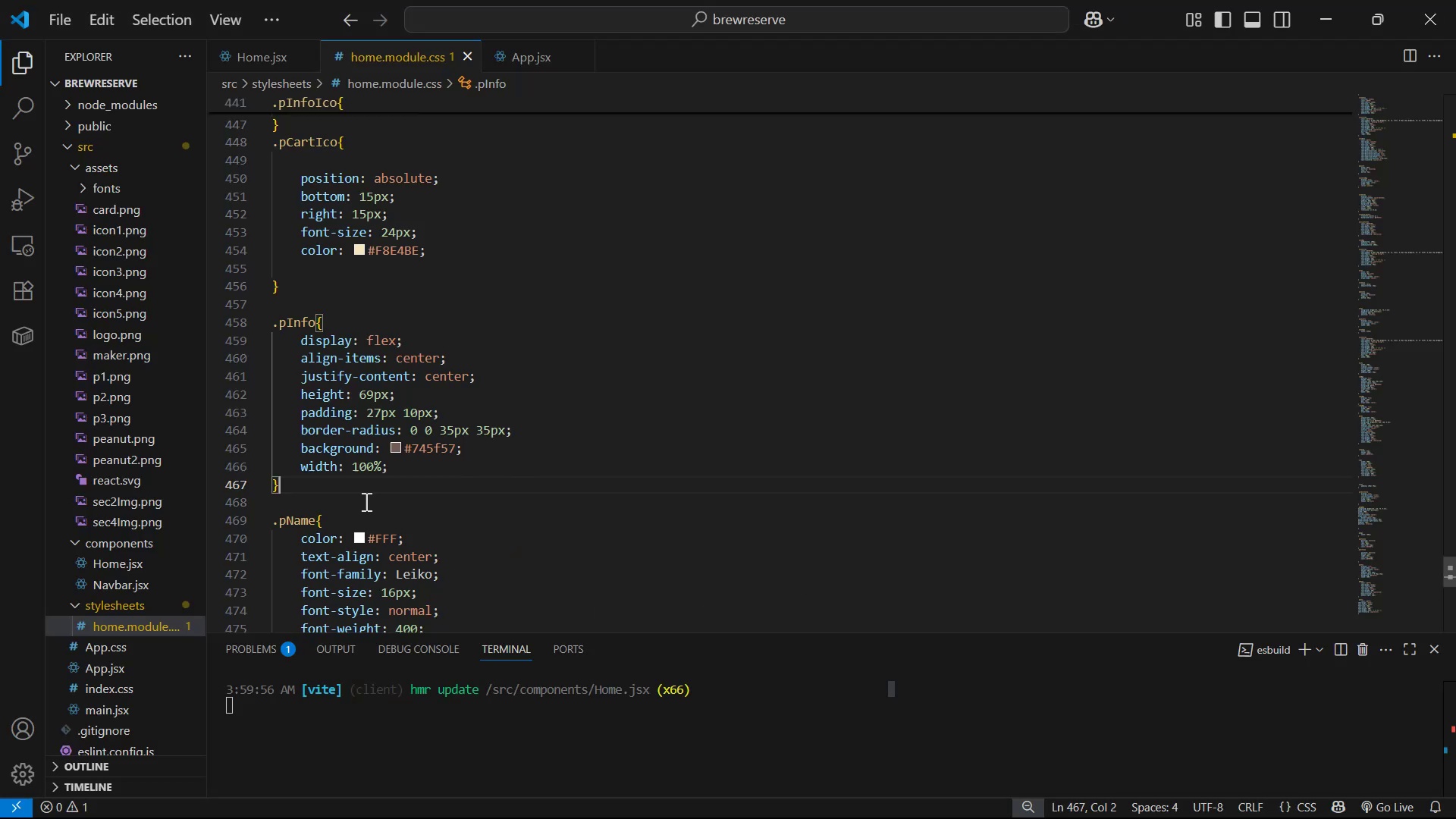 
scroll: coordinate [491, 407], scroll_direction: down, amount: 6.0
 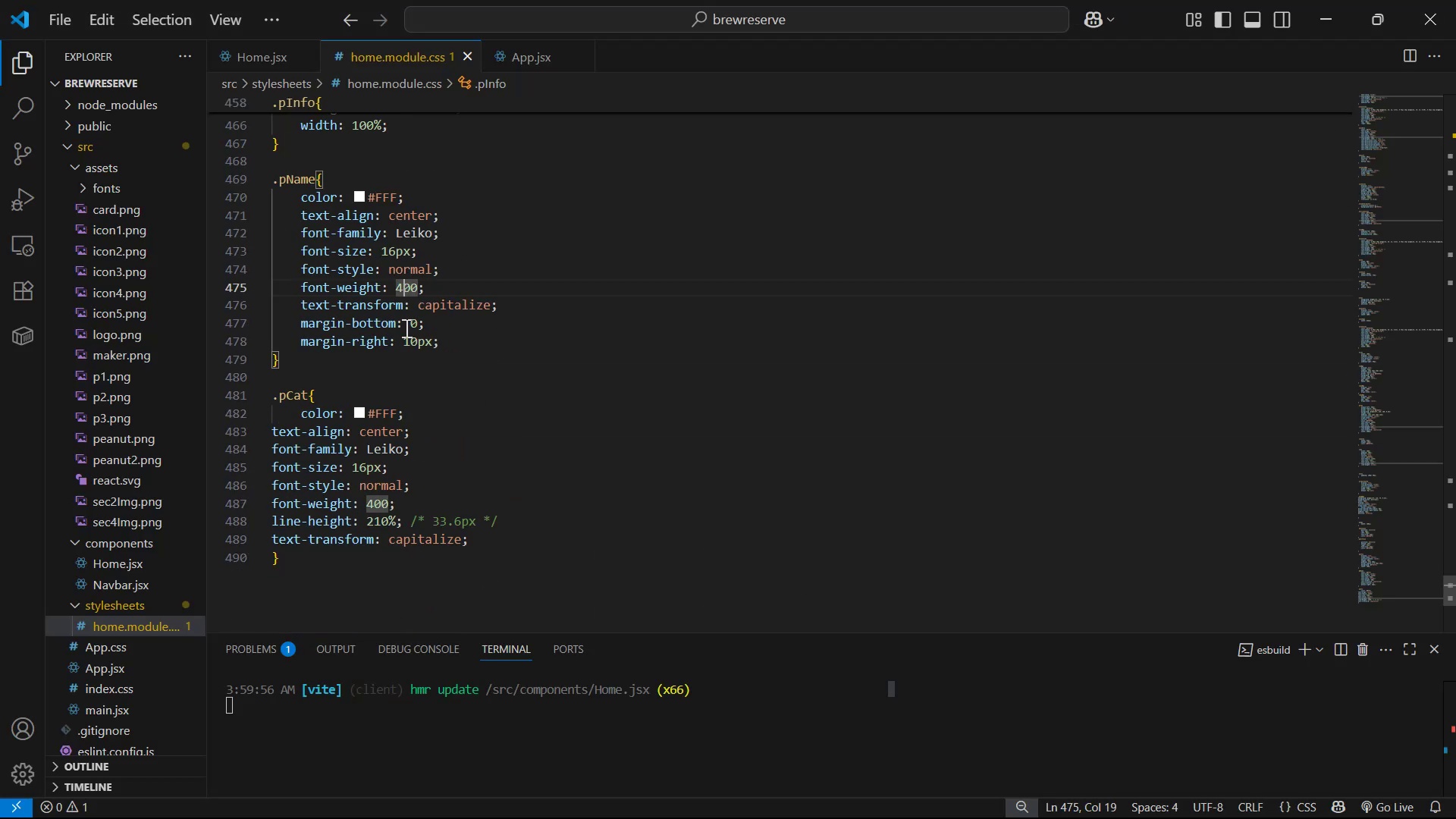 
key(Backspace)
 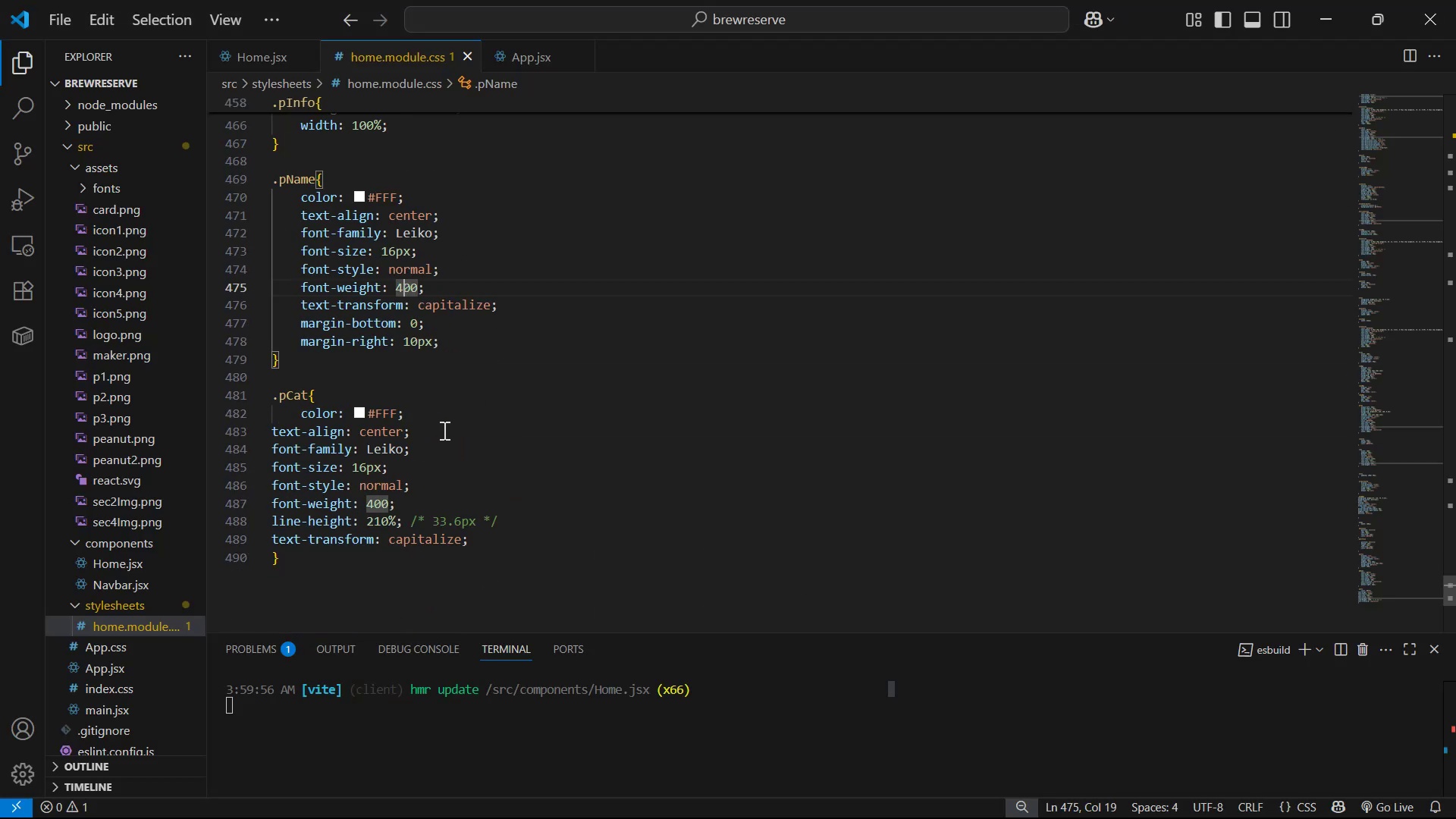 
key(5)
 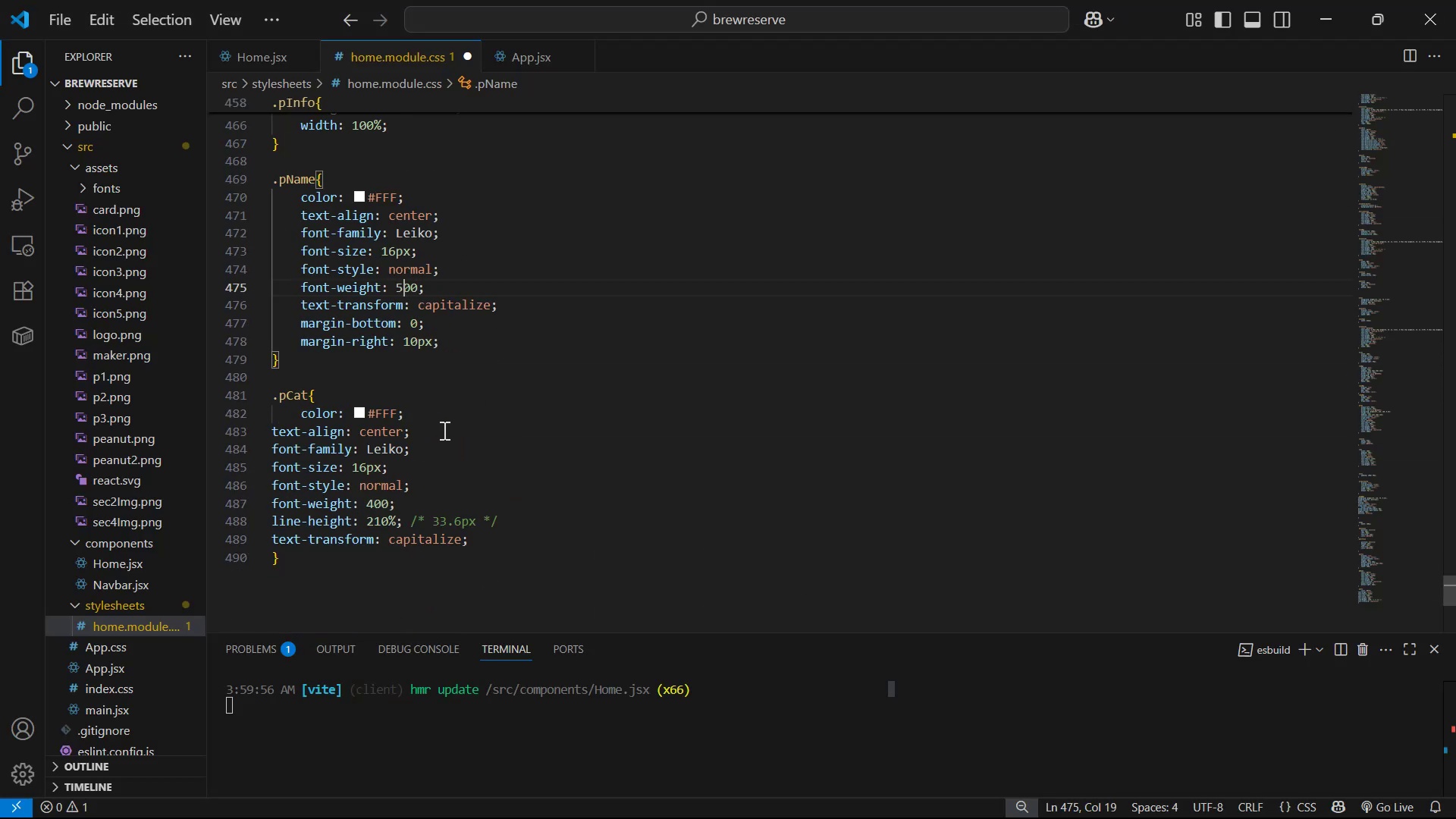 
key(Control+S)
 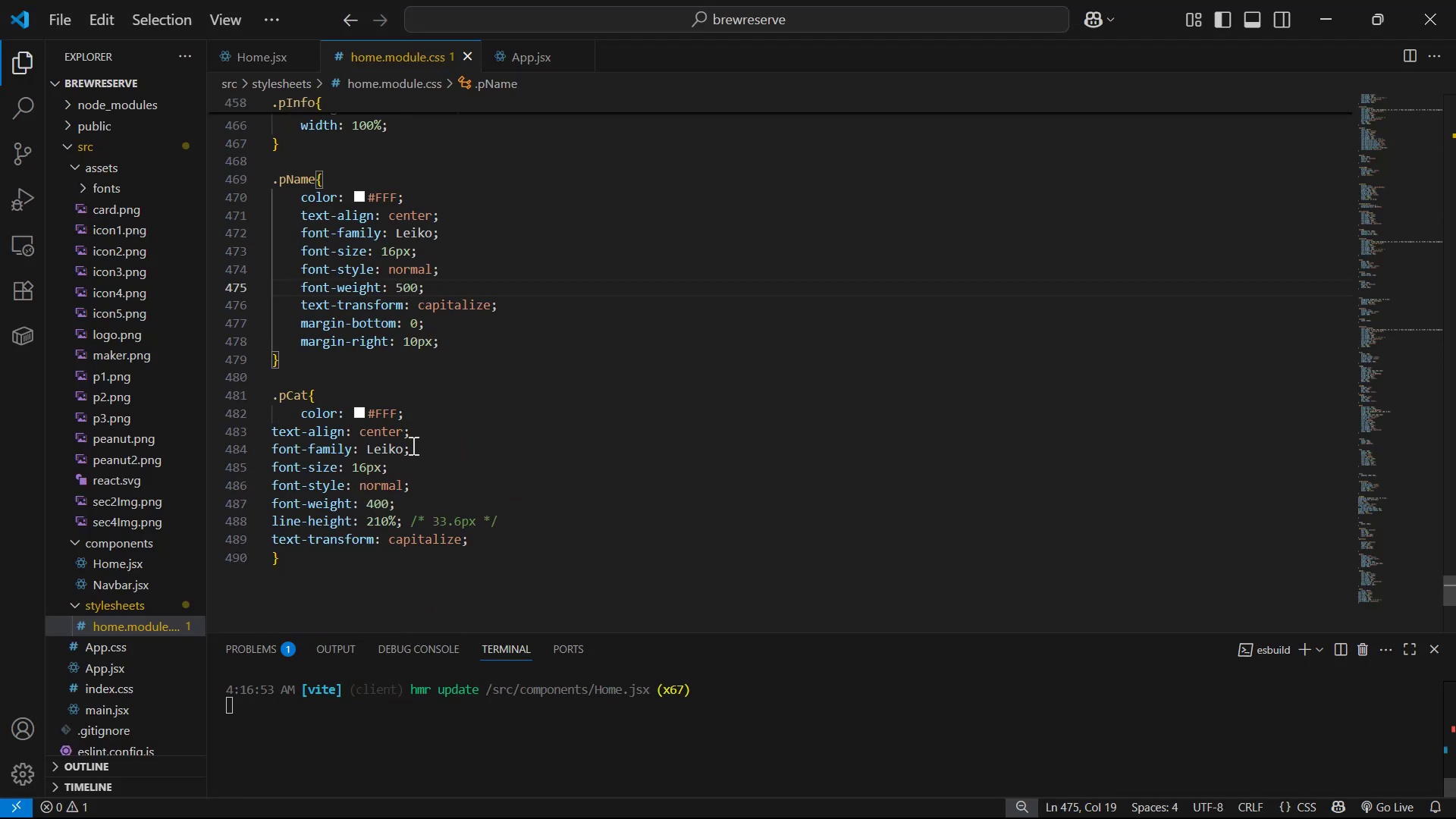 
key(Alt+AltLeft)
 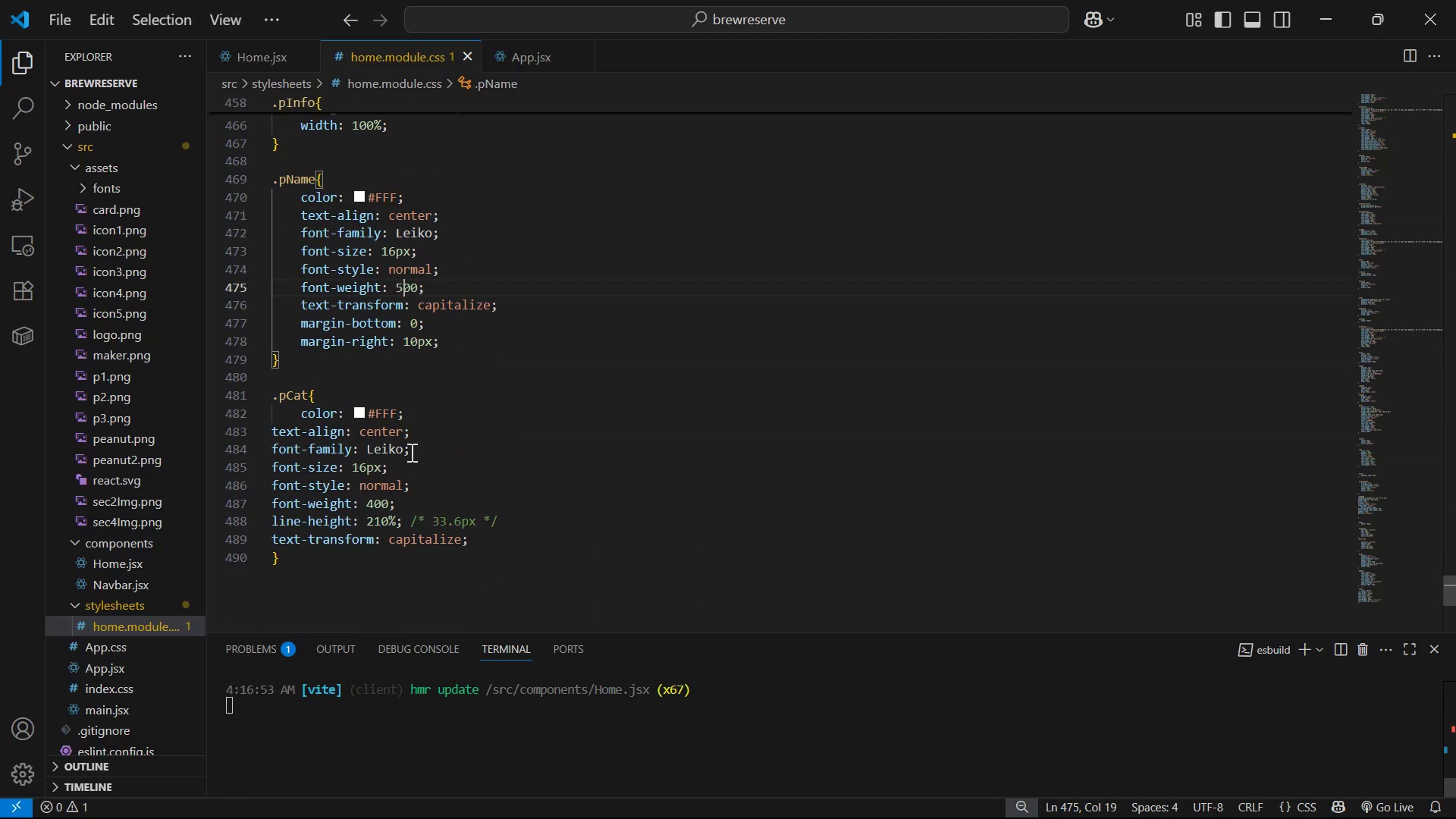 
key(Alt+Tab)
 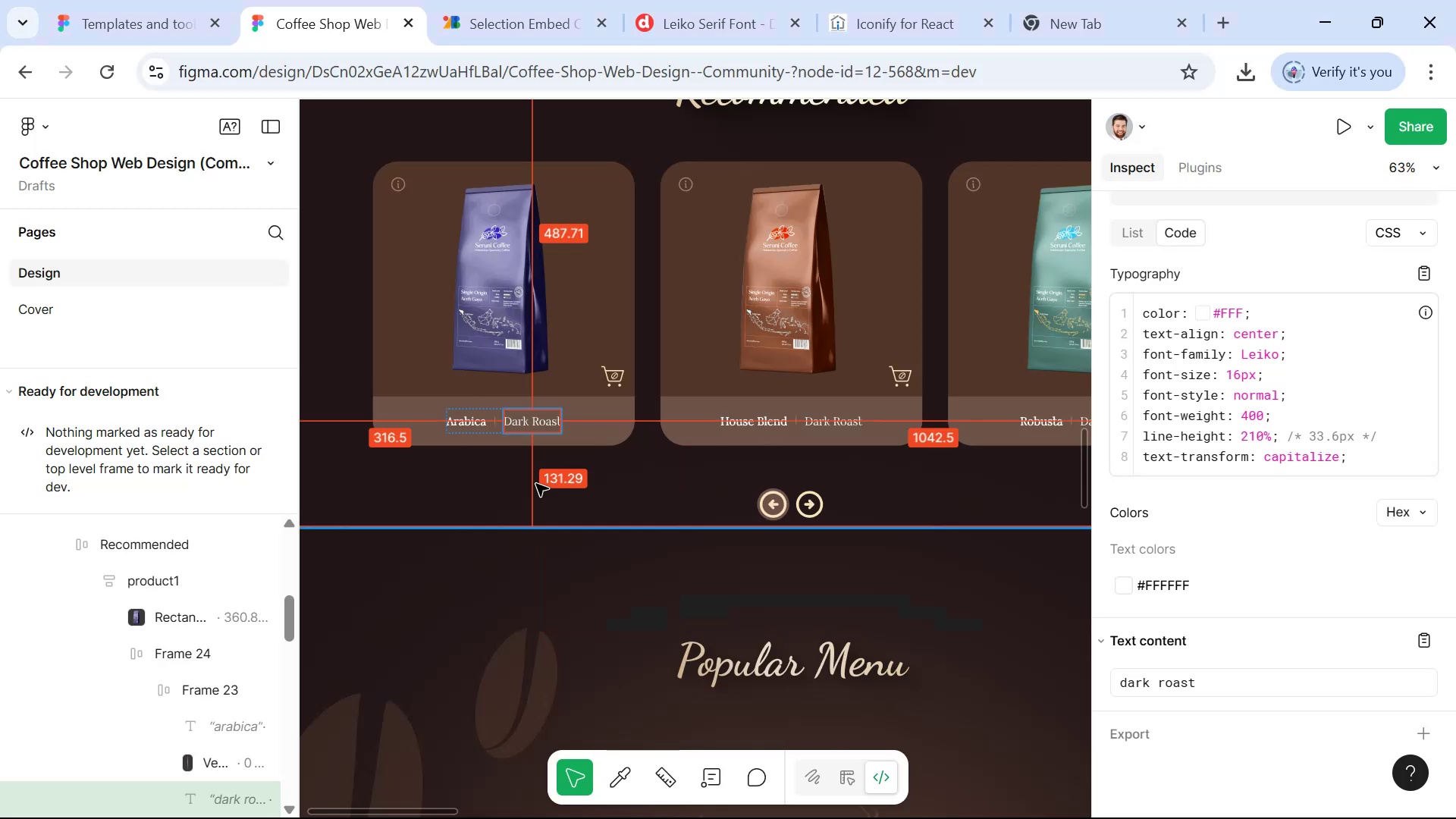 
key(Alt+Tab)
 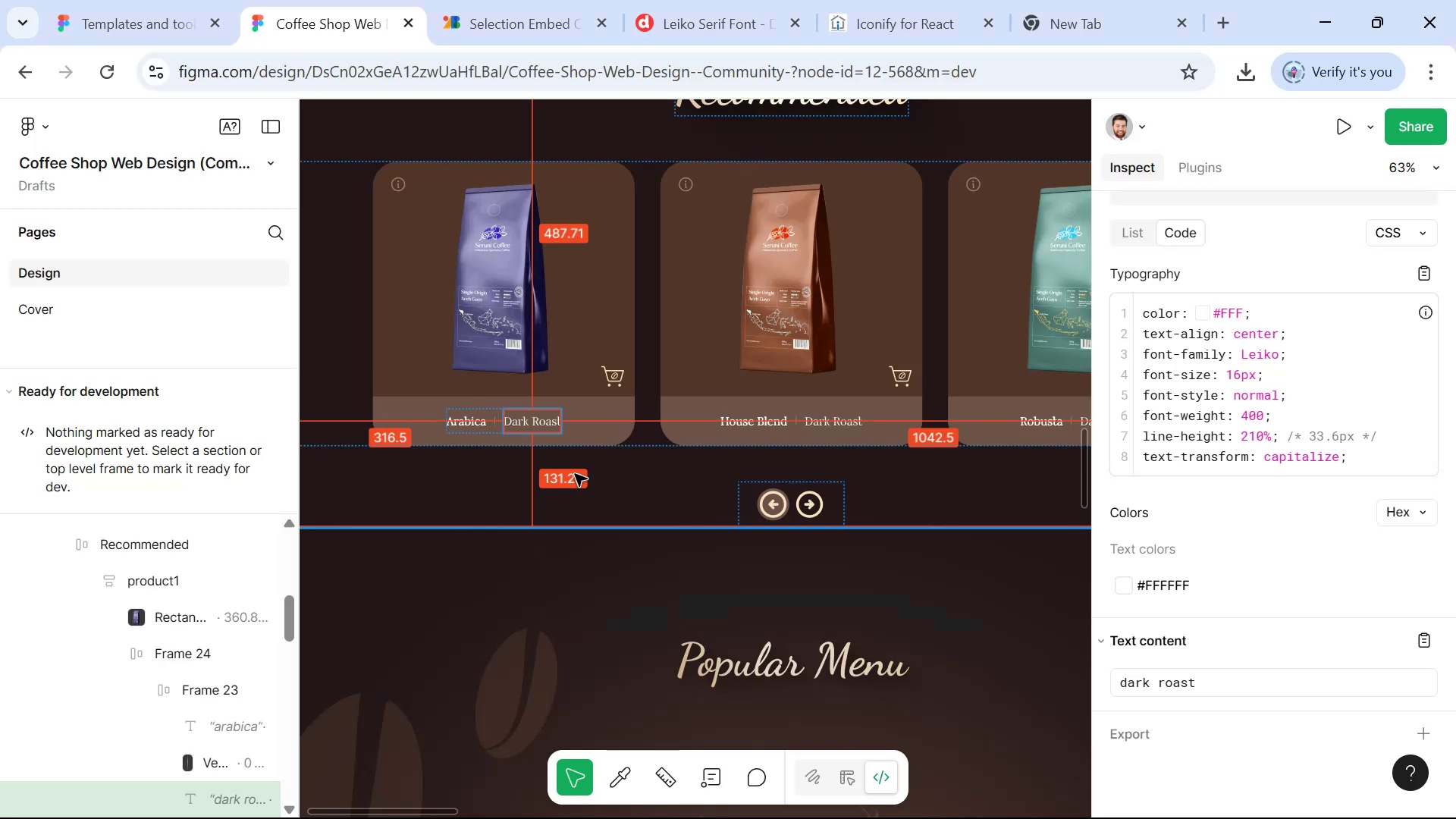 
key(Alt+Tab)
 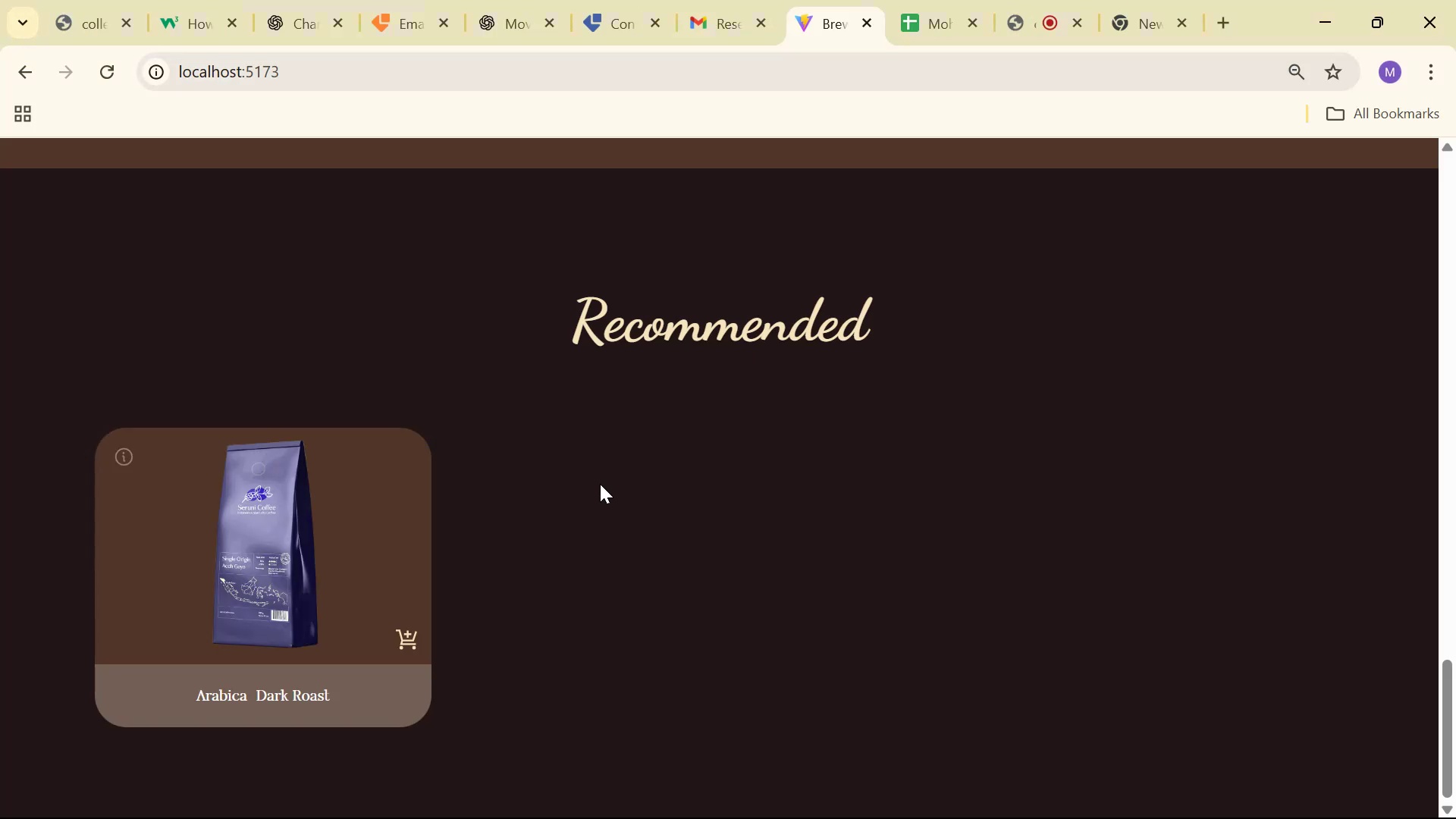 
key(Alt+AltLeft)
 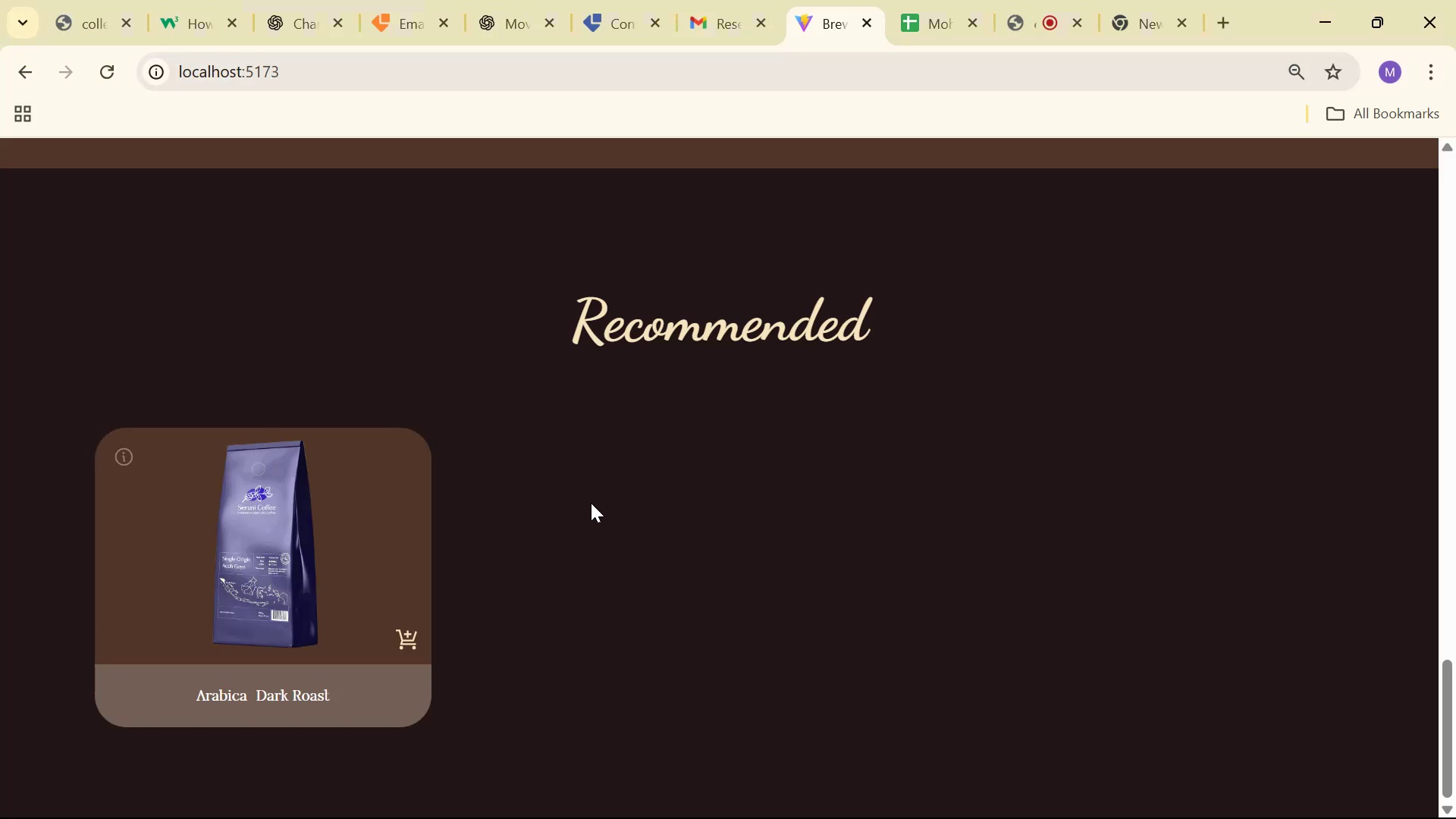 
key(Alt+Tab)
 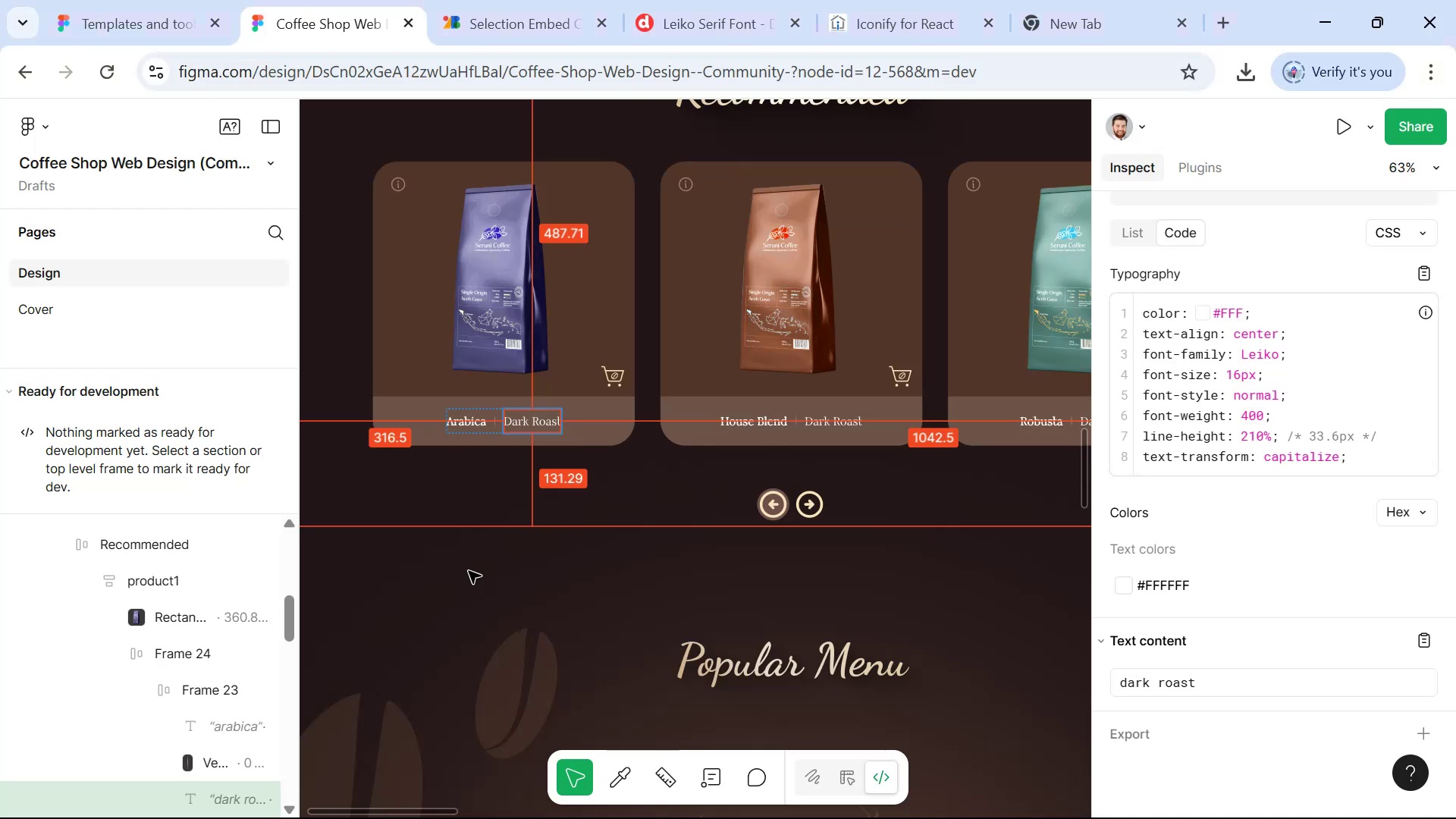 
key(Alt+Tab)
 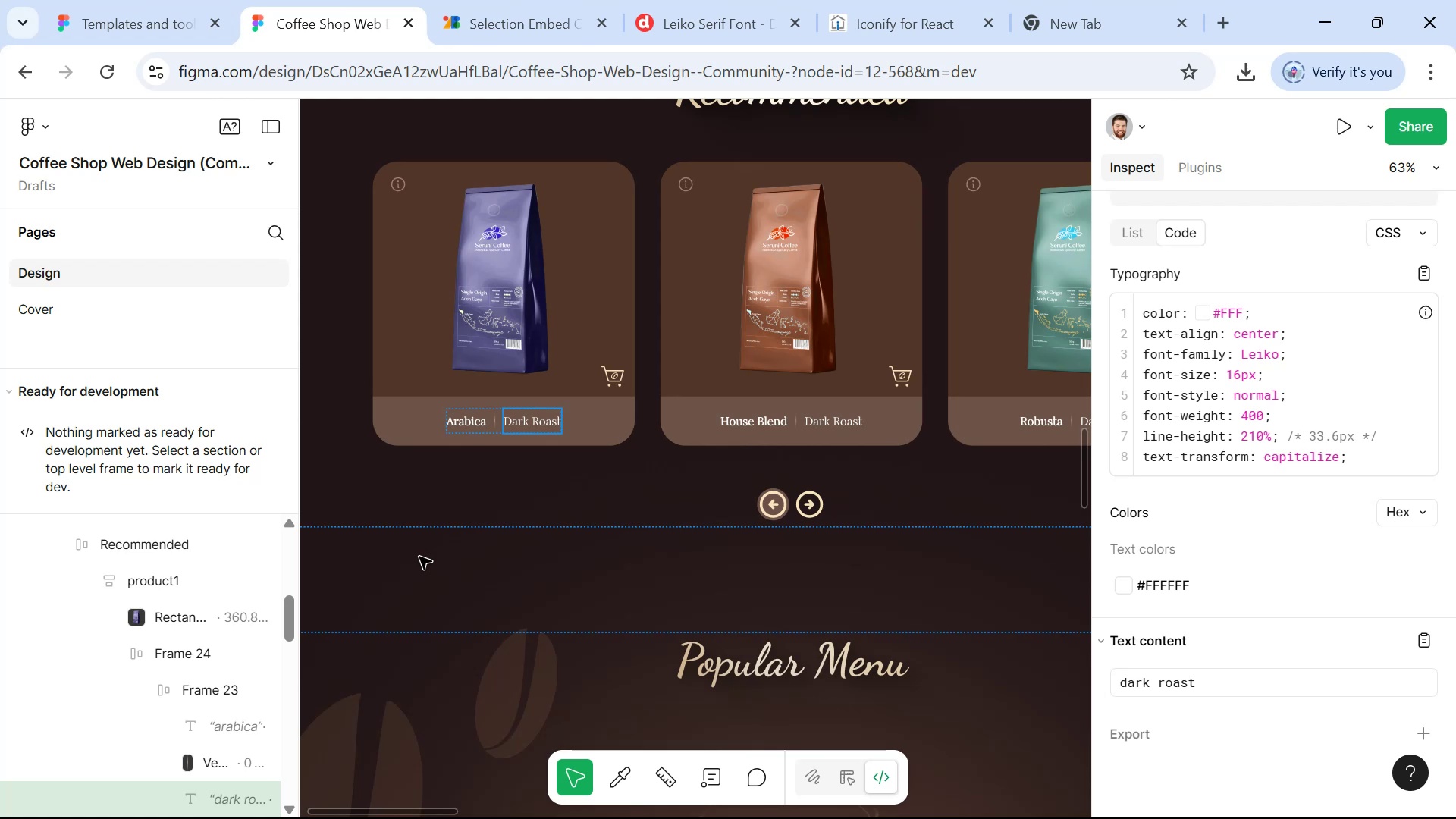 
key(Alt+Tab)
 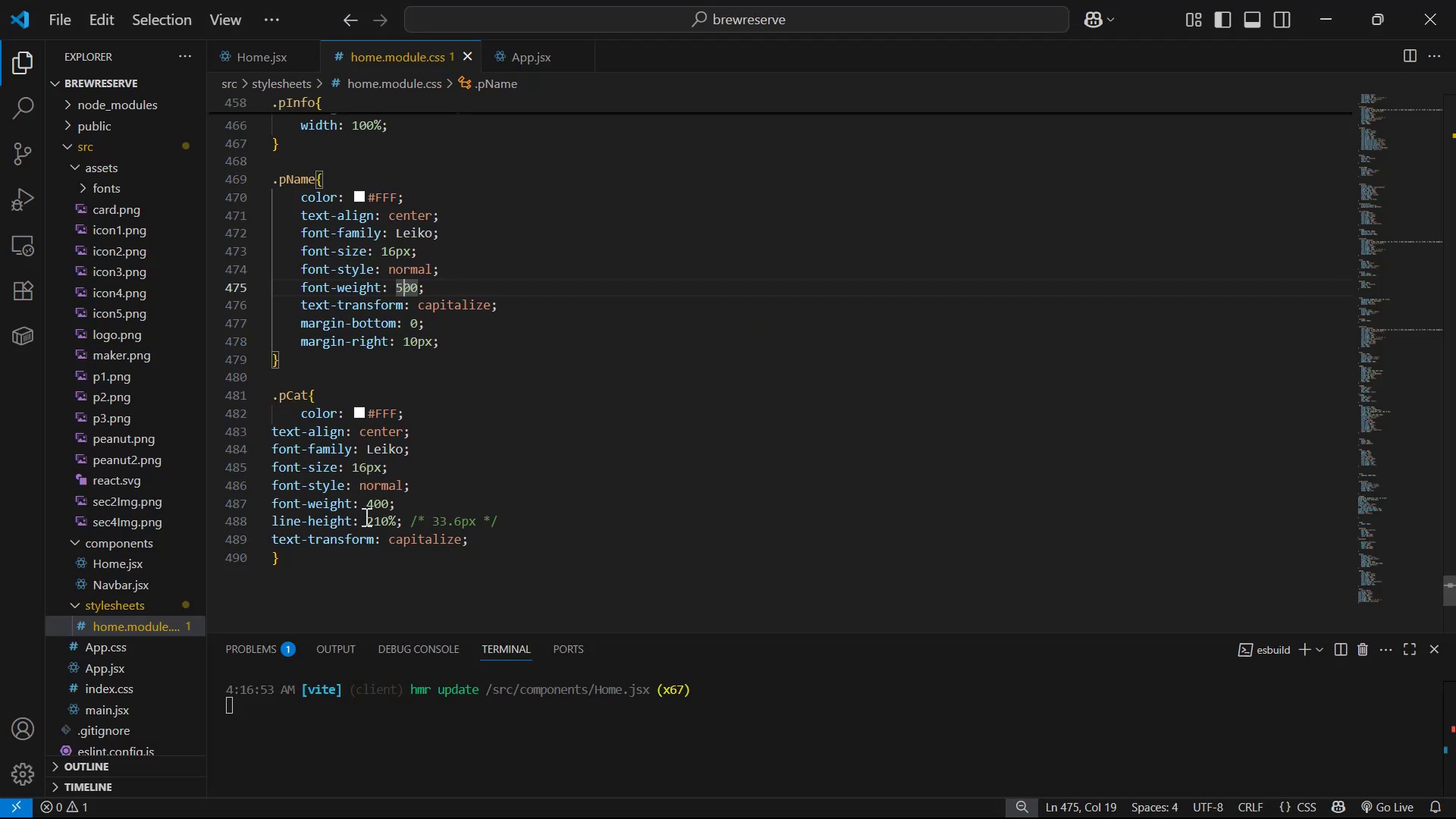 
left_click([372, 503])
 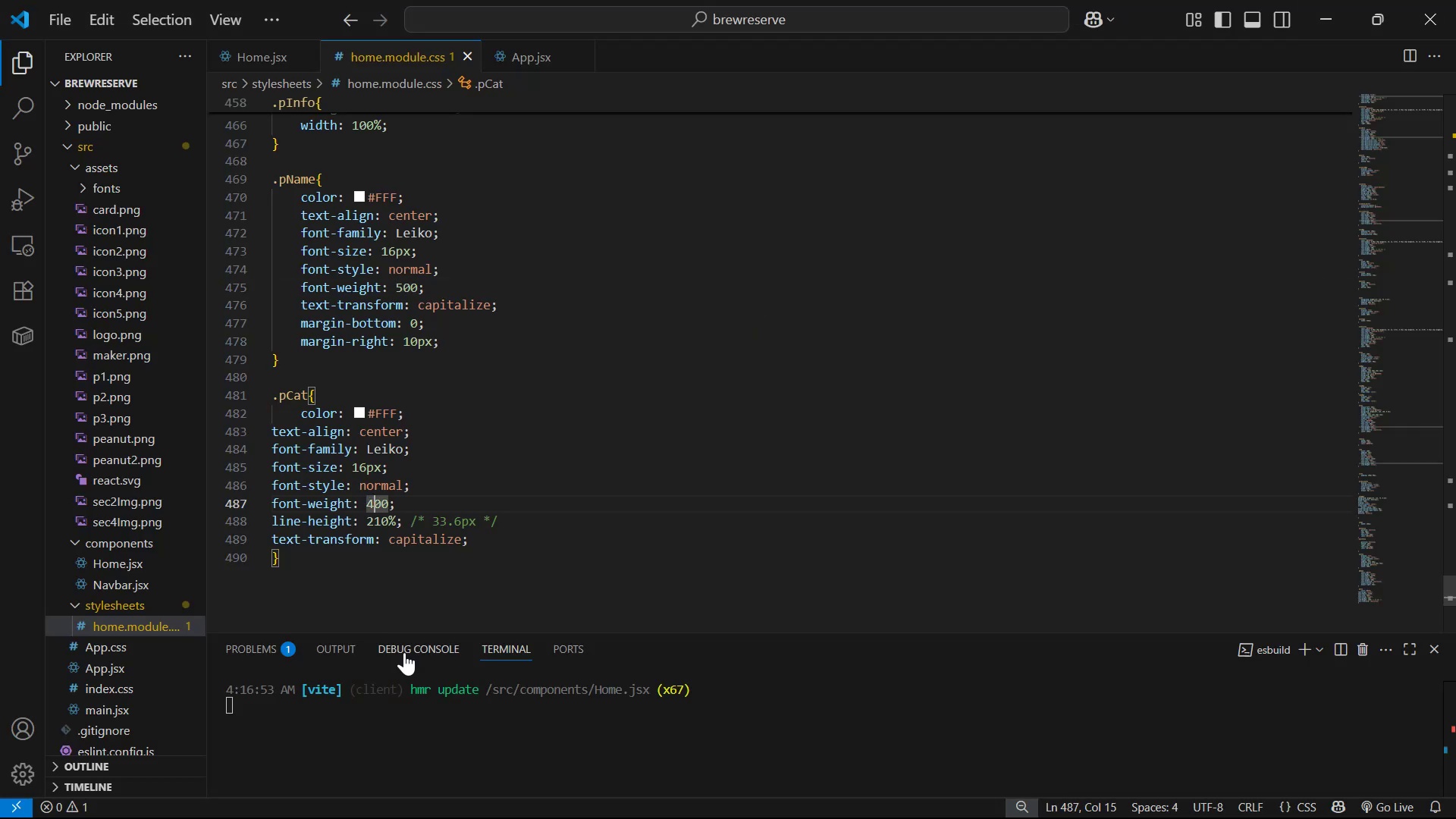 
key(Backspace)
 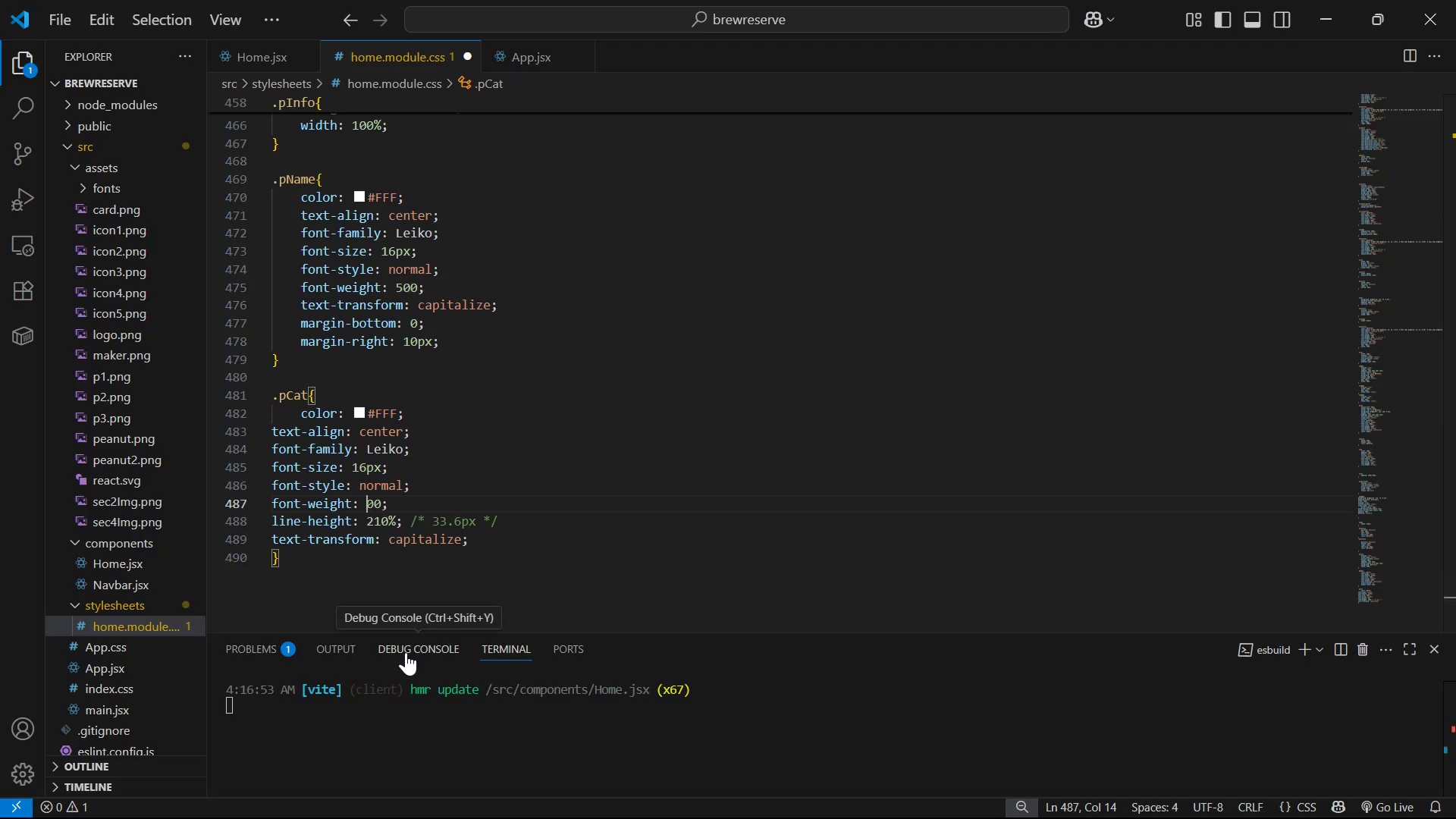 
key(5)
 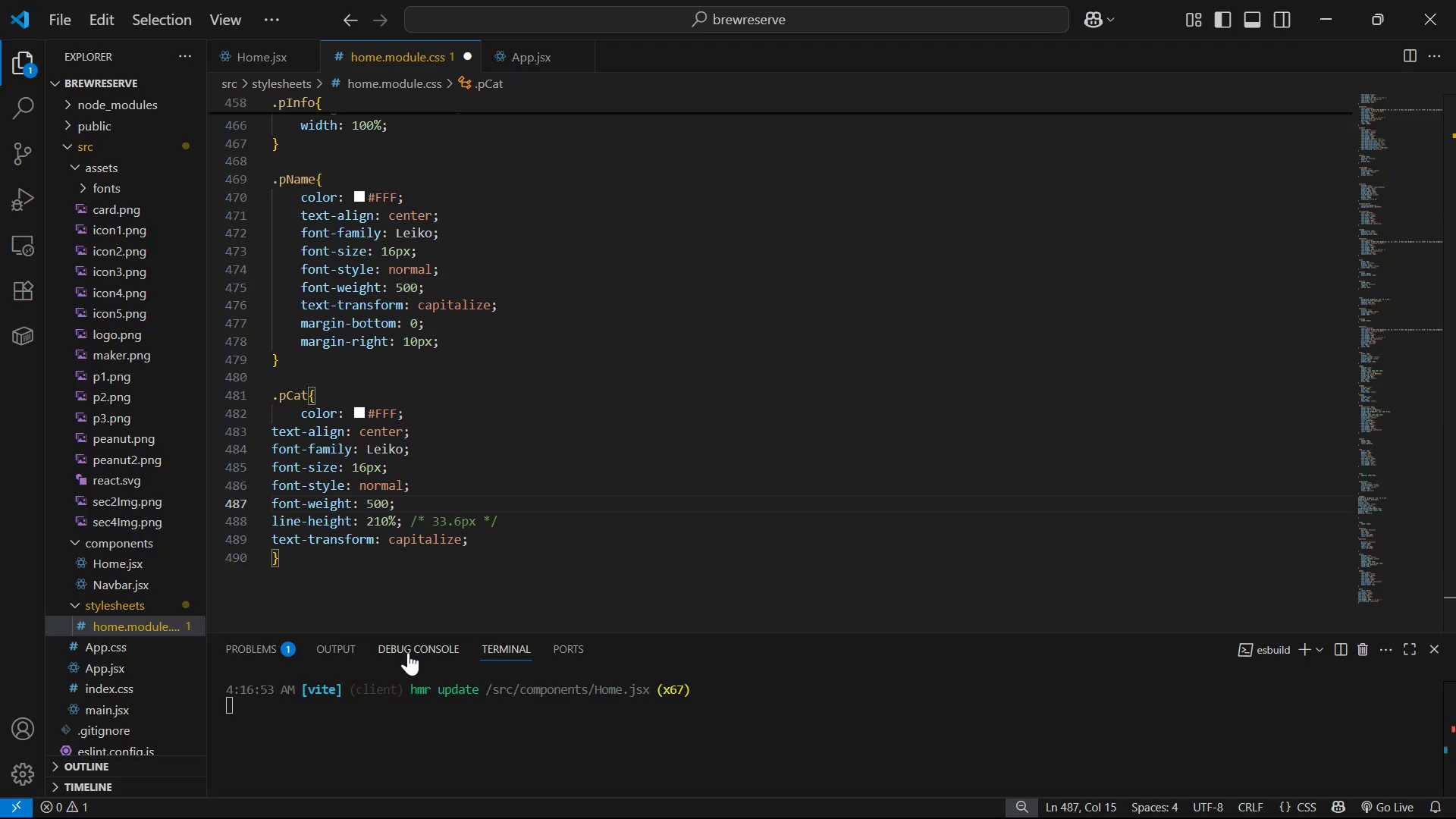 
key(Backspace)
 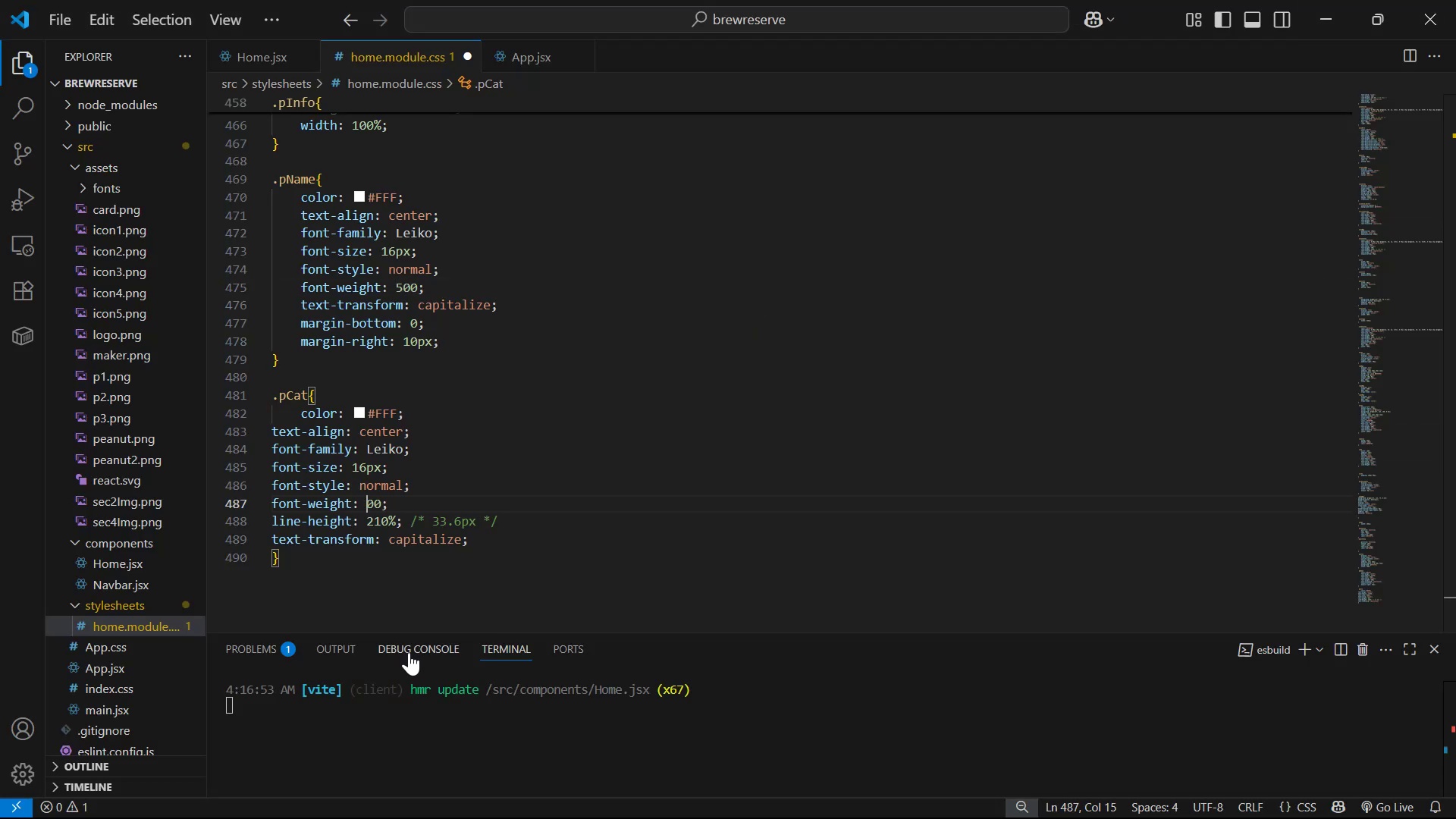 
key(3)
 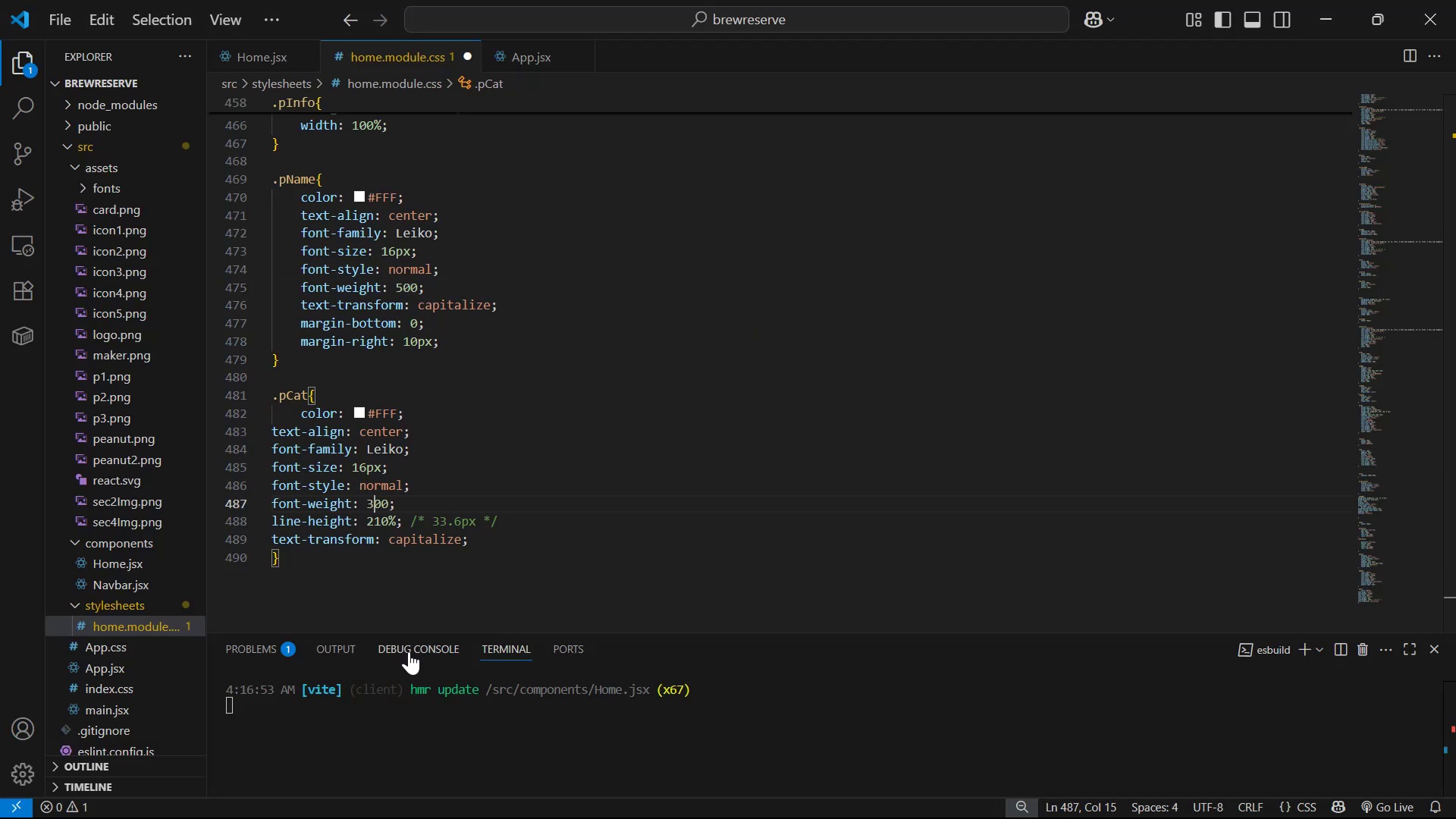 
key(Control+S)
 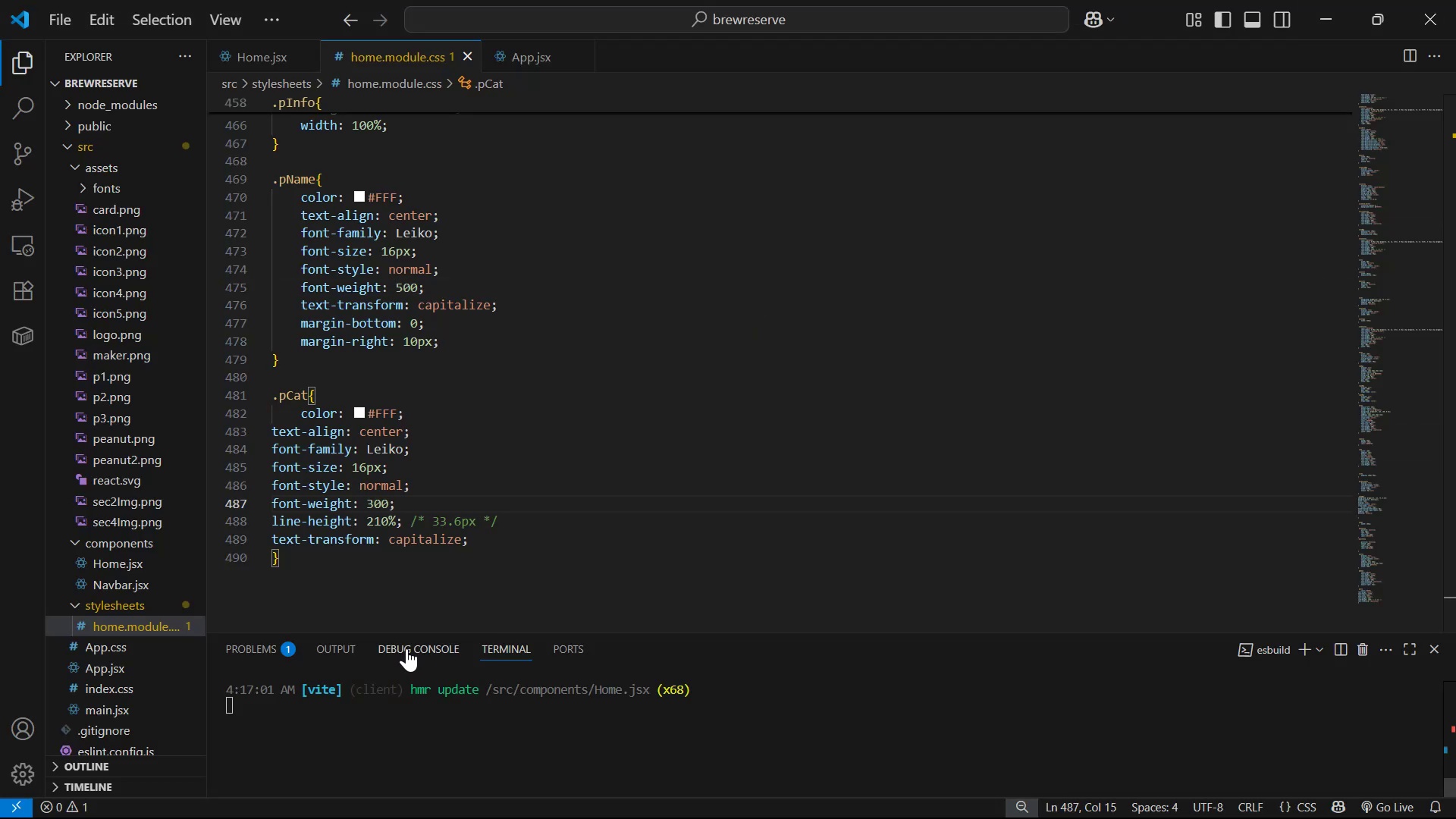 
key(Alt+Tab)
 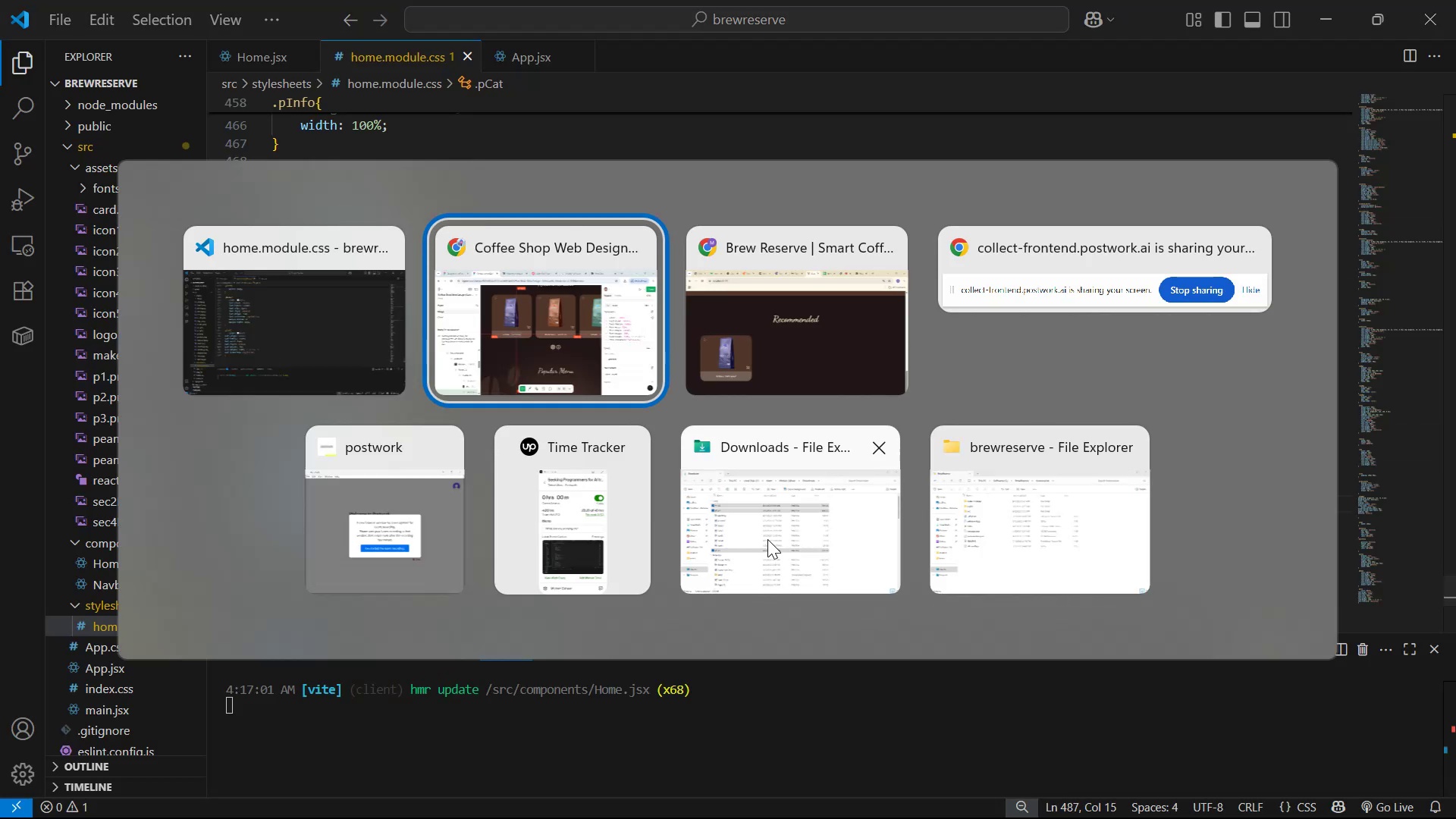 
key(Alt+Tab)
 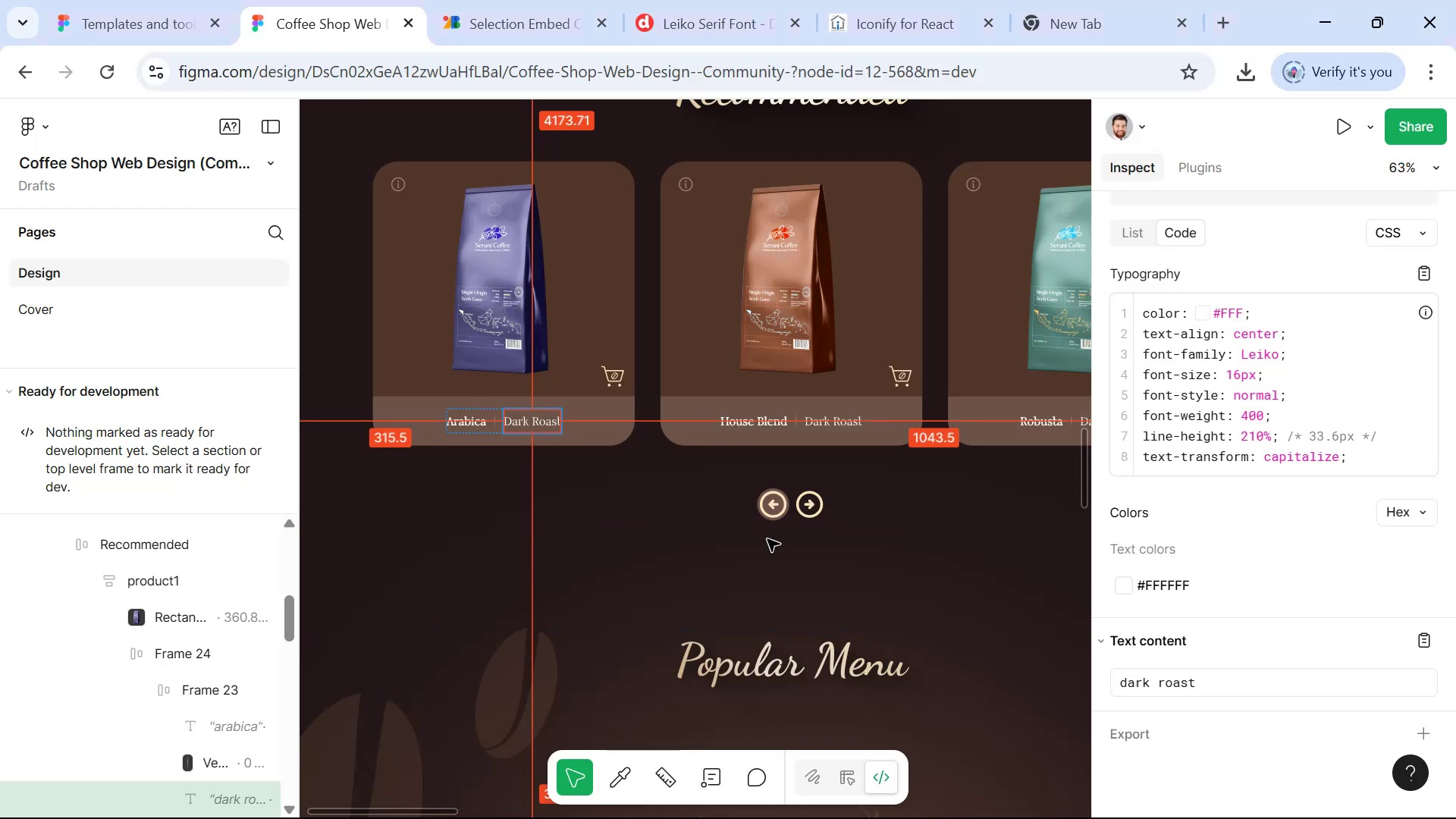 
key(Alt+Tab)
 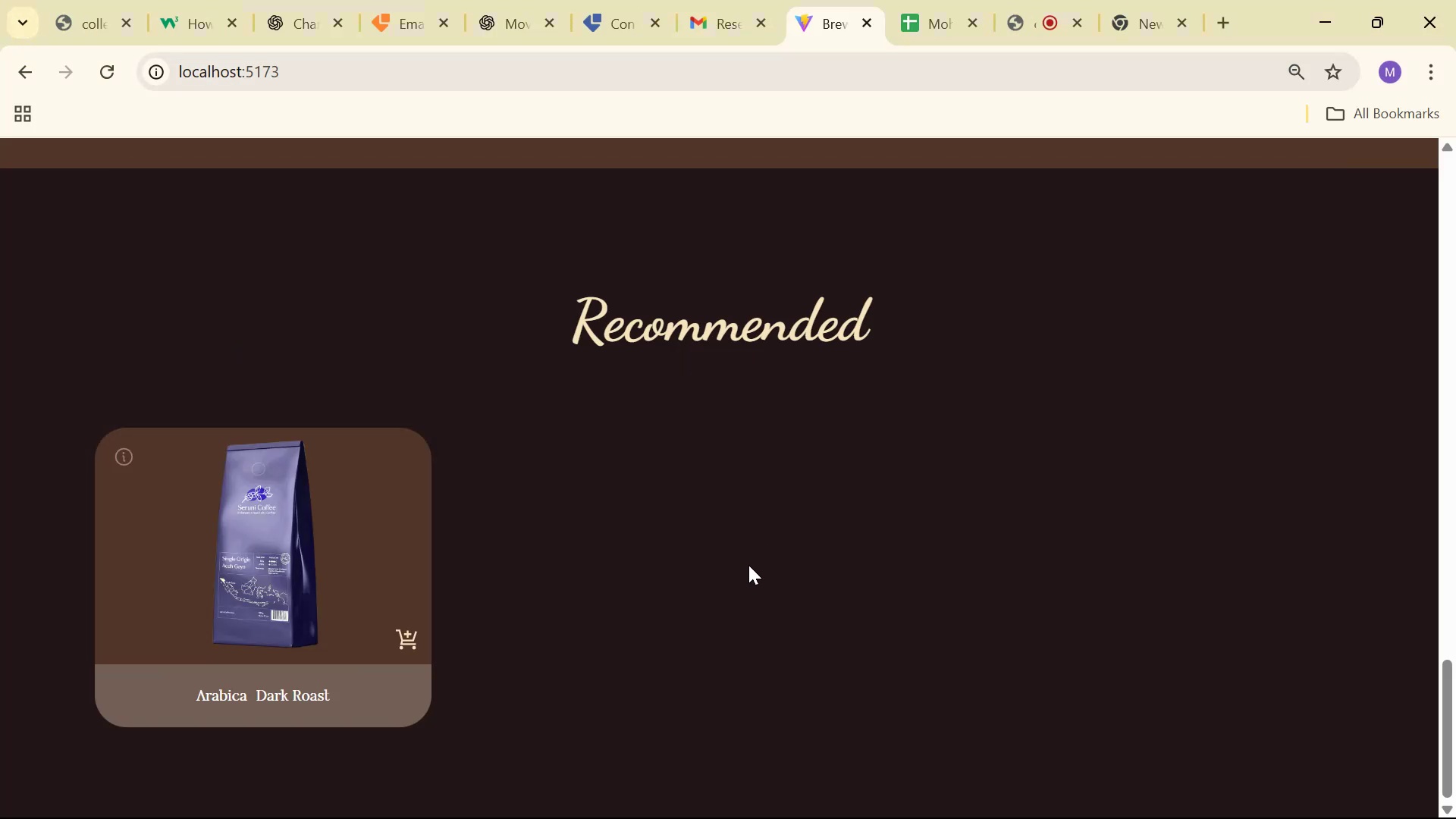 
scroll: coordinate [664, 673], scroll_direction: down, amount: 2.0
 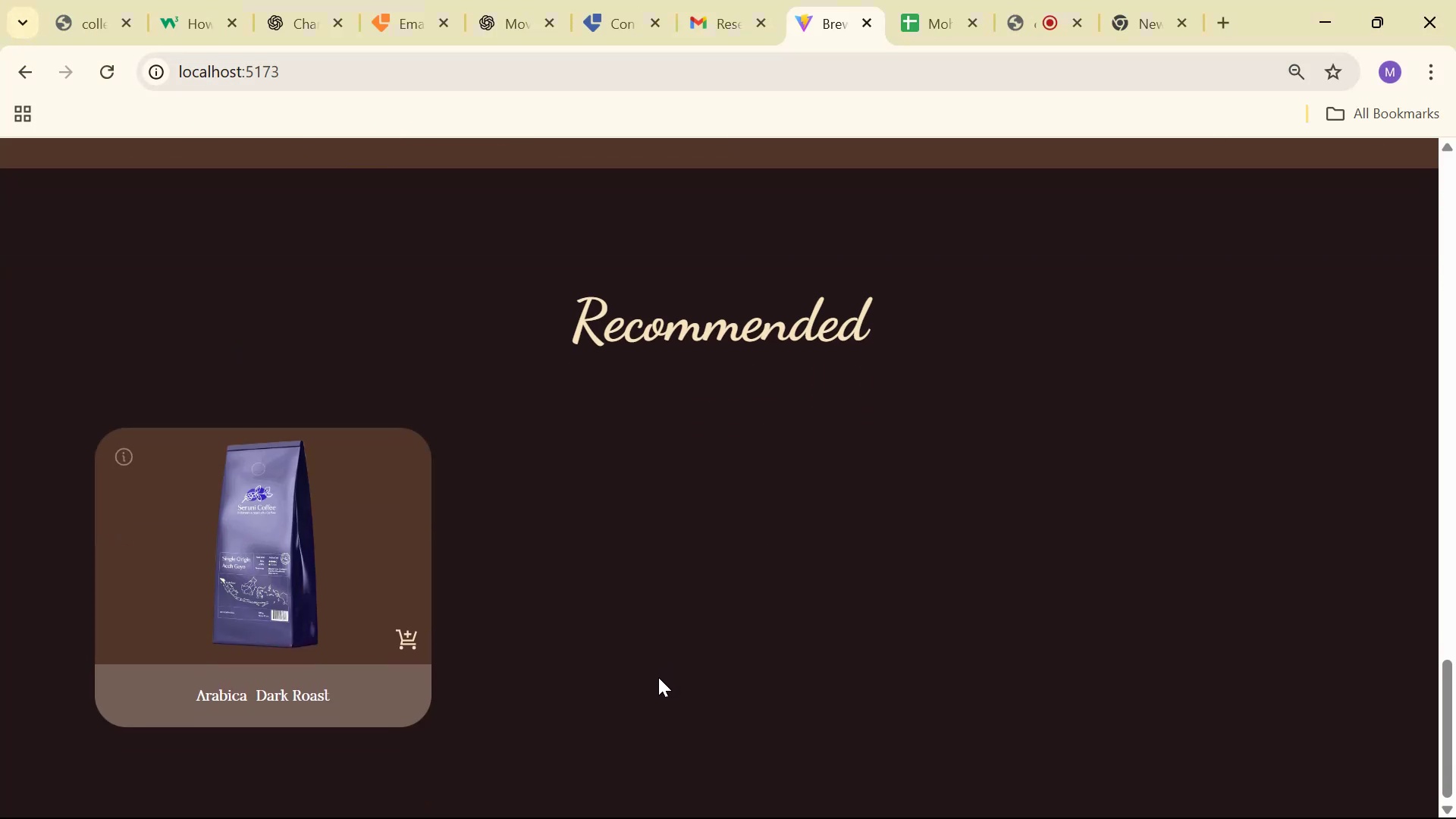 
key(Alt+Tab)
 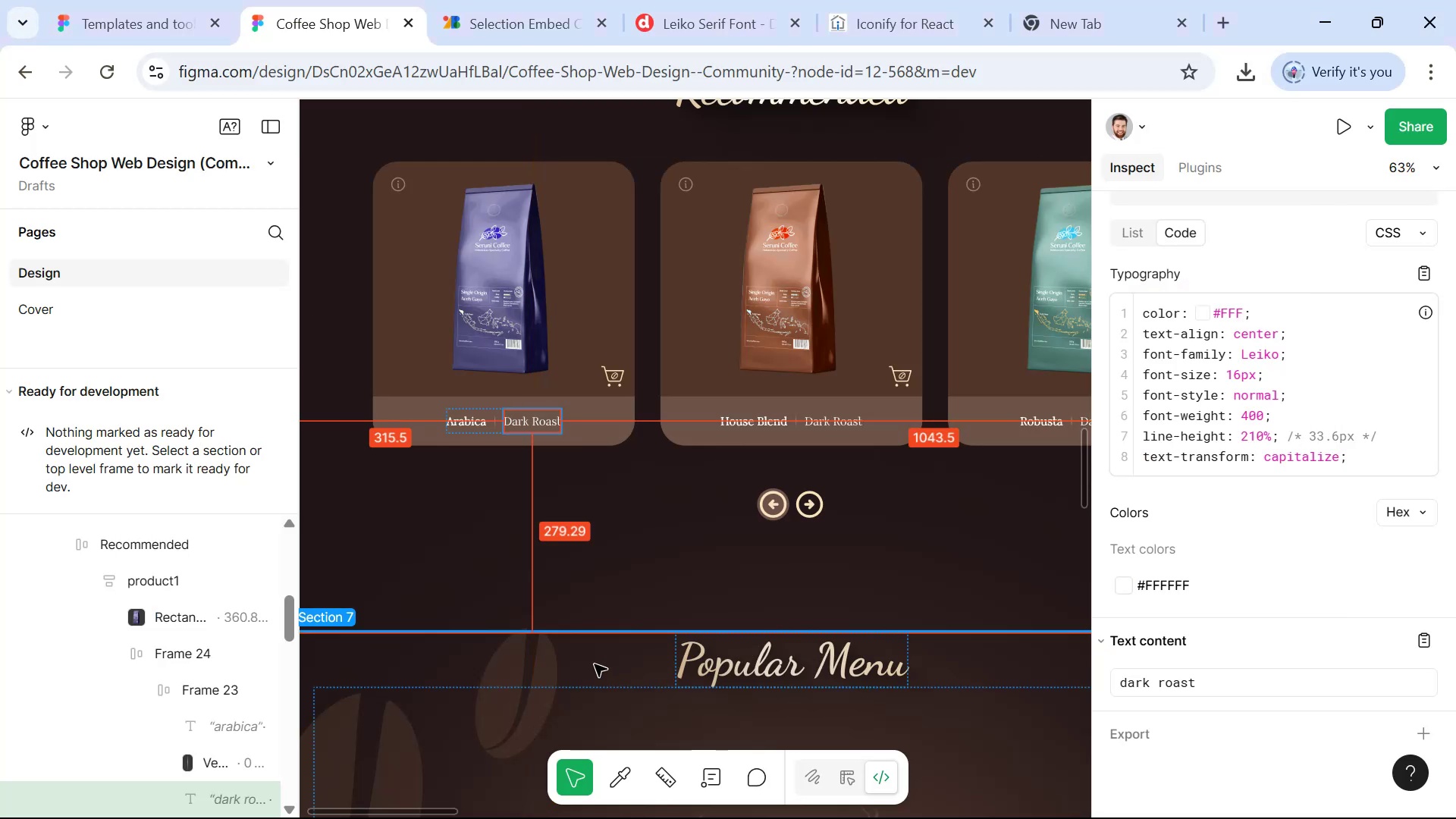 
hold_key(key=ControlLeft, duration=1.53)
scroll: coordinate [550, 446], scroll_direction: up, amount: 12.0
 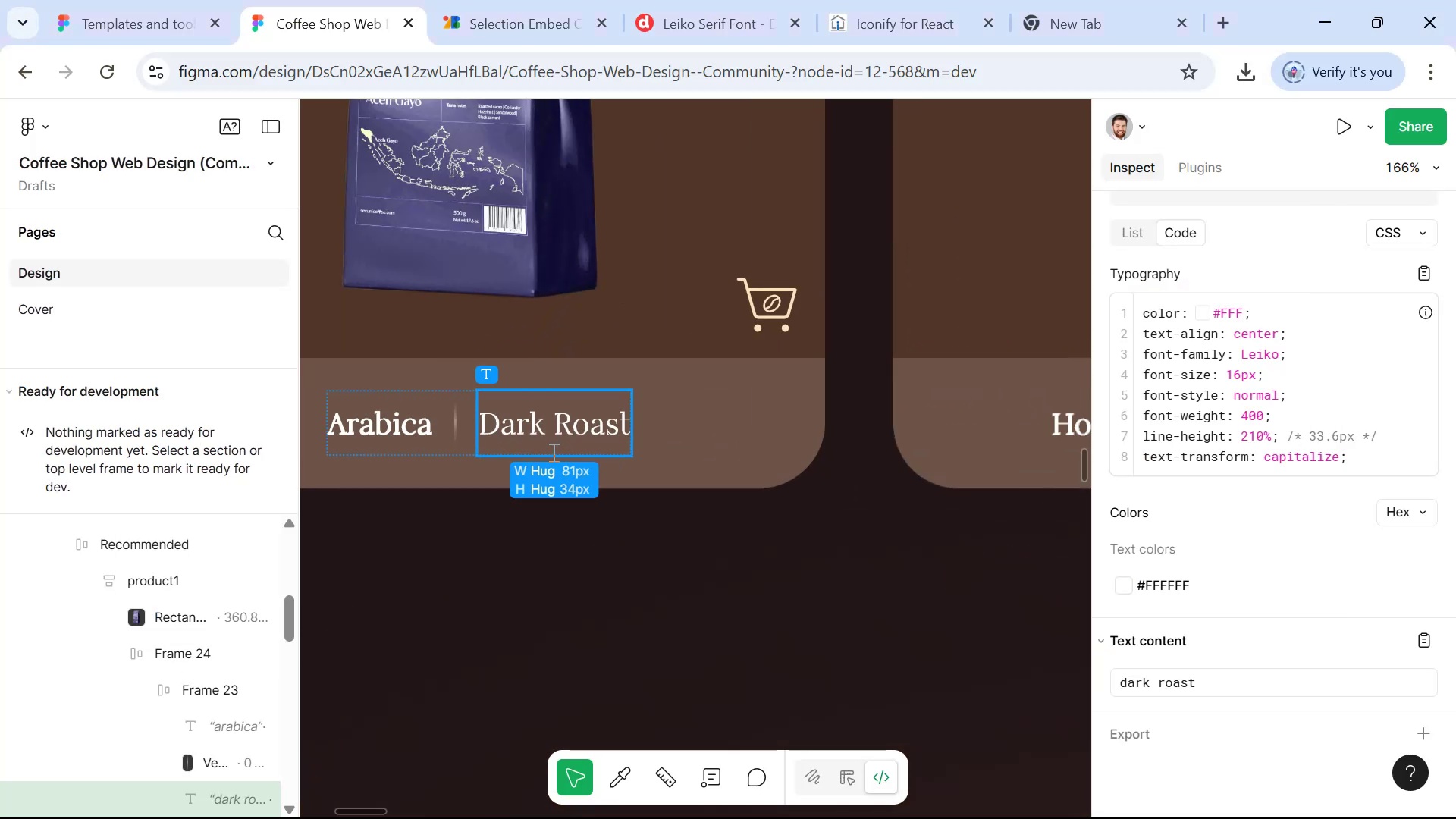 
hold_key(key=ControlLeft, duration=0.46)
 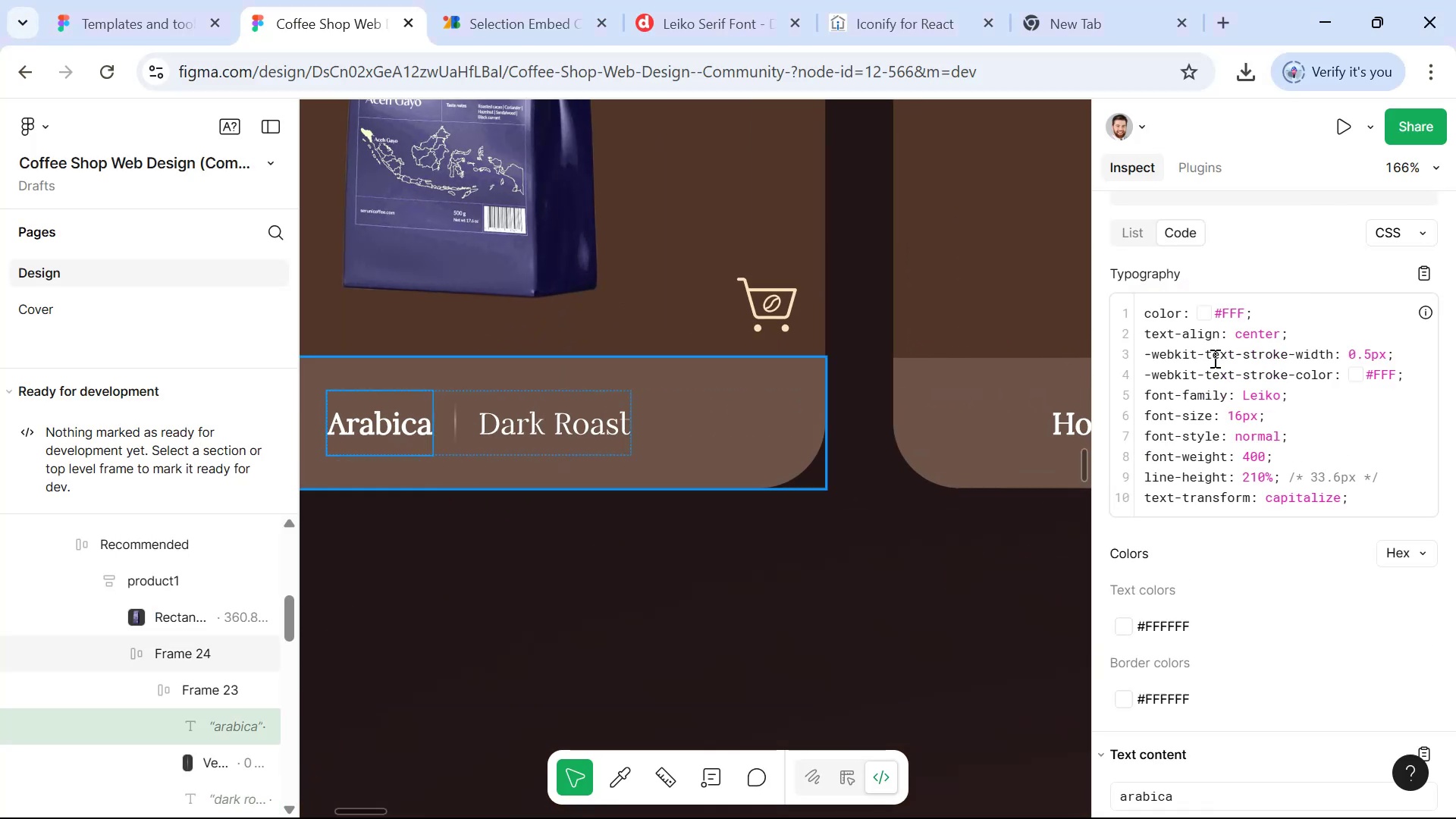 
left_click_drag(start_coordinate=[1404, 369], to_coordinate=[1135, 356])
 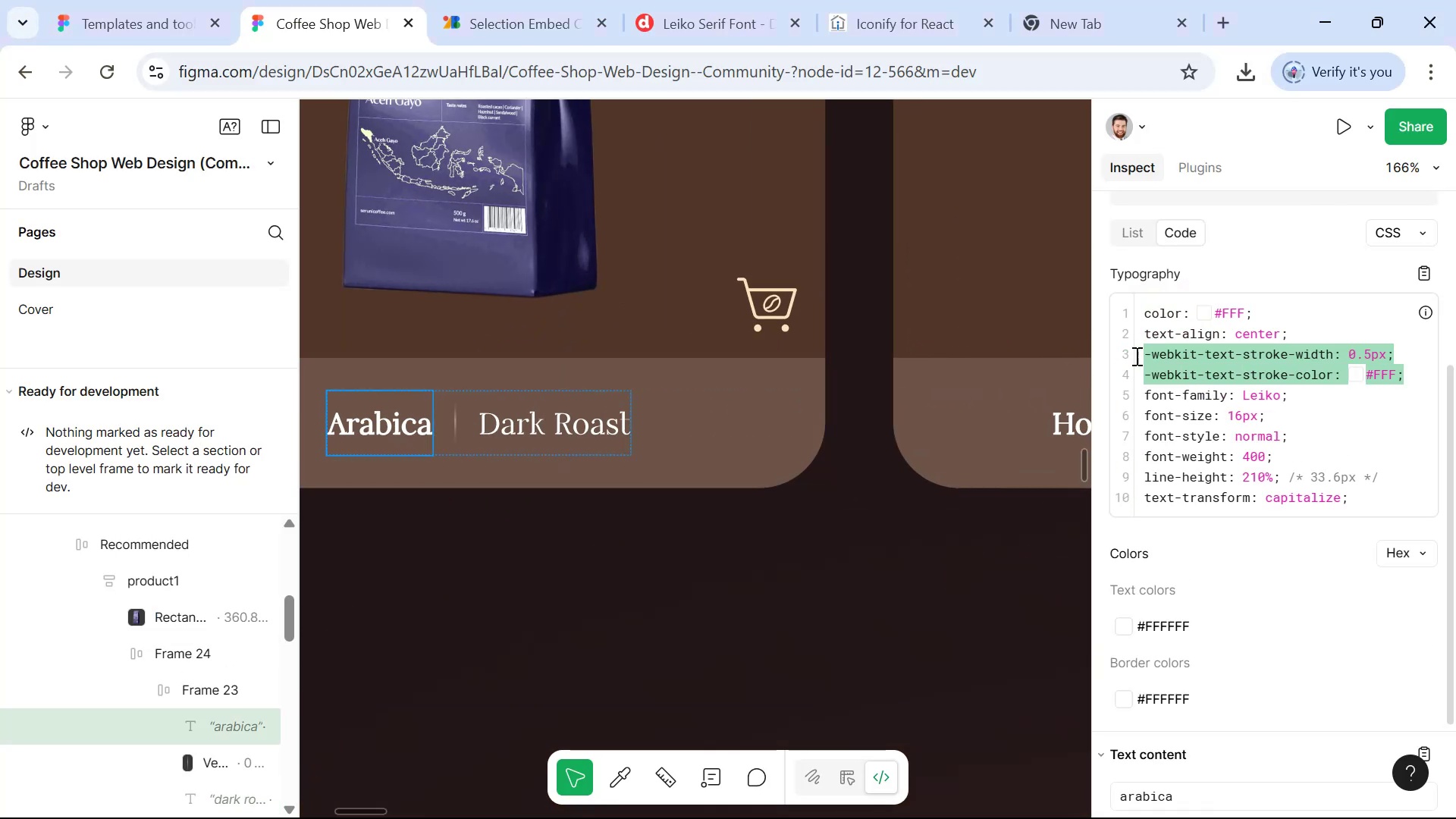 
key(Control+ControlLeft)
 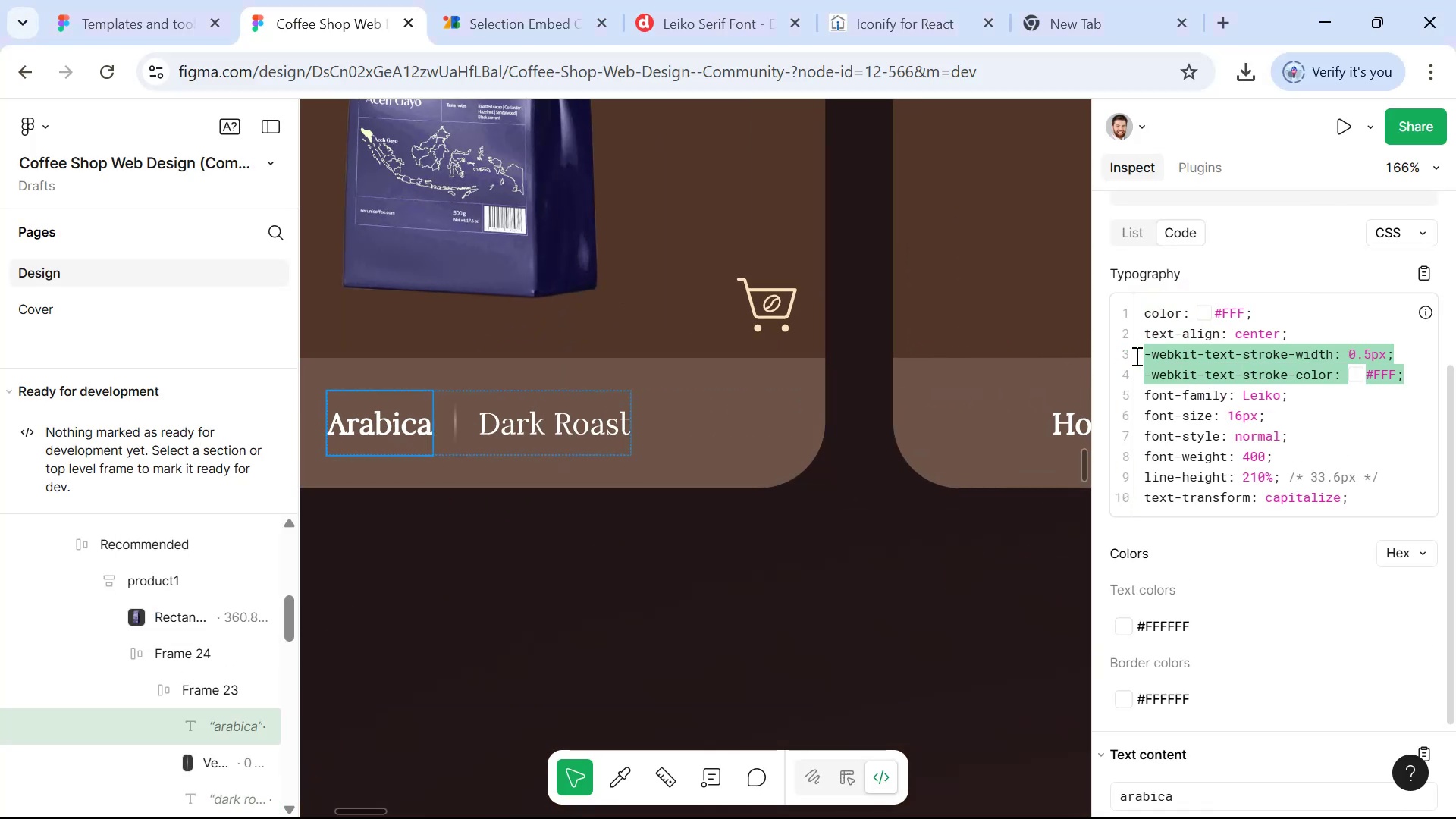 
key(Control+C)
 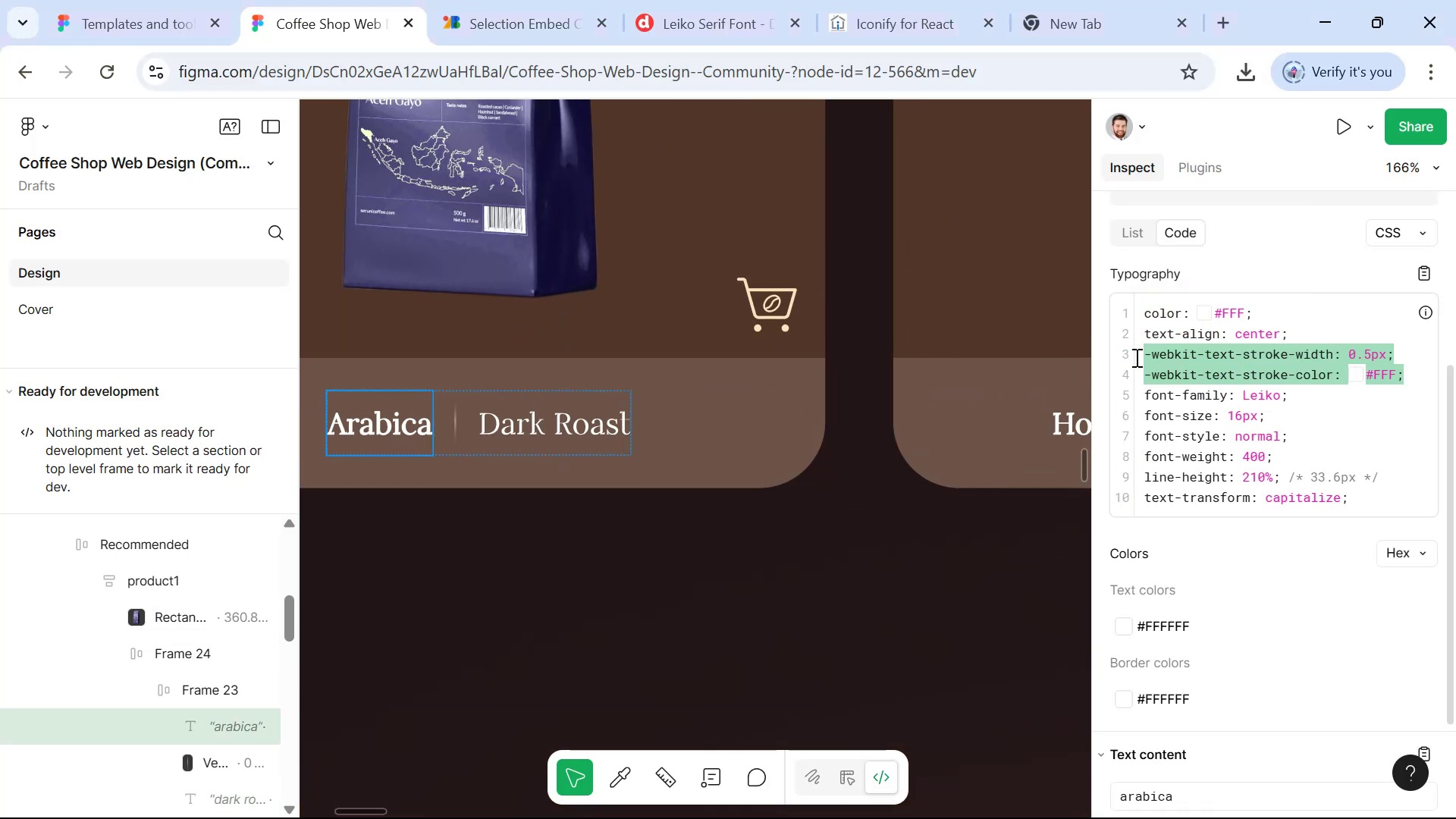 
key(Alt+Tab)
 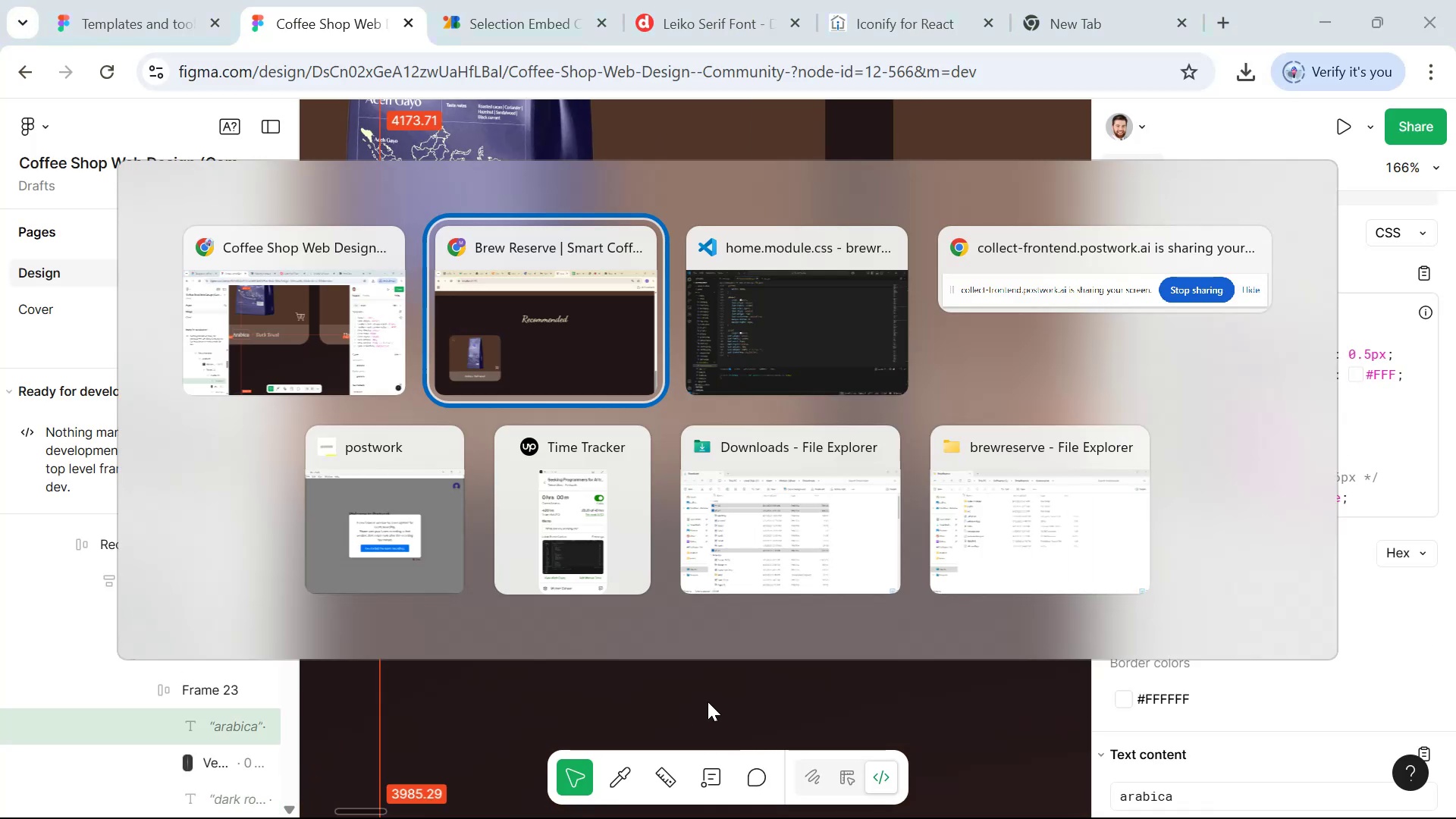 
key(Alt+Tab)
 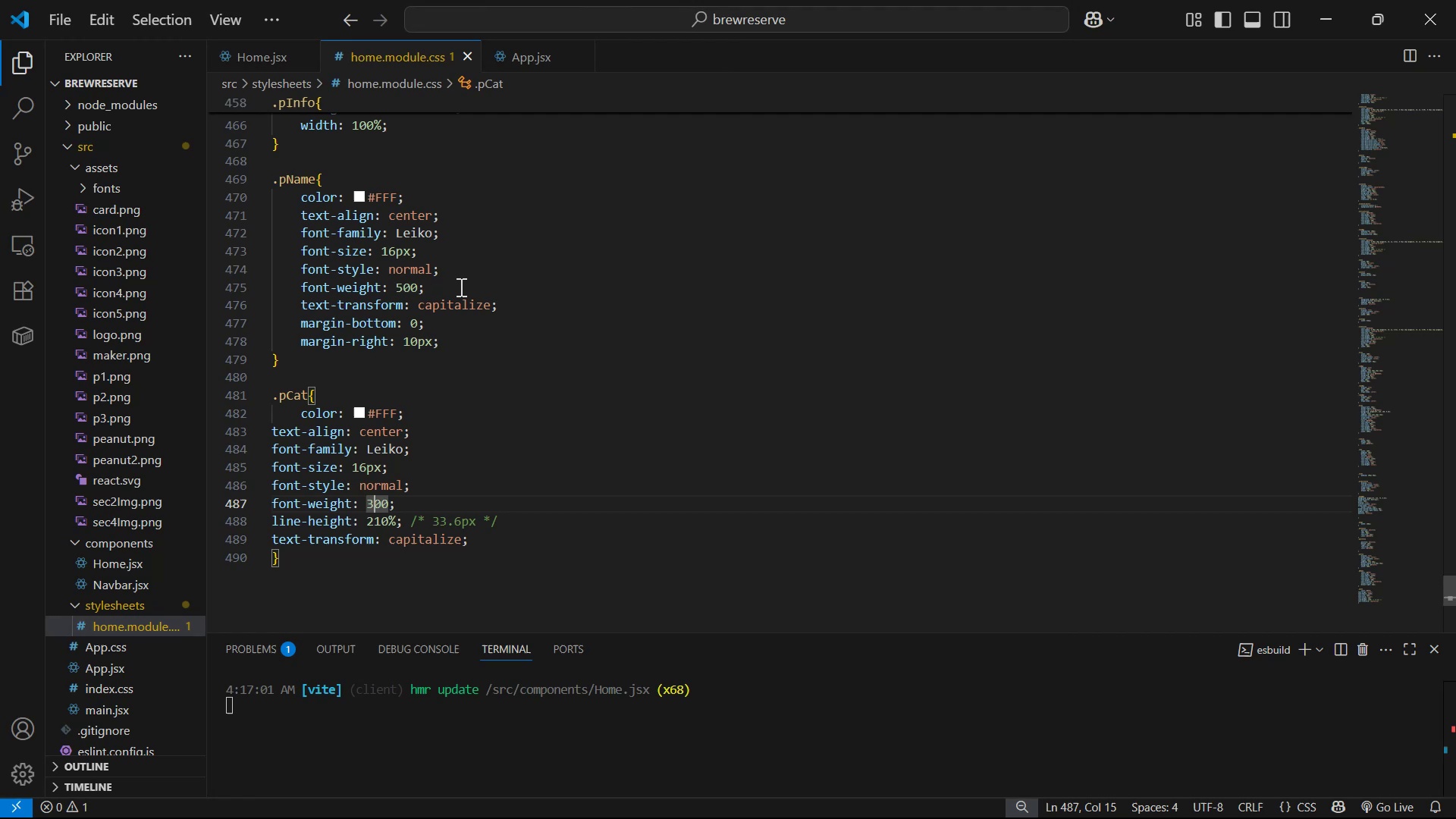 
left_click([486, 207])
 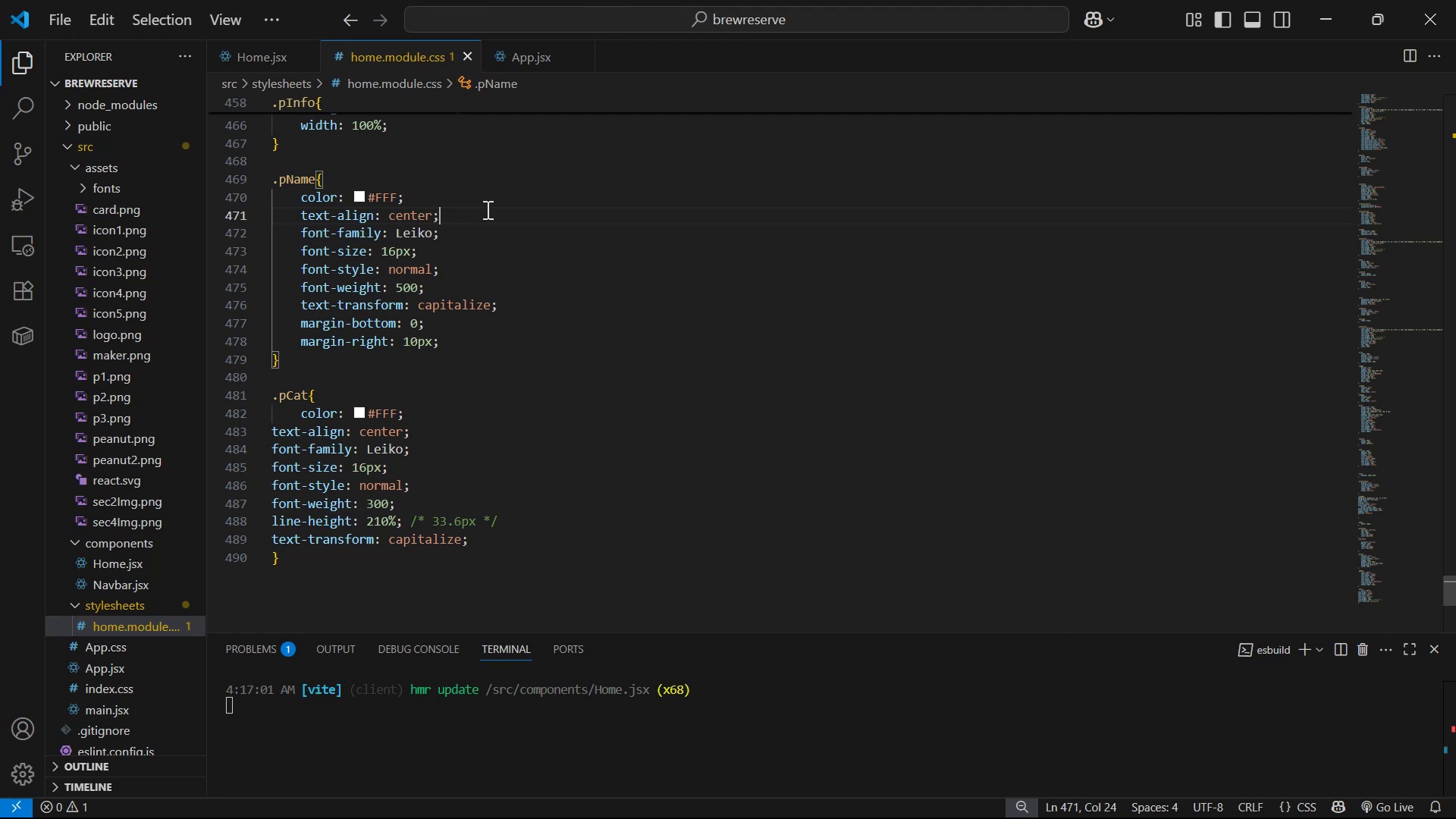 
key(Enter)
 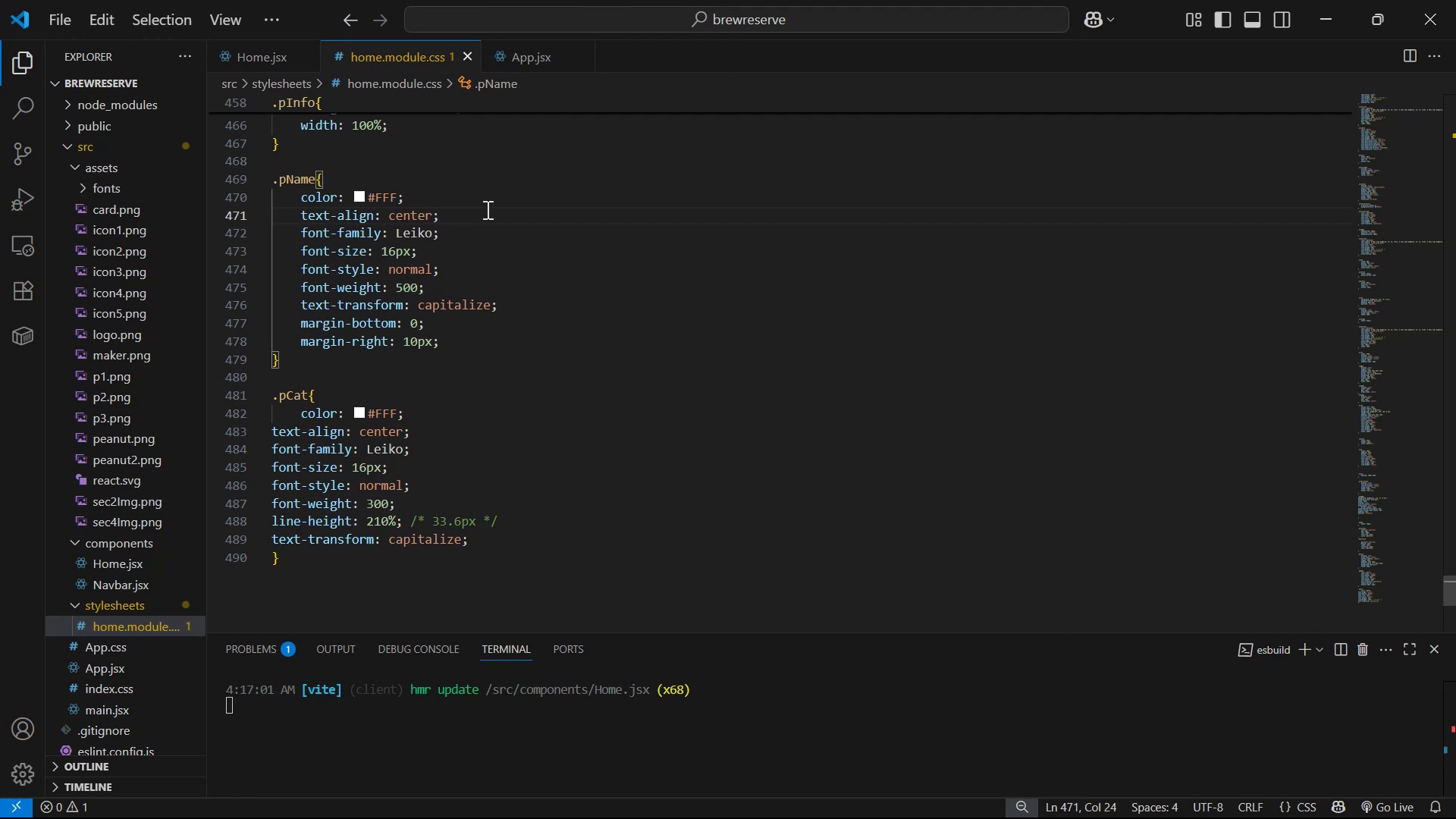 
key(Control+V)
 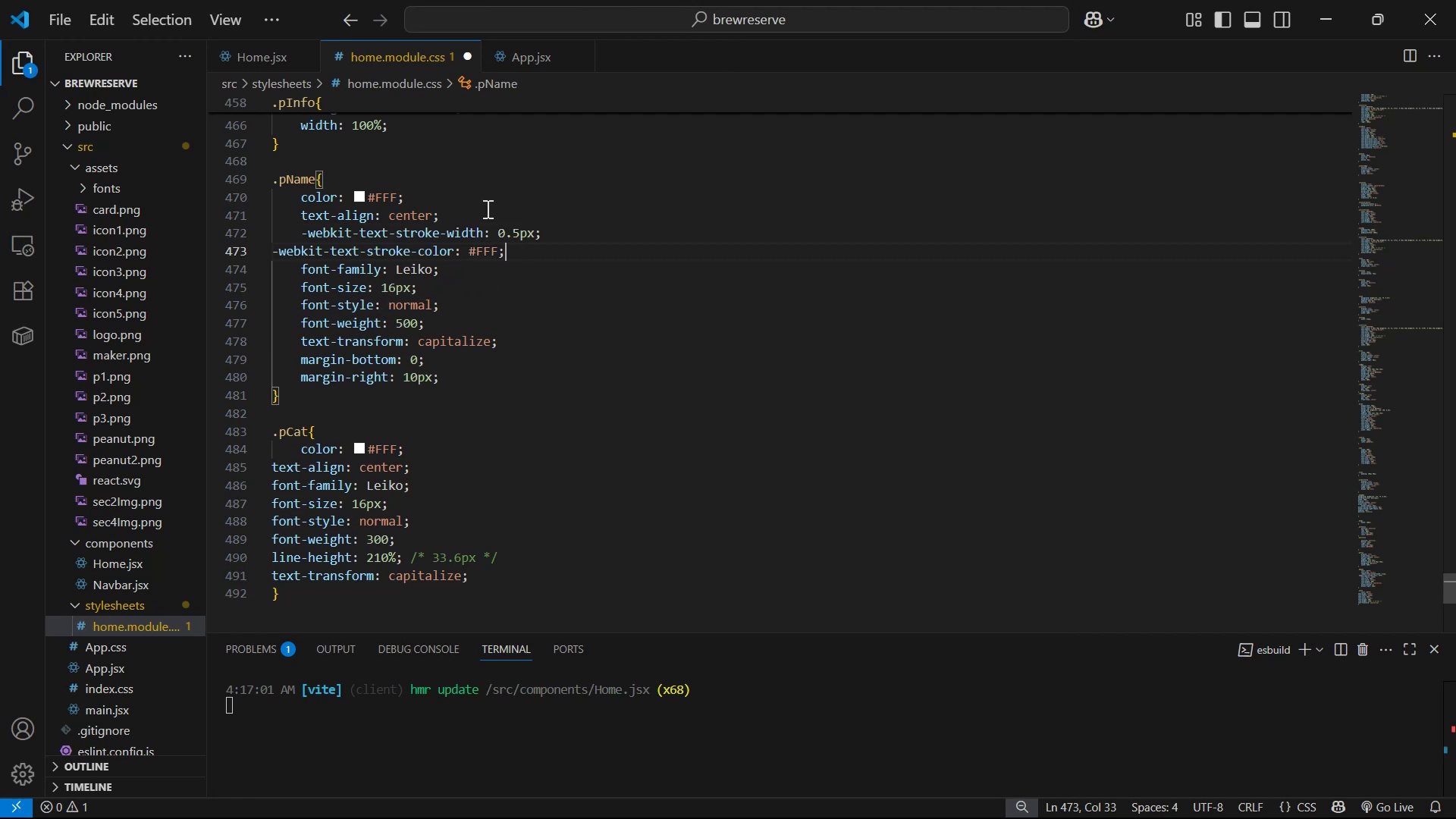 
key(Control+S)
 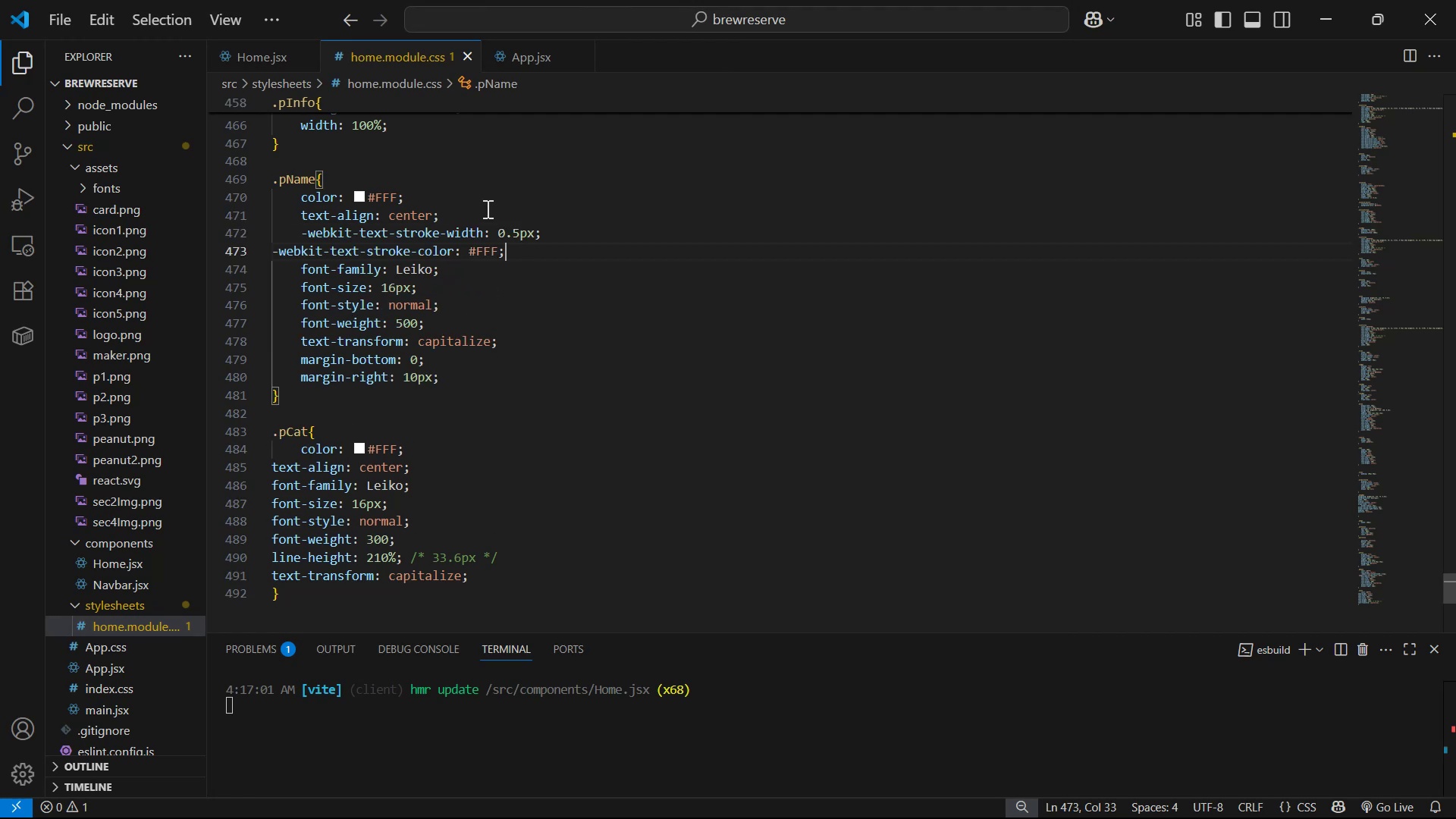 
key(Alt+Tab)
 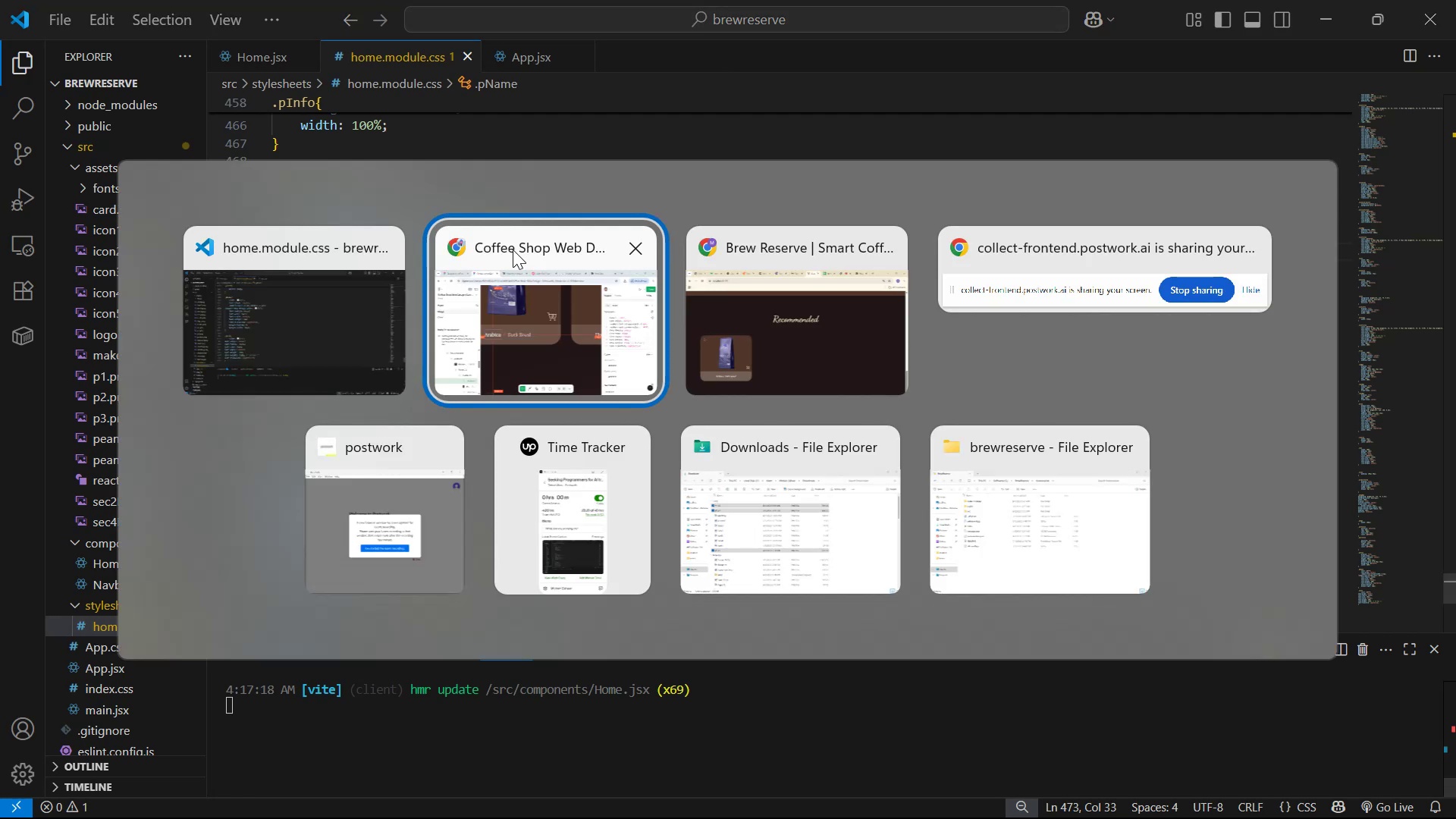 
key(Alt+Tab)
 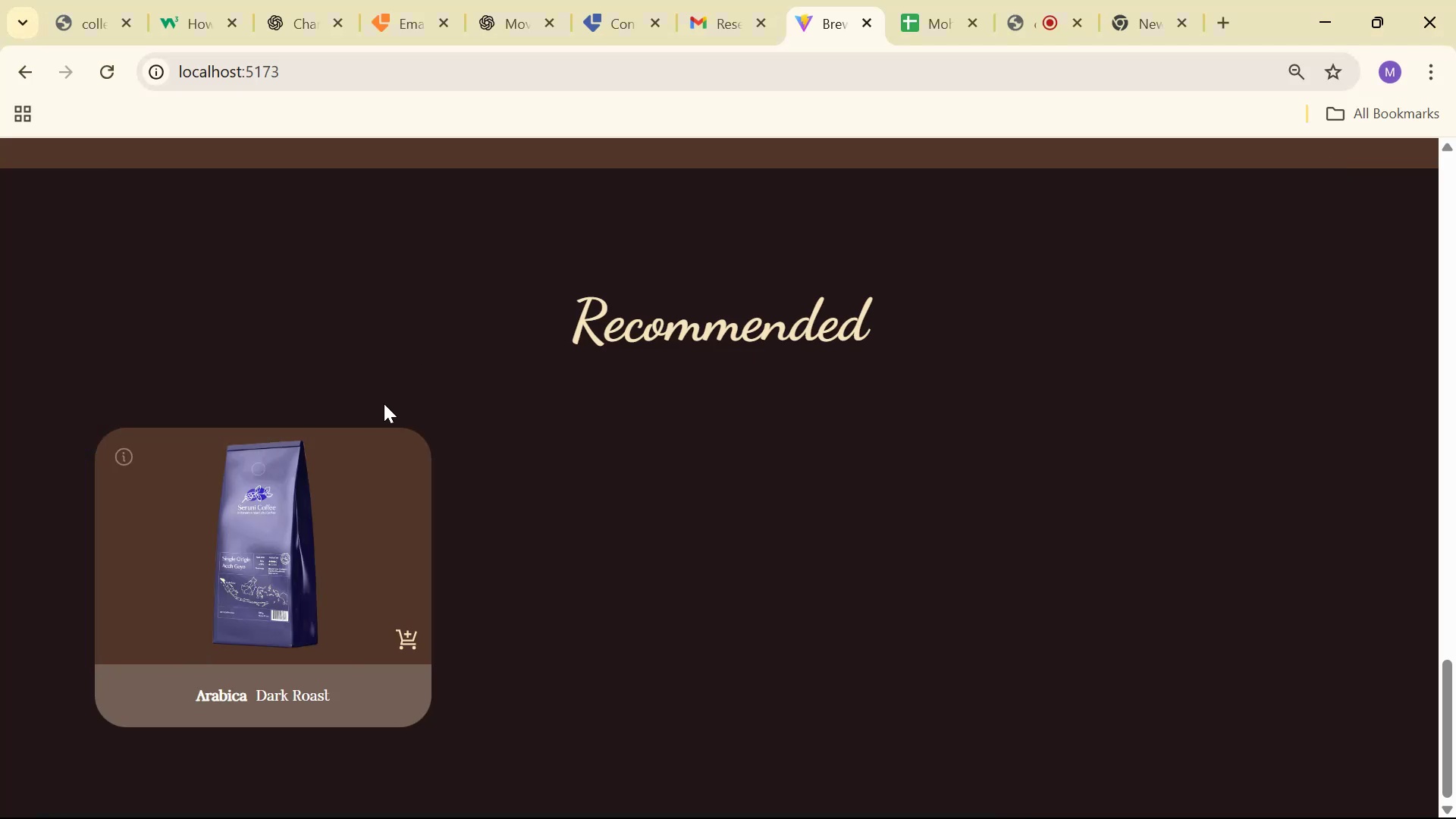 
key(Alt+AltLeft)
 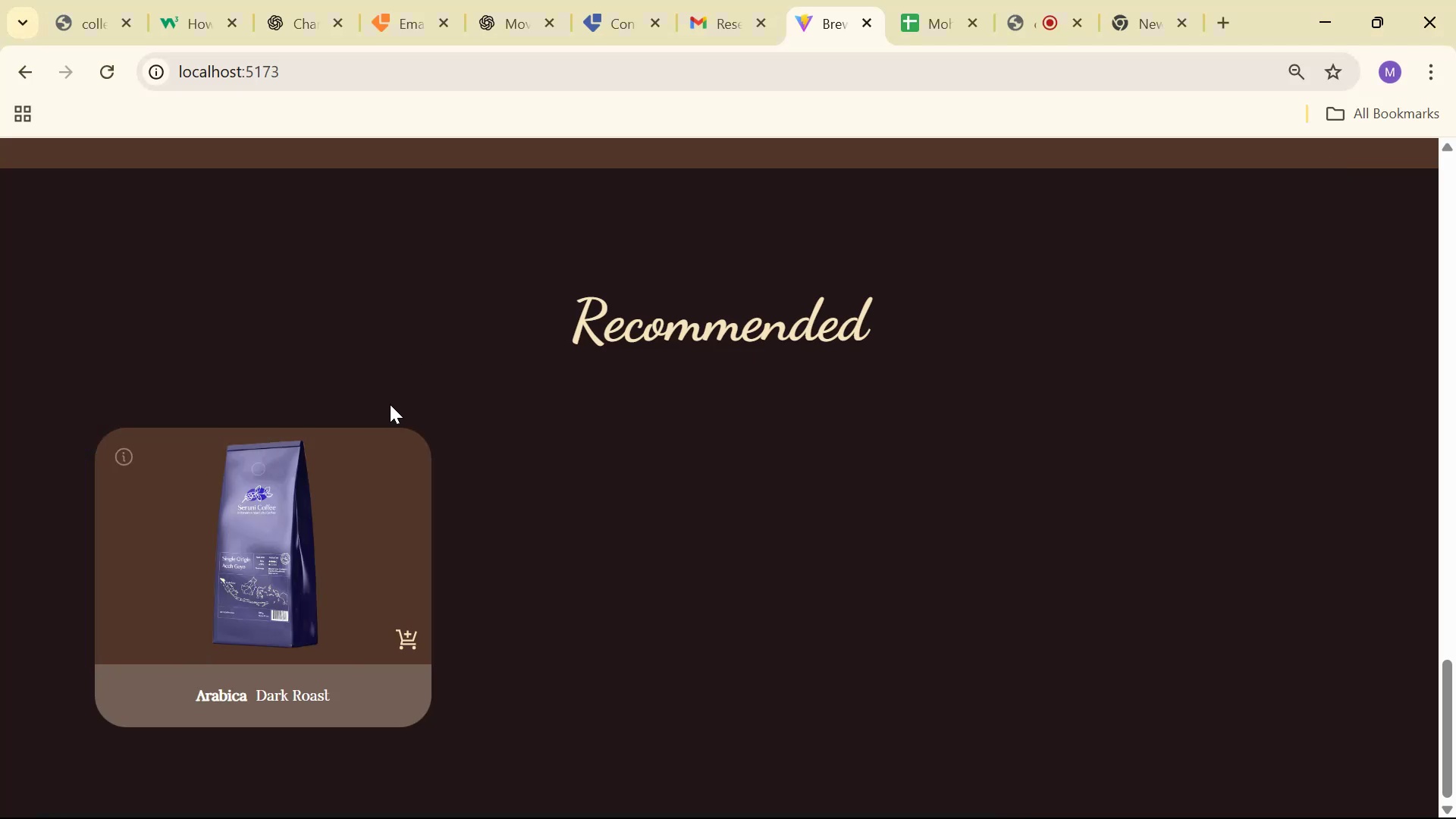 
key(Alt+Tab)
 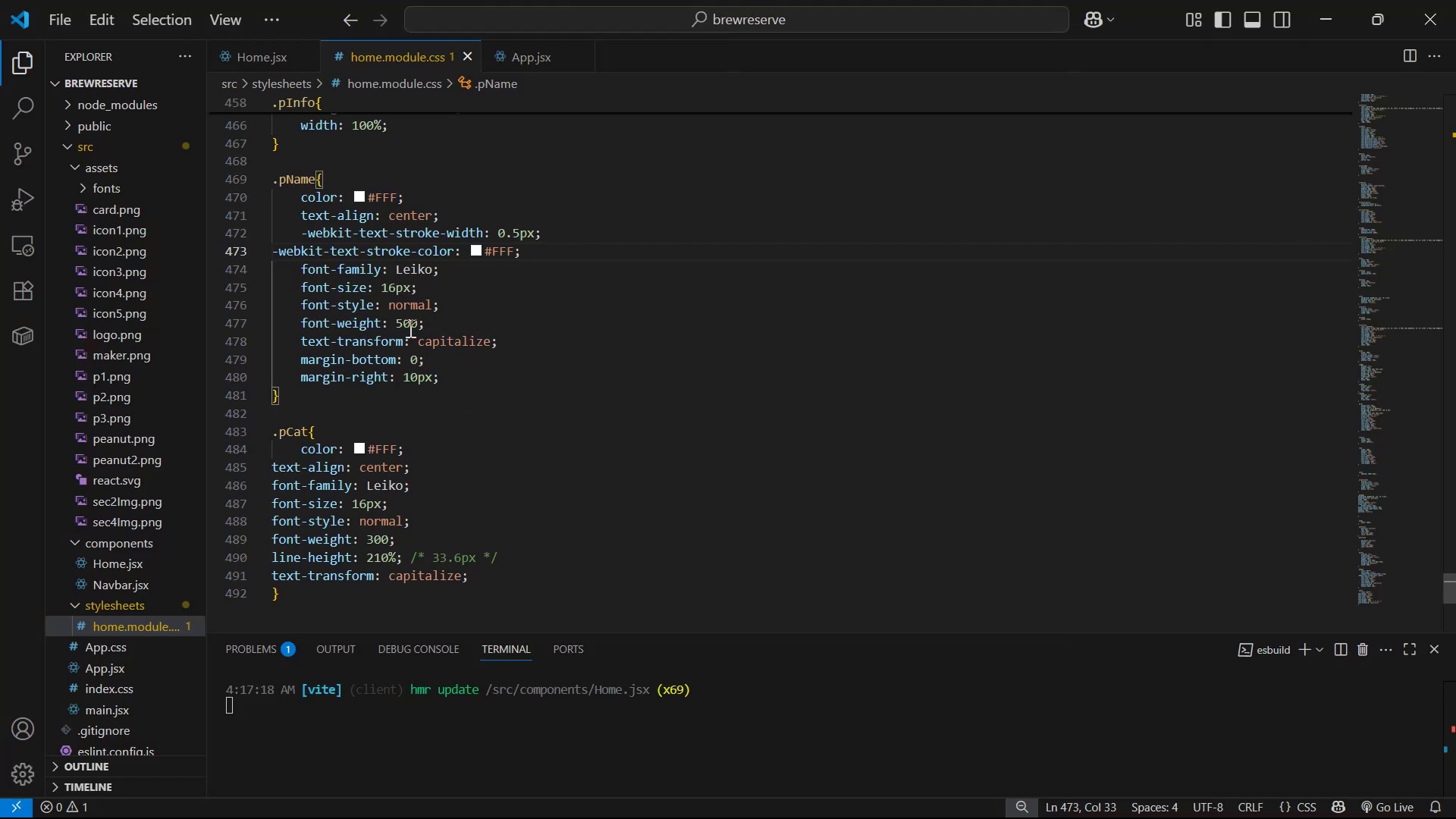 
wait(5.83)
 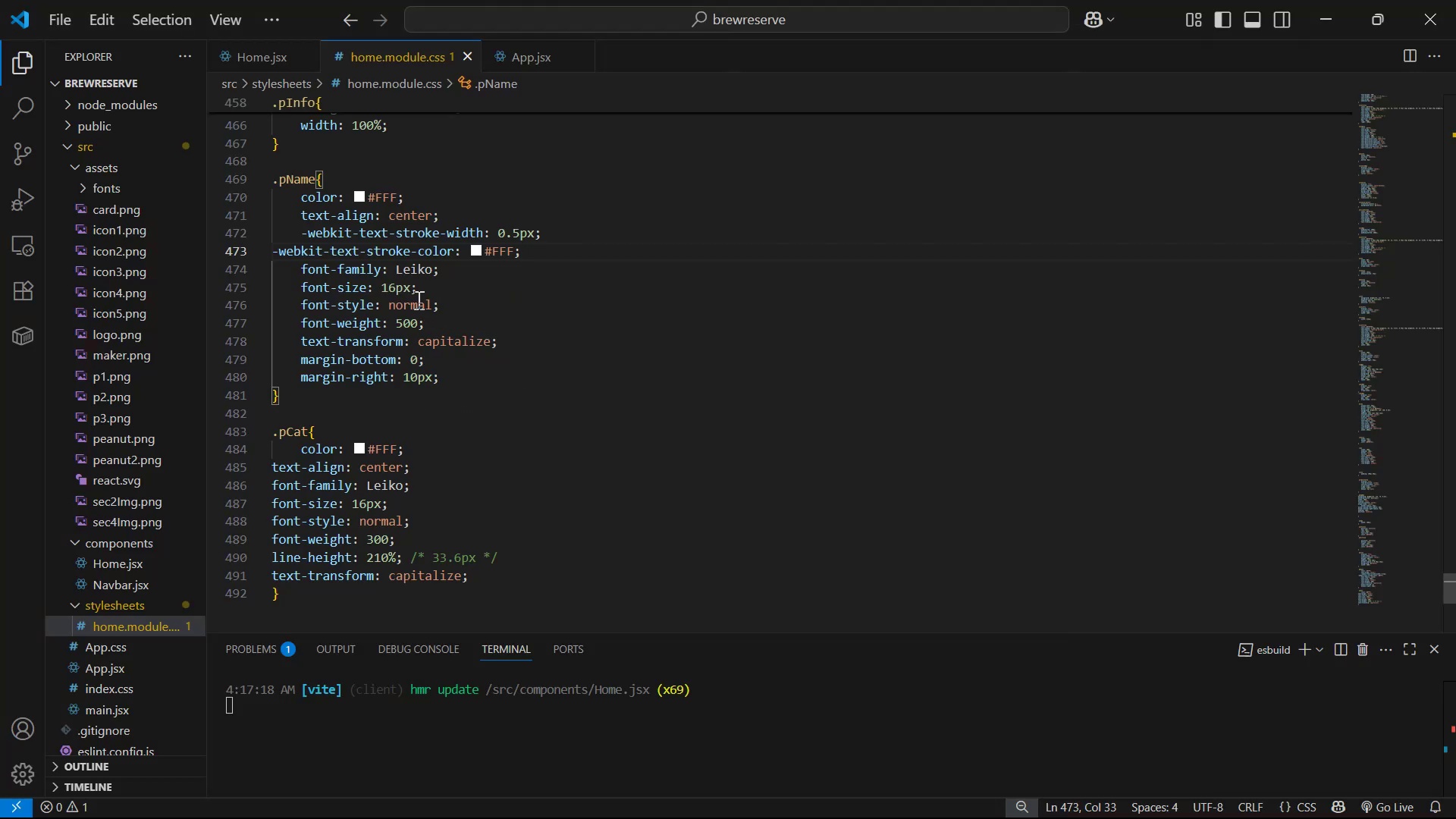 
key(Backspace)
 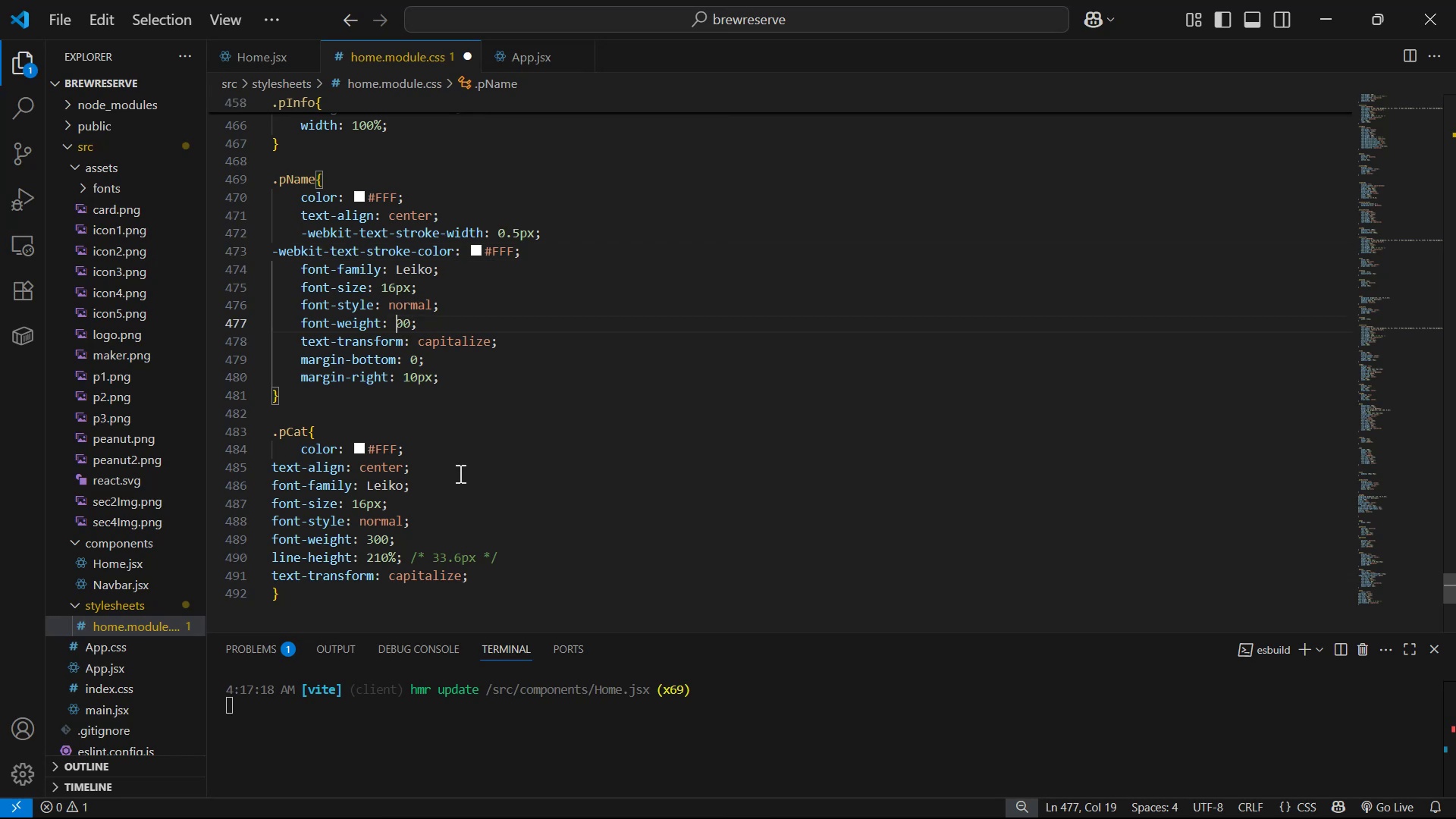 
key(4)
 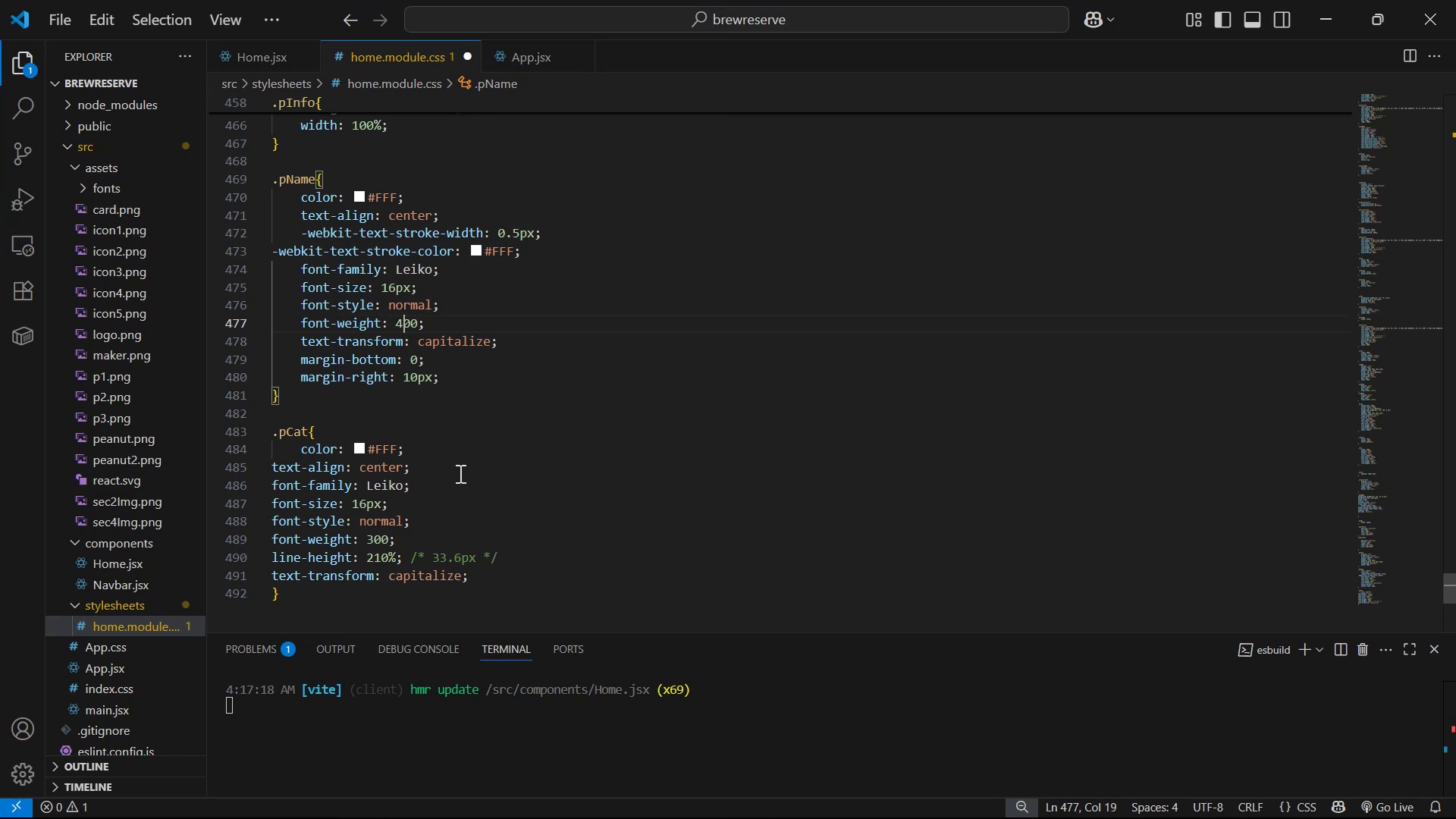 
key(Control+S)
 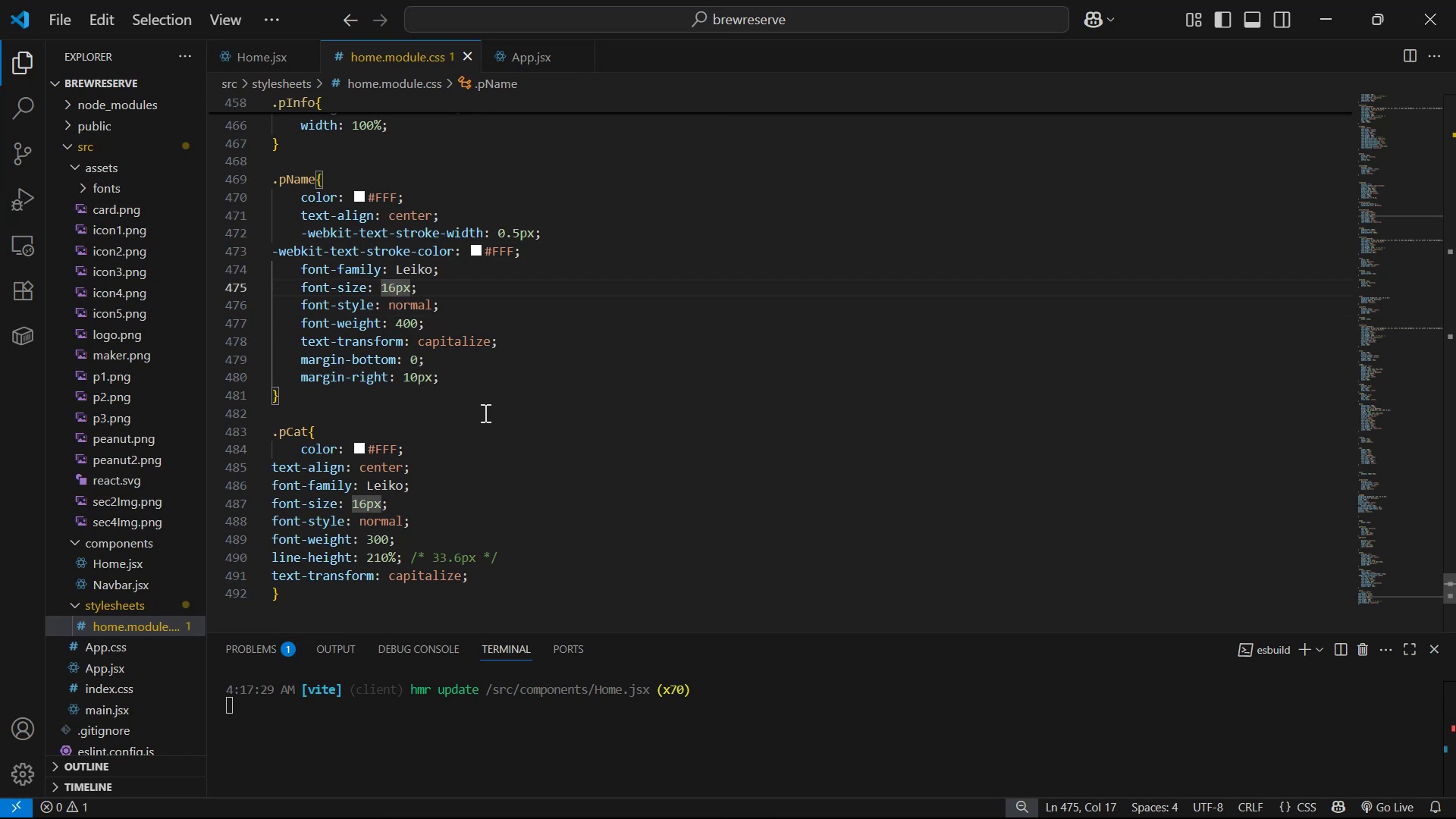 
key(ArrowRight)
 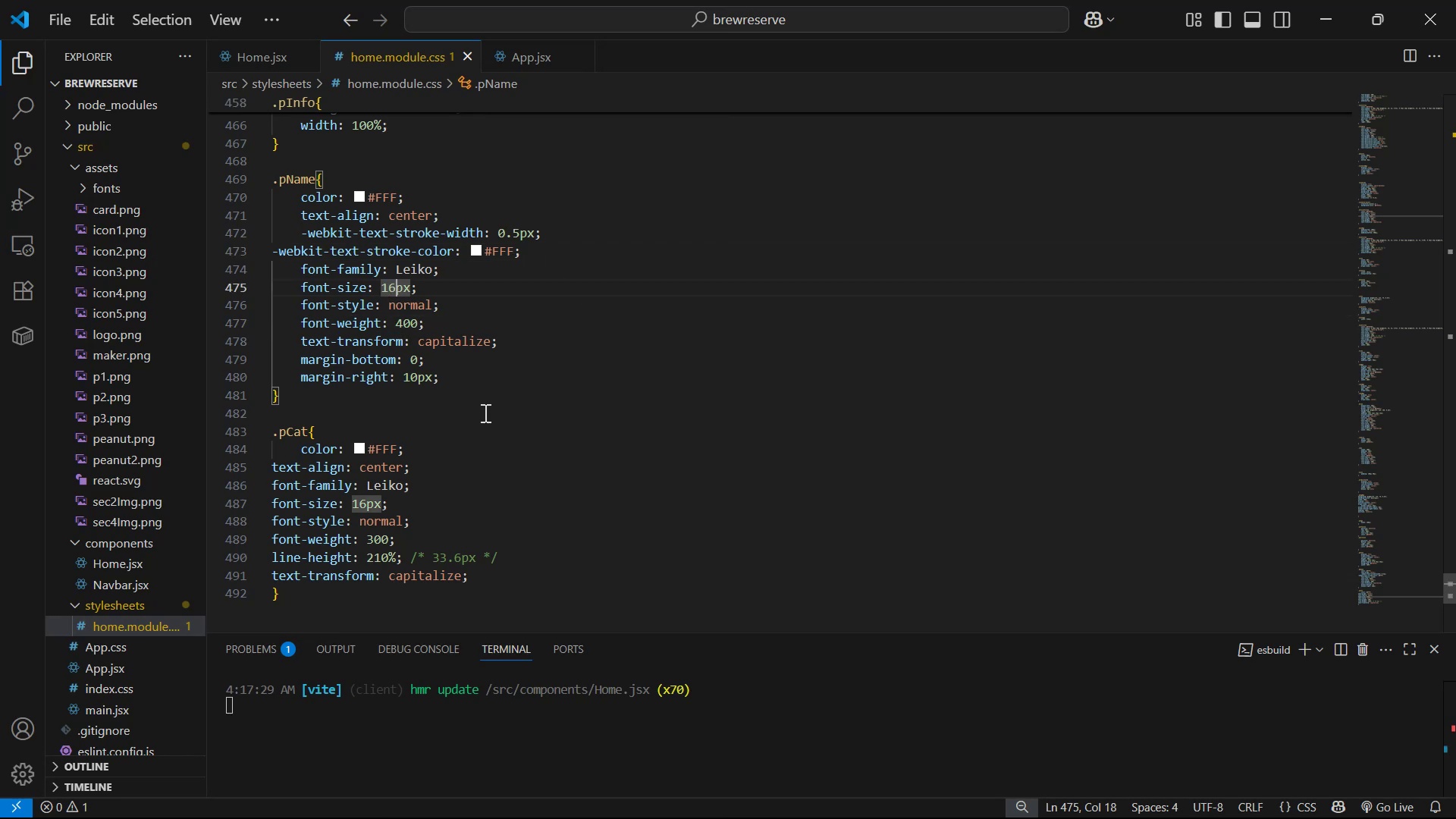 
key(Backspace)
 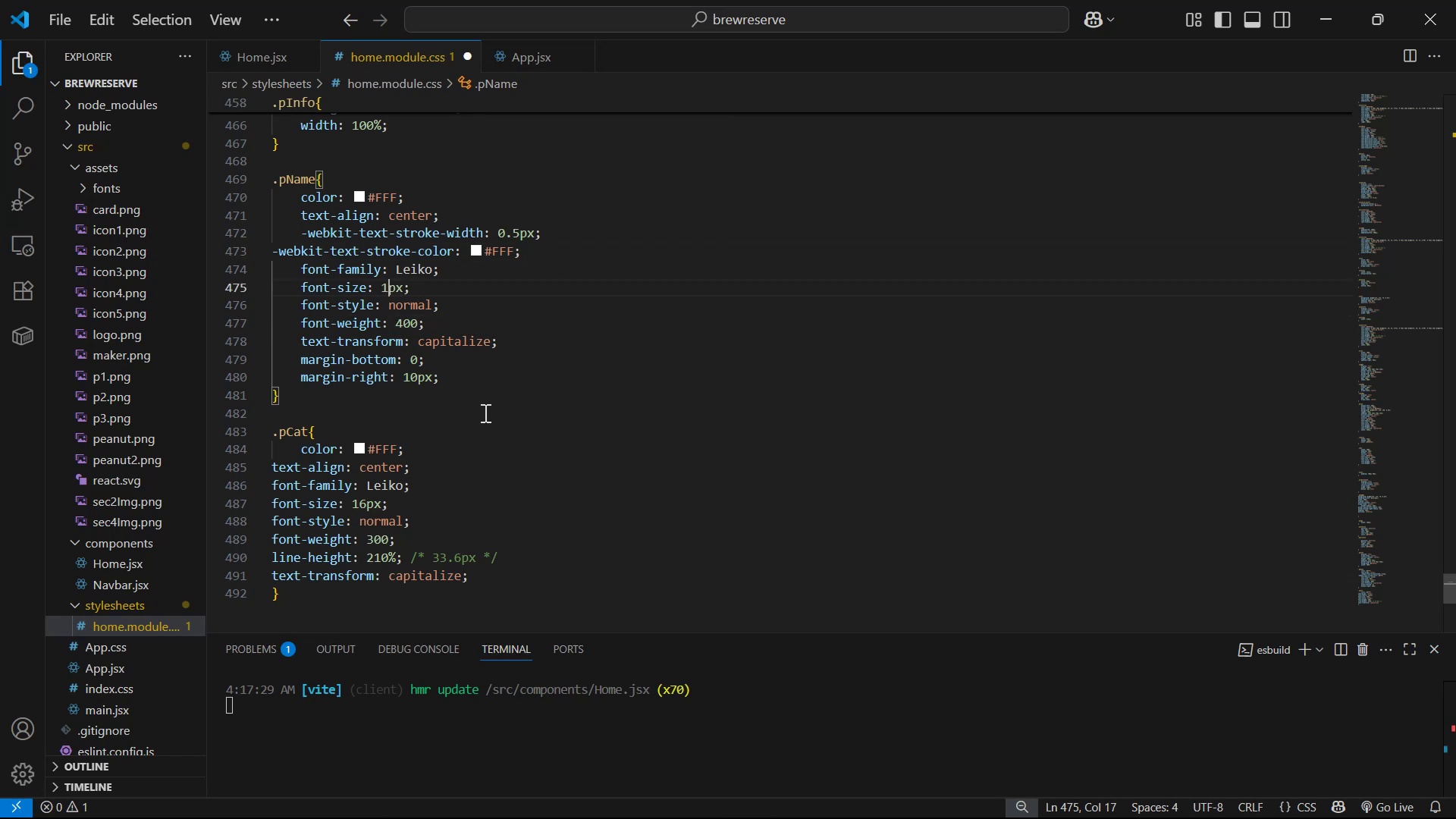 
key(7)
 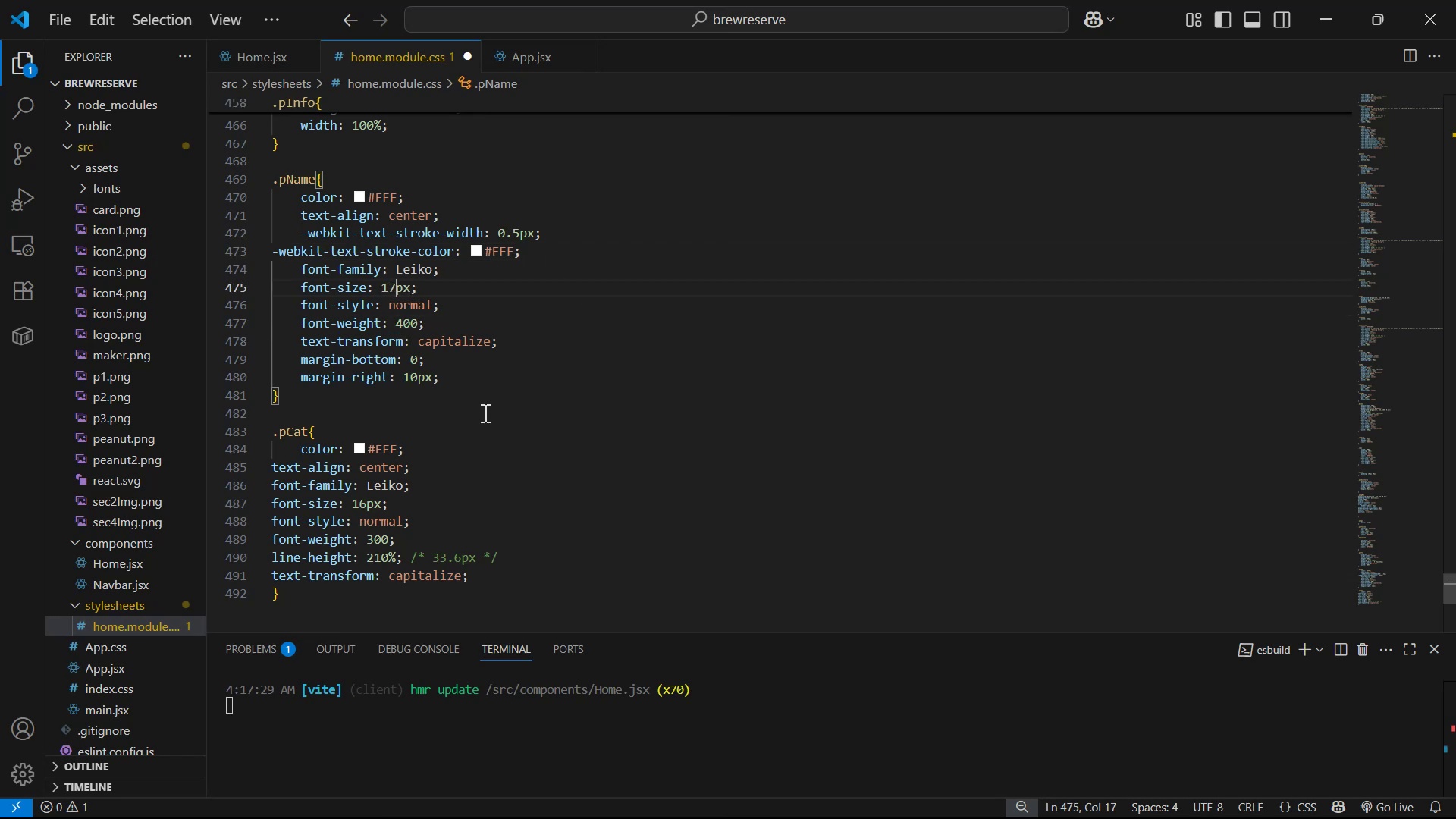 
key(Control+ControlLeft)
 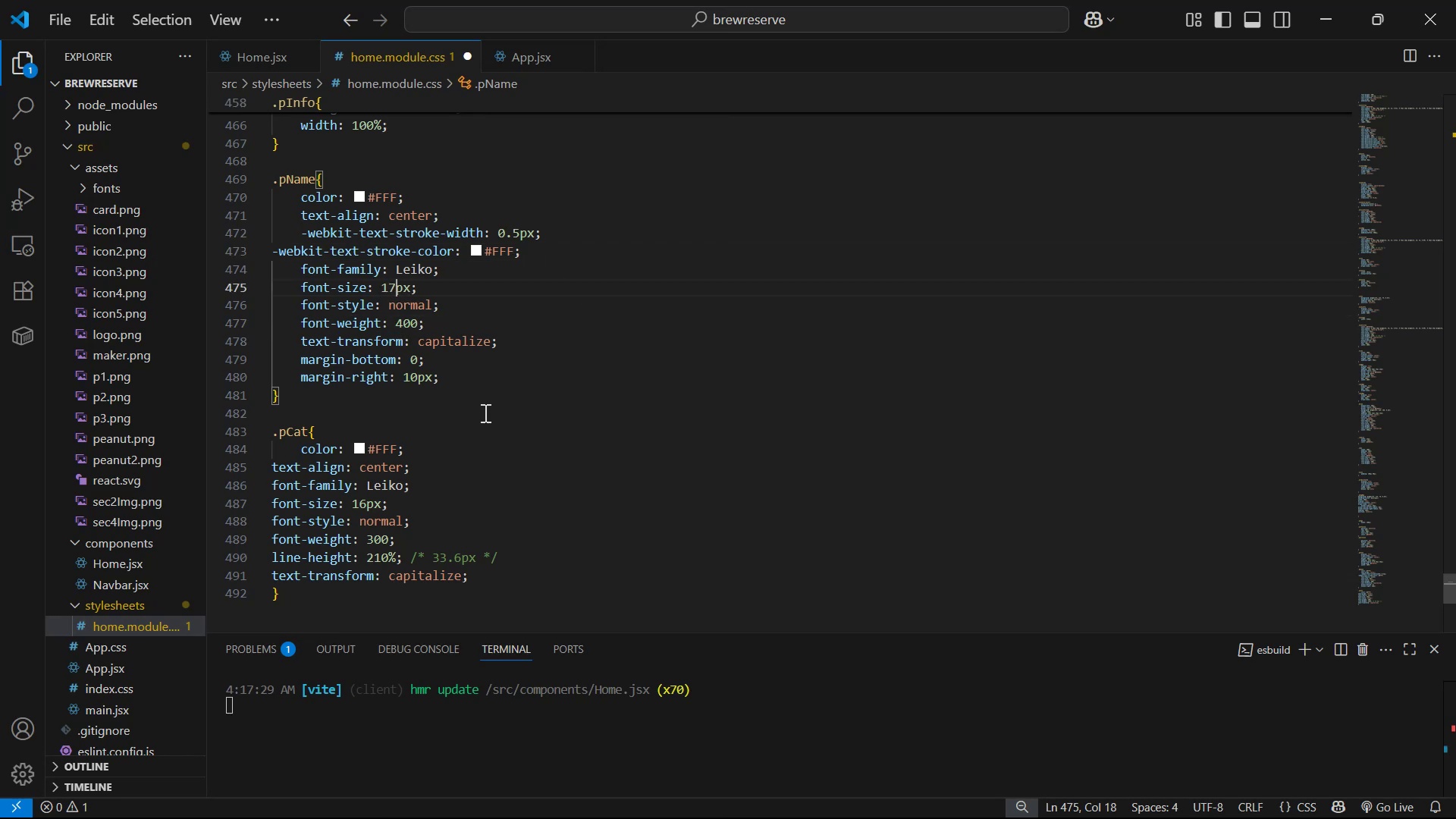 
key(Control+S)
 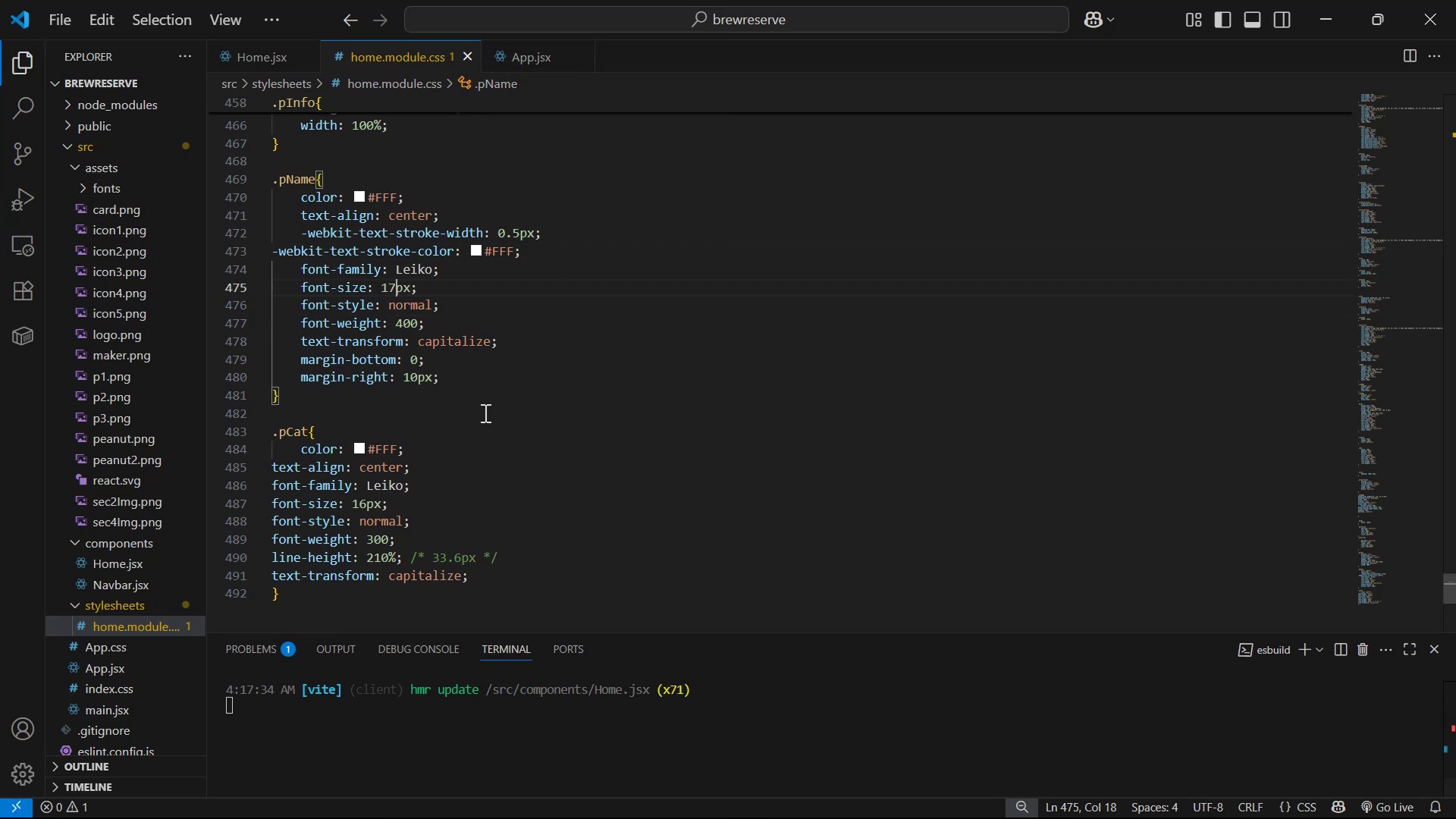 
key(Alt+AltLeft)
 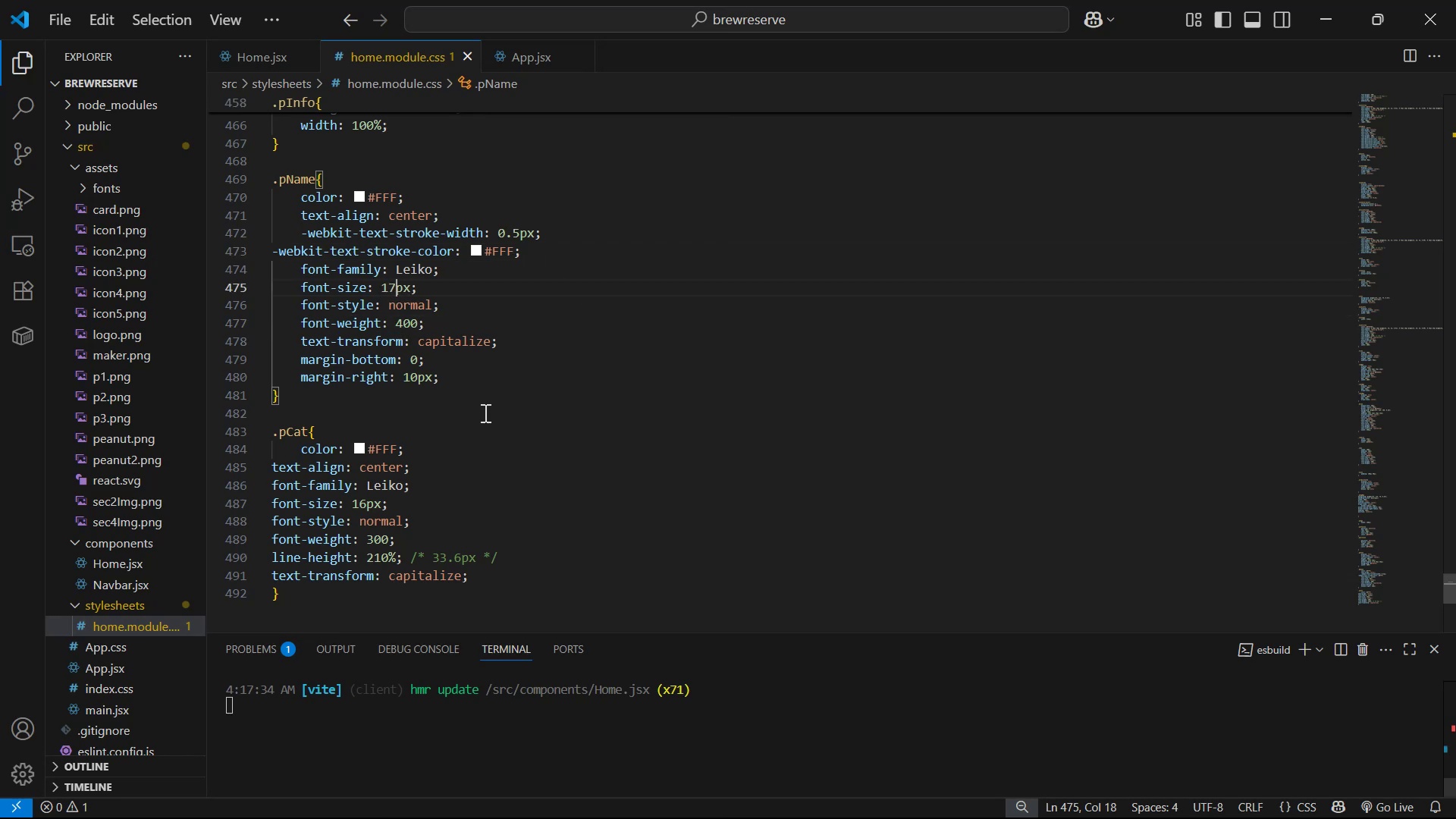 
key(Alt+Tab)
 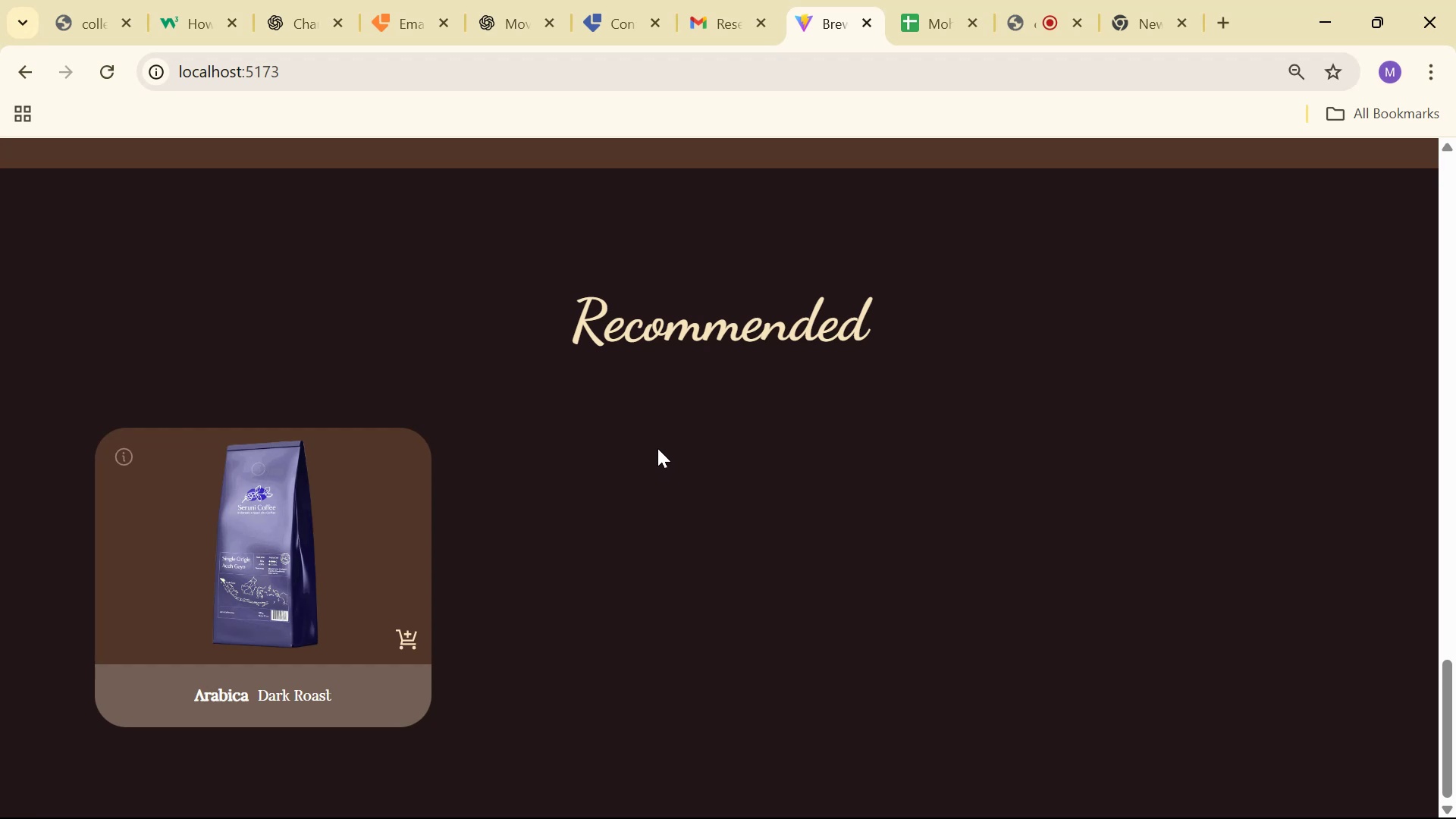 
wait(5.32)
 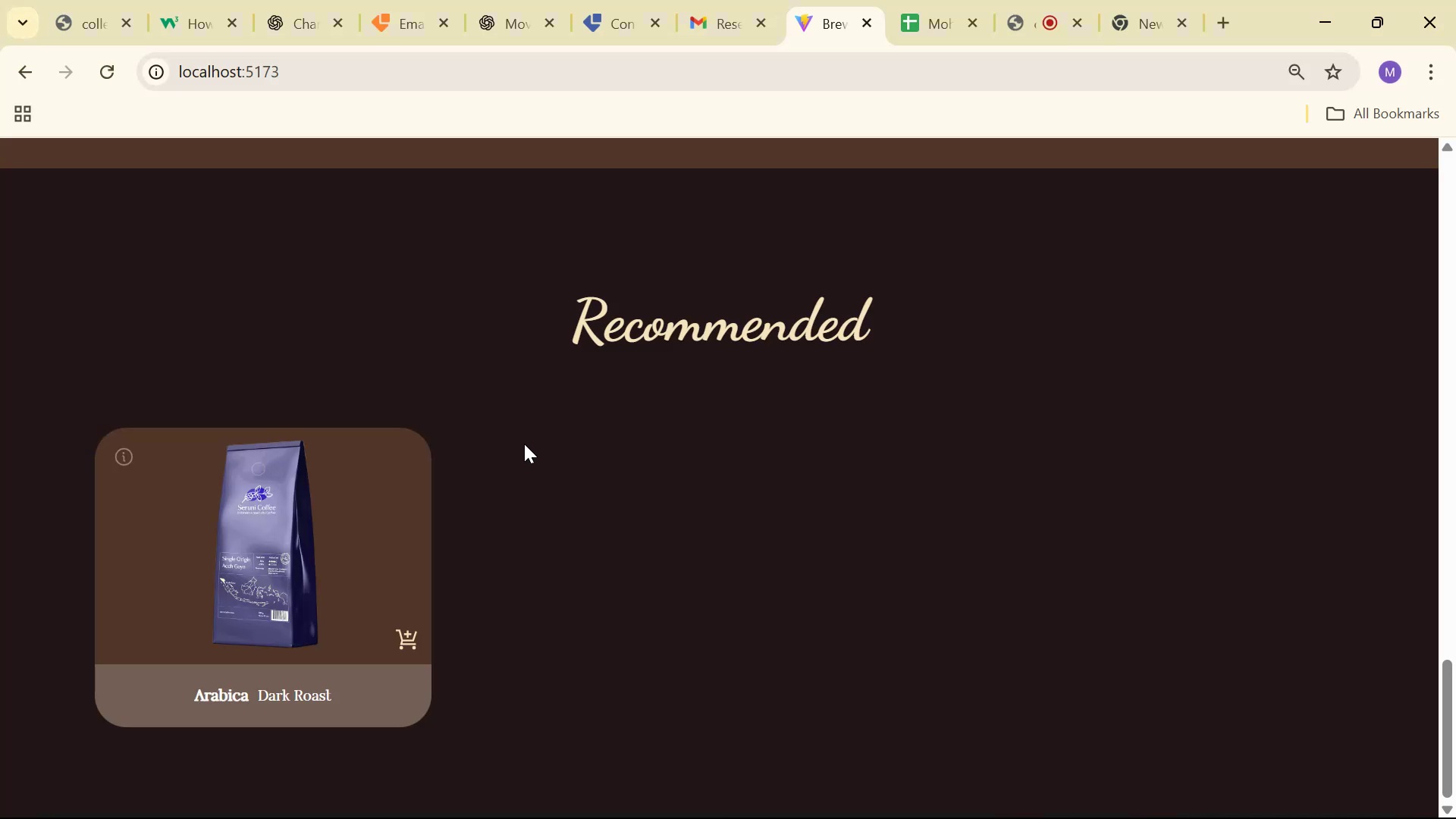 
hold_key(key=AltLeft, duration=1.5)
 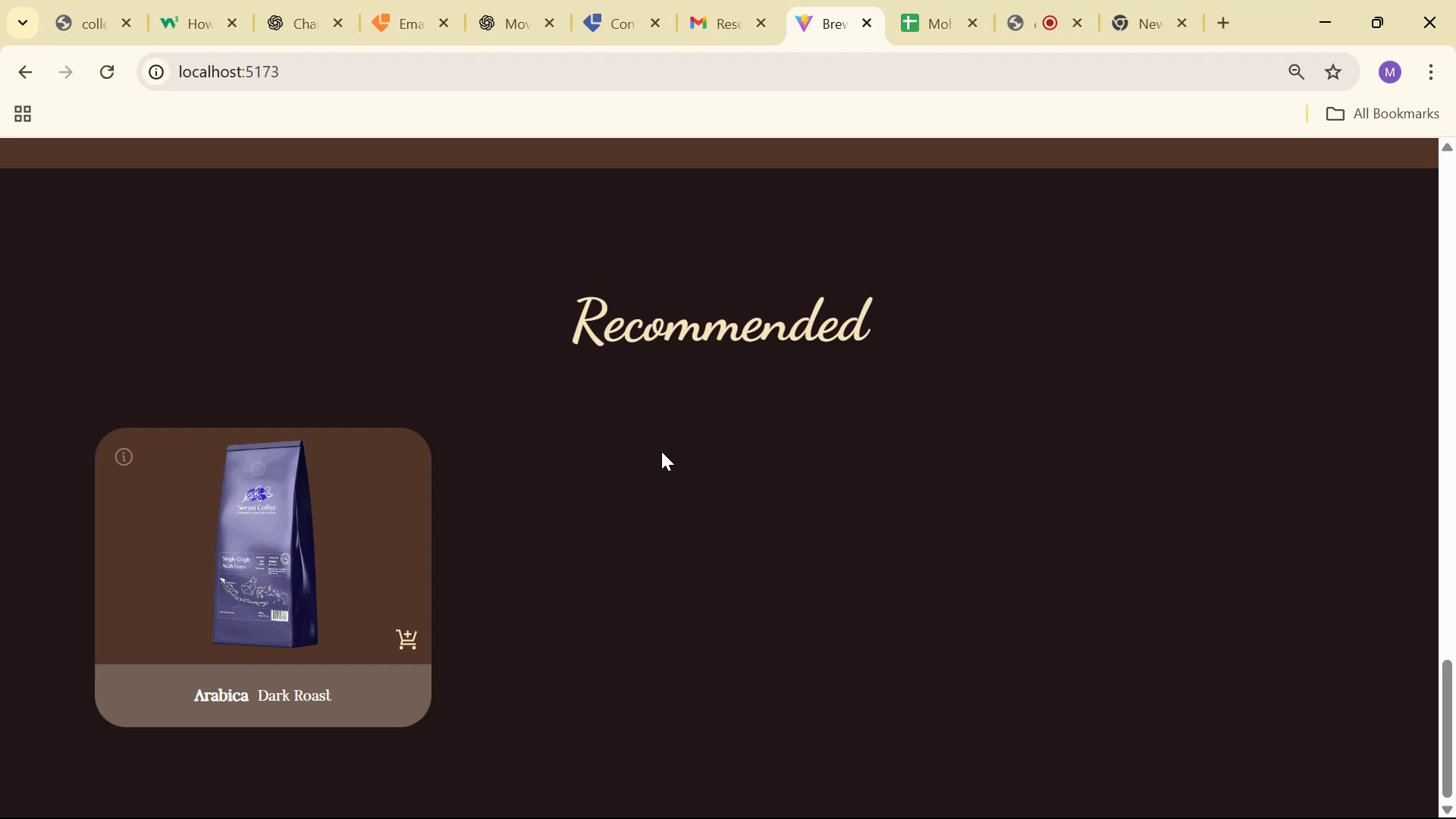 
key(Alt+Tab)
 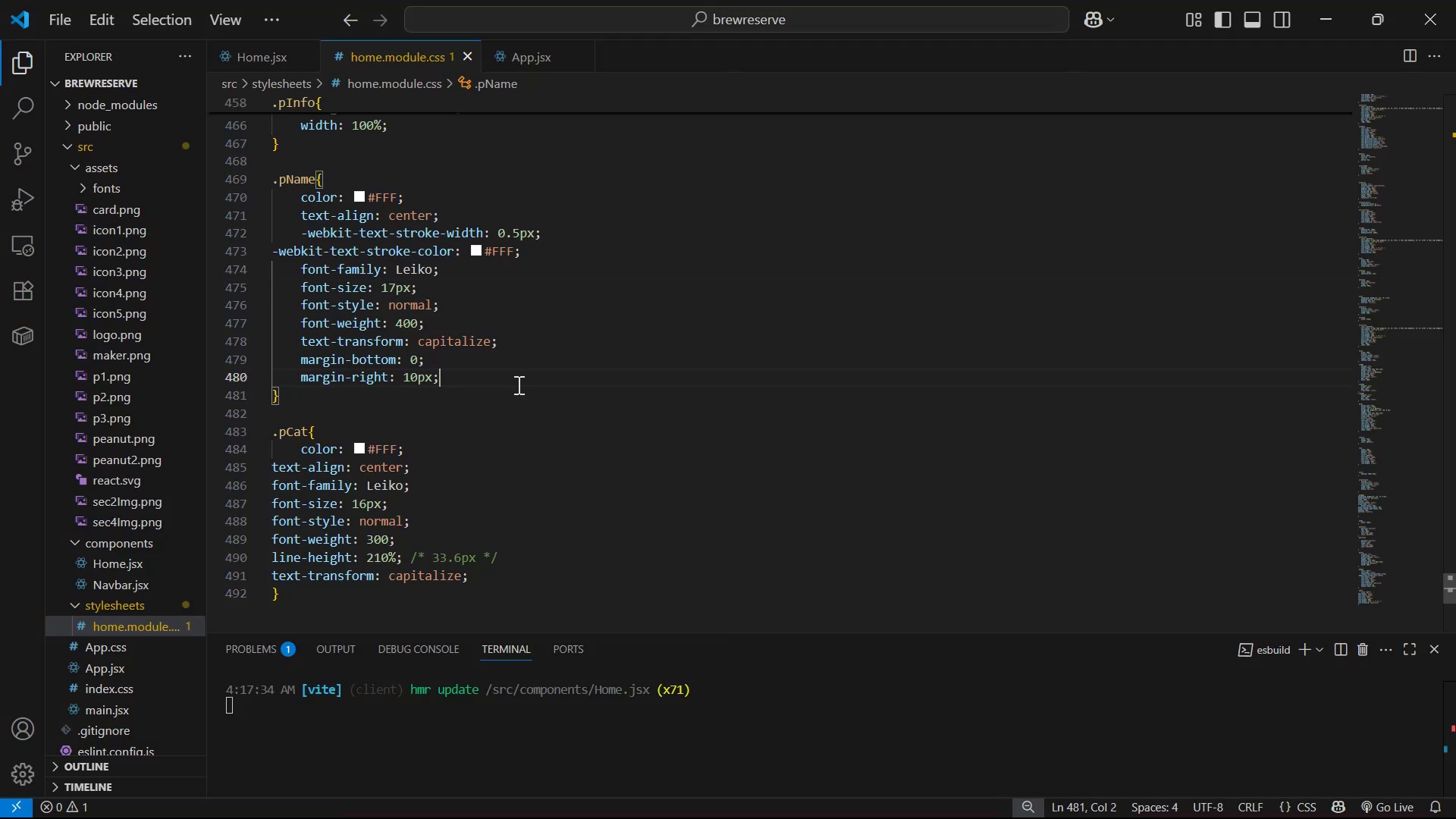 
key(Enter)
 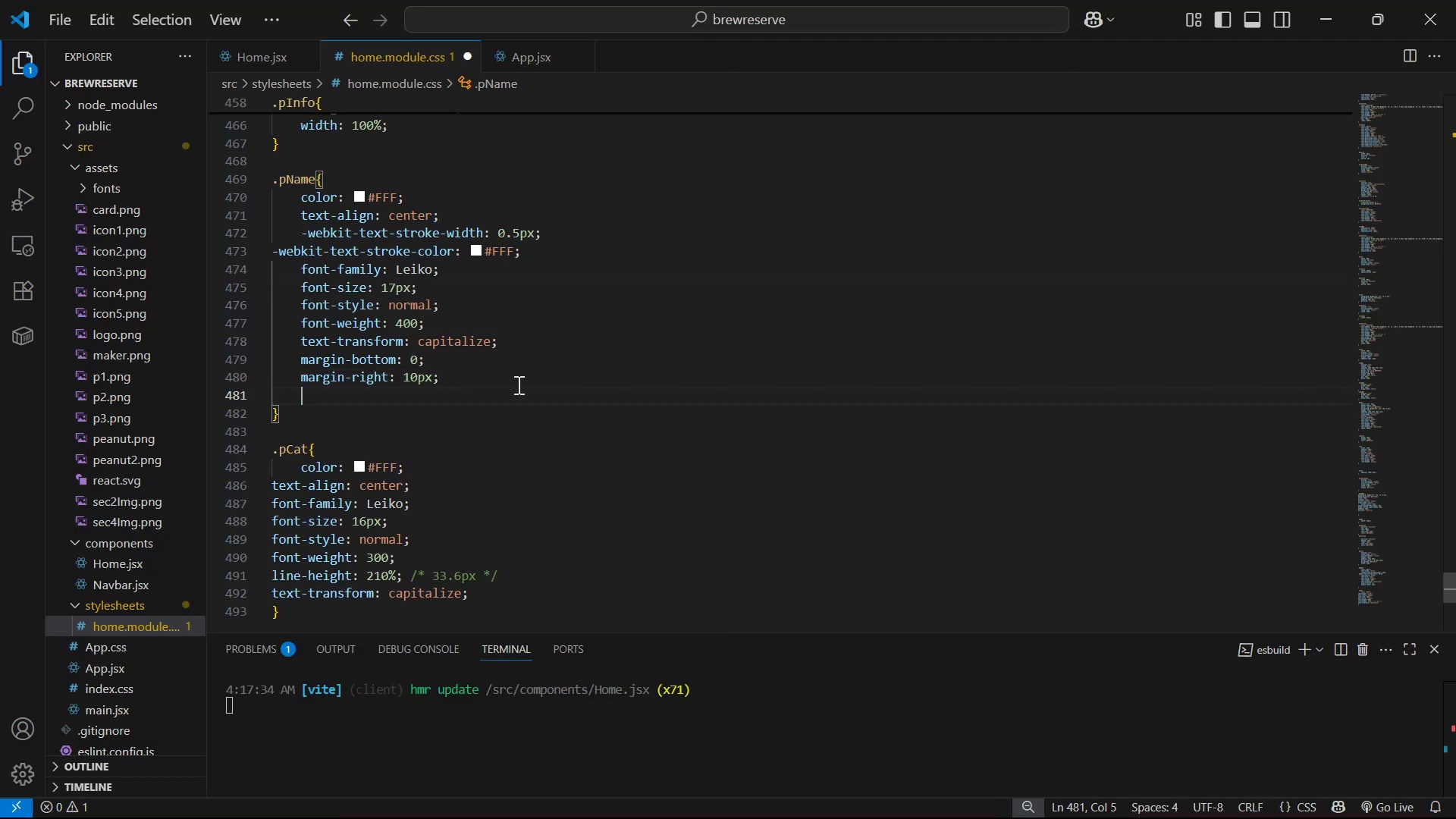 
type(le)
 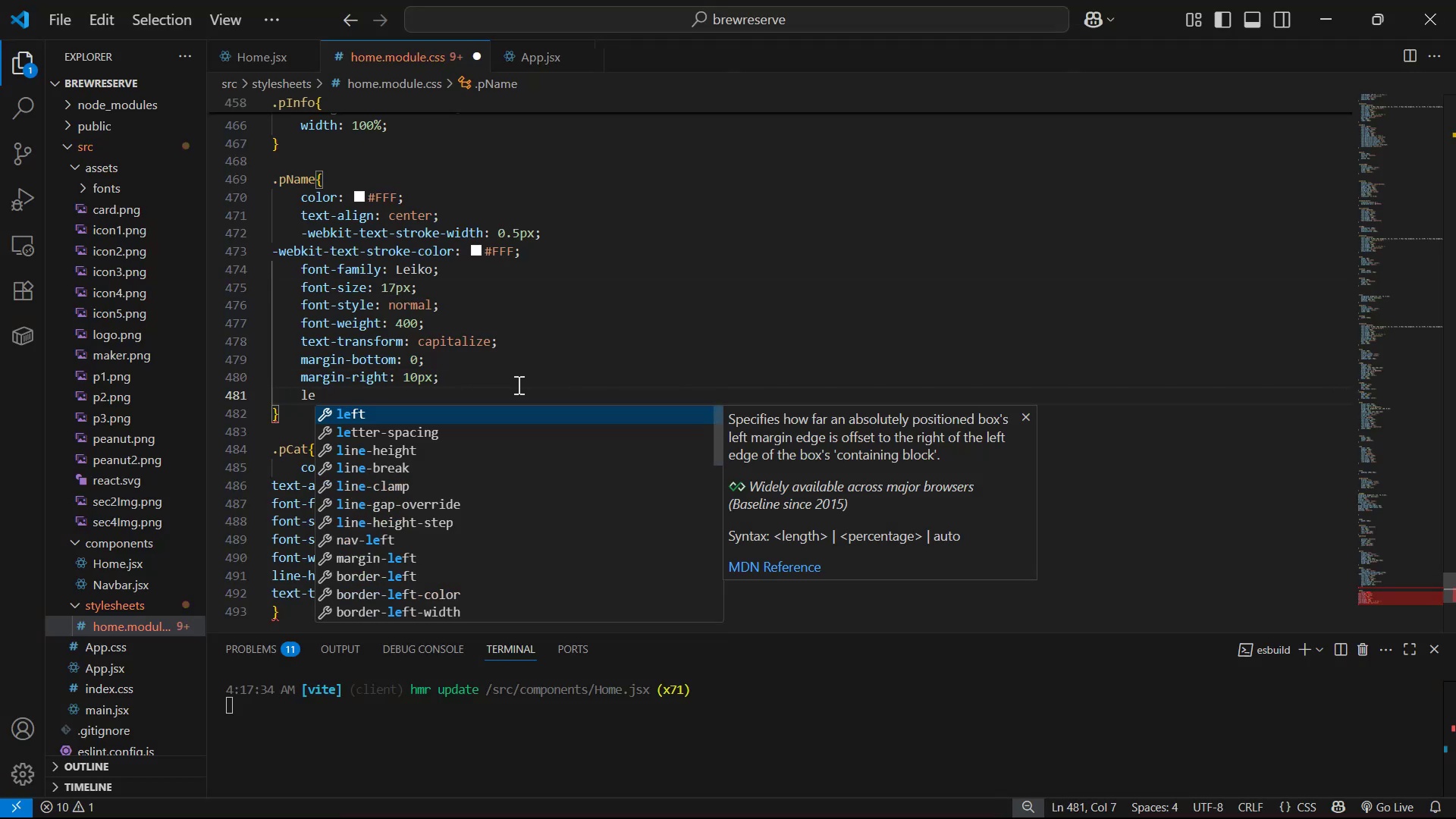 
key(ArrowDown)
 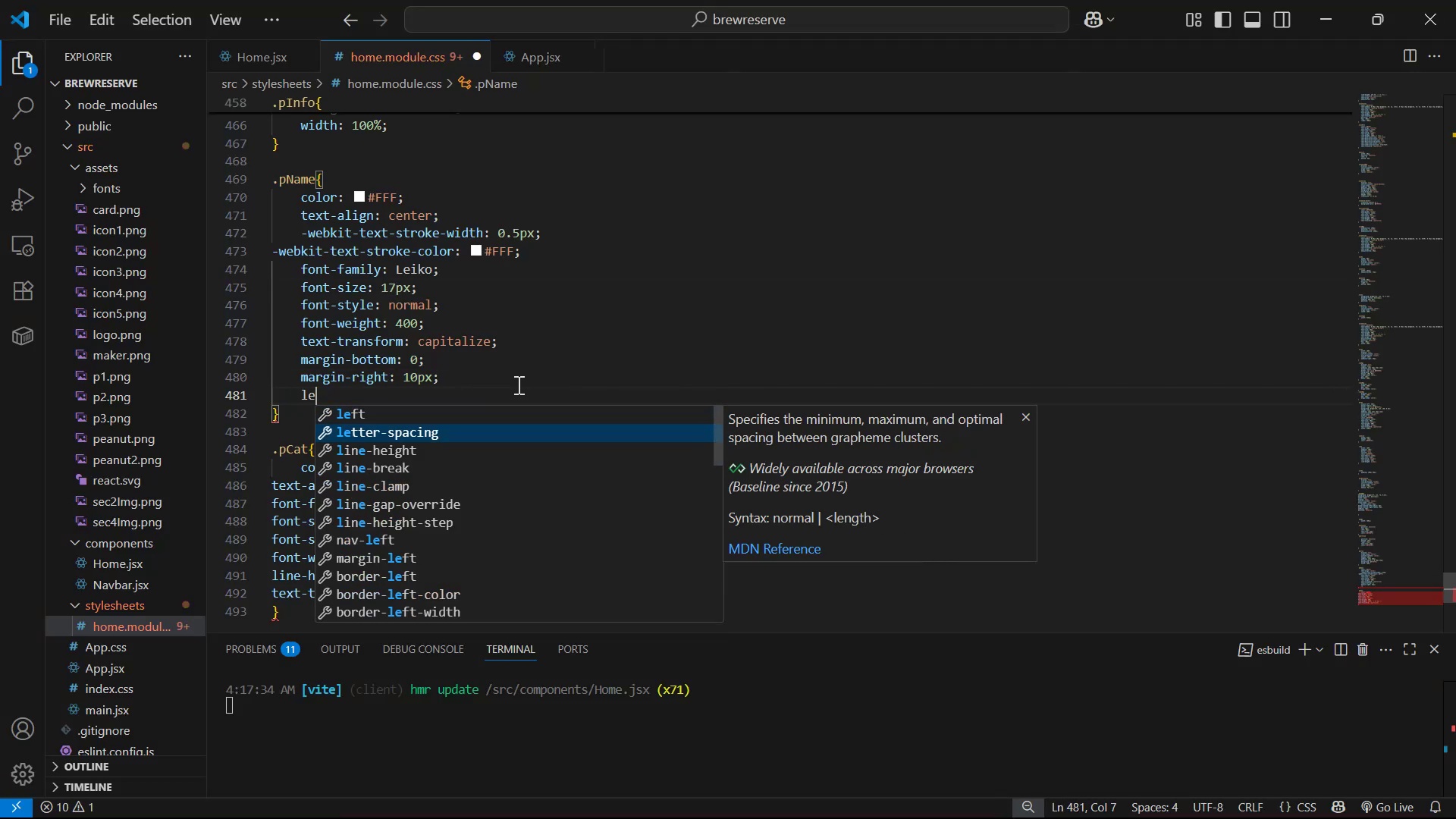 
key(Enter)
 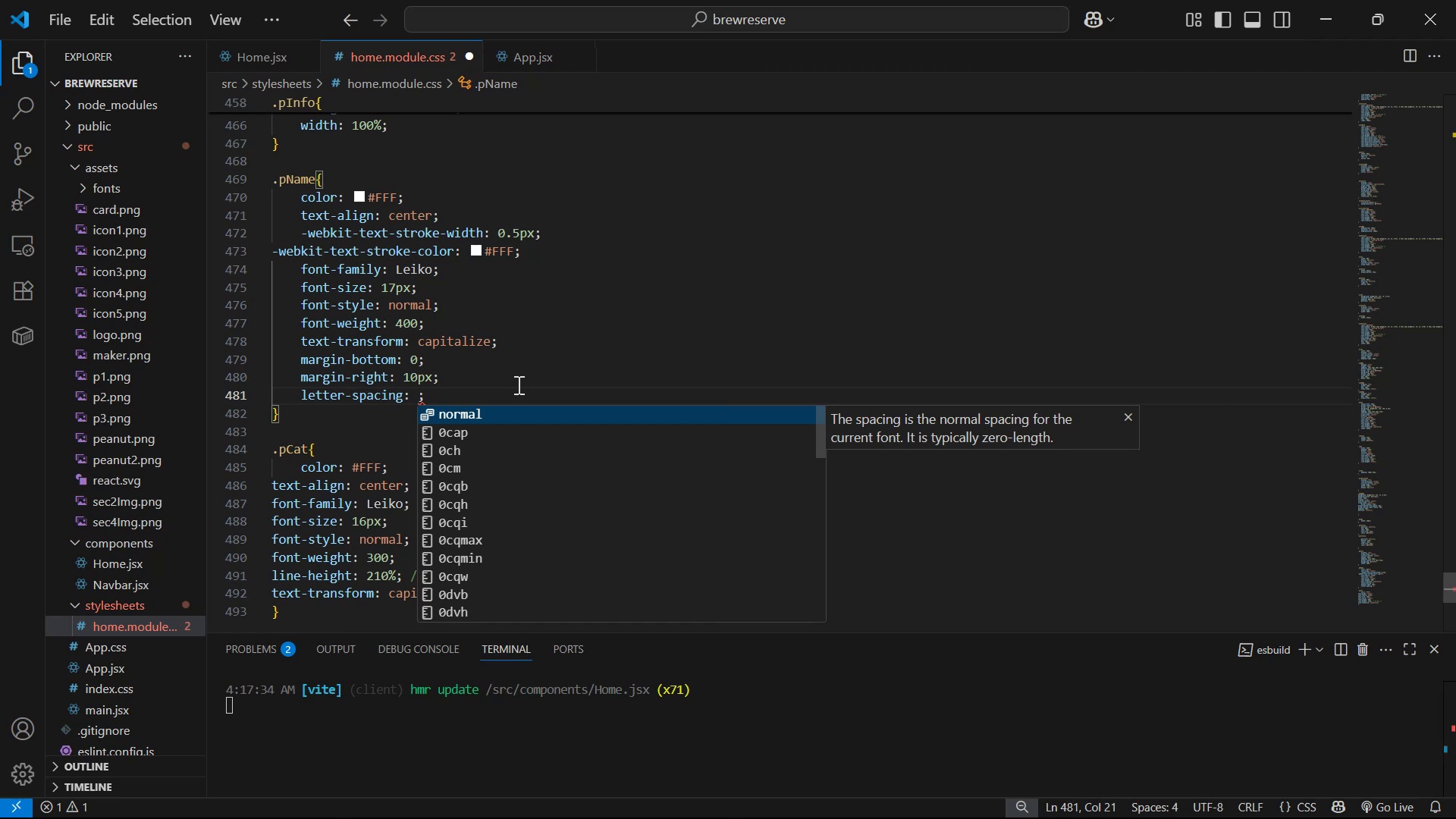 
type(10px)
 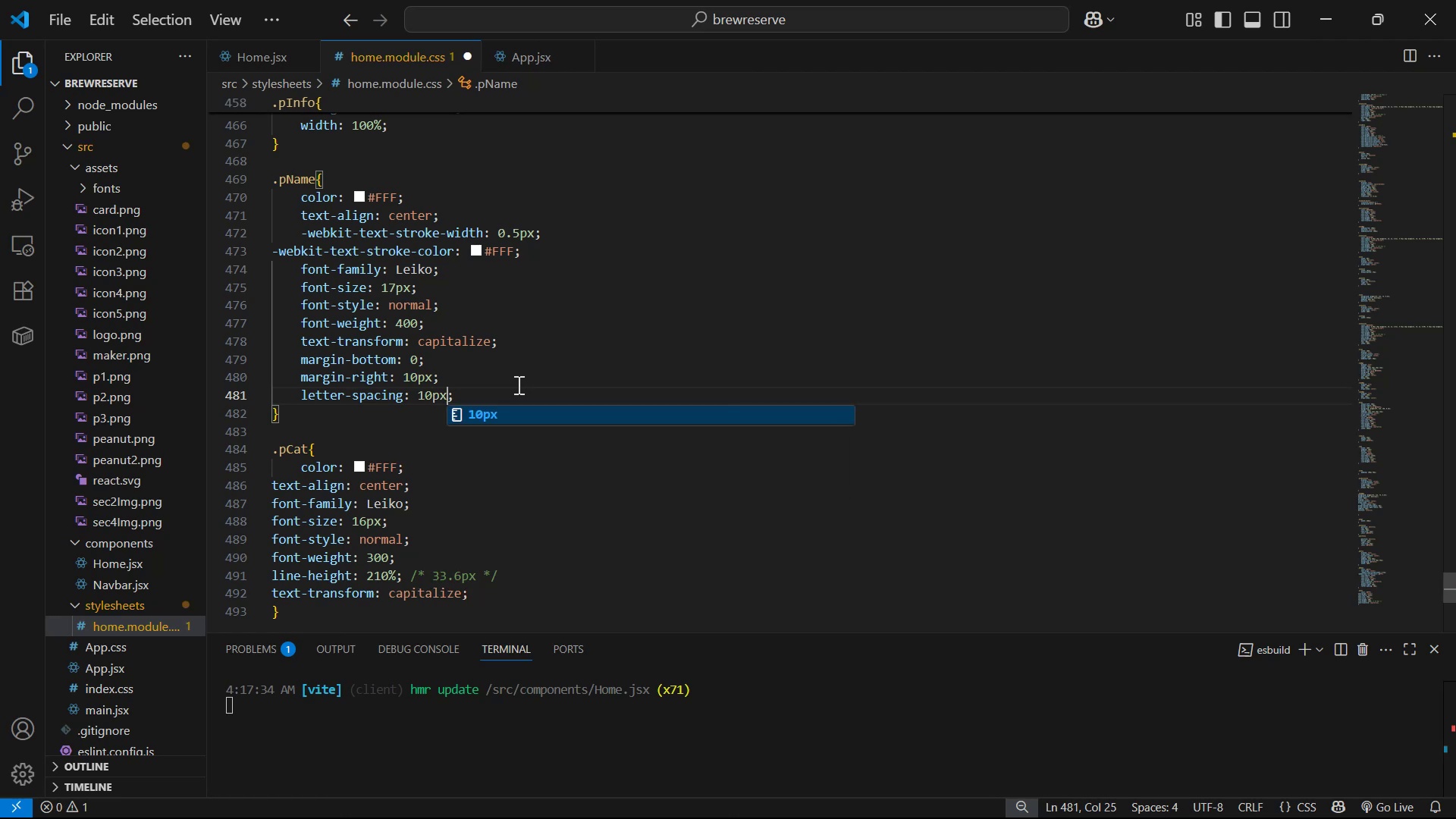 
key(Control+S)
 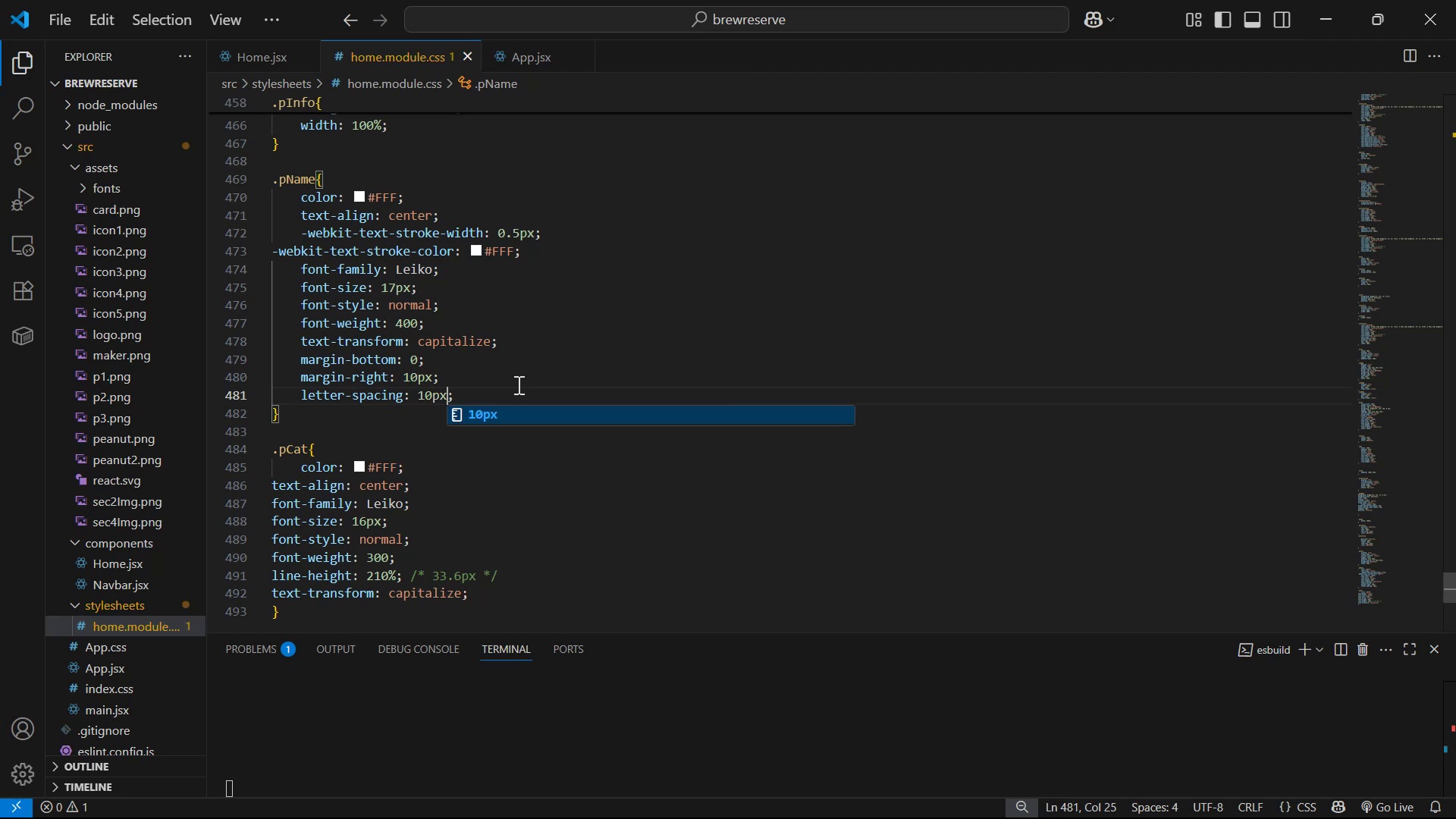 
key(Alt+AltLeft)
 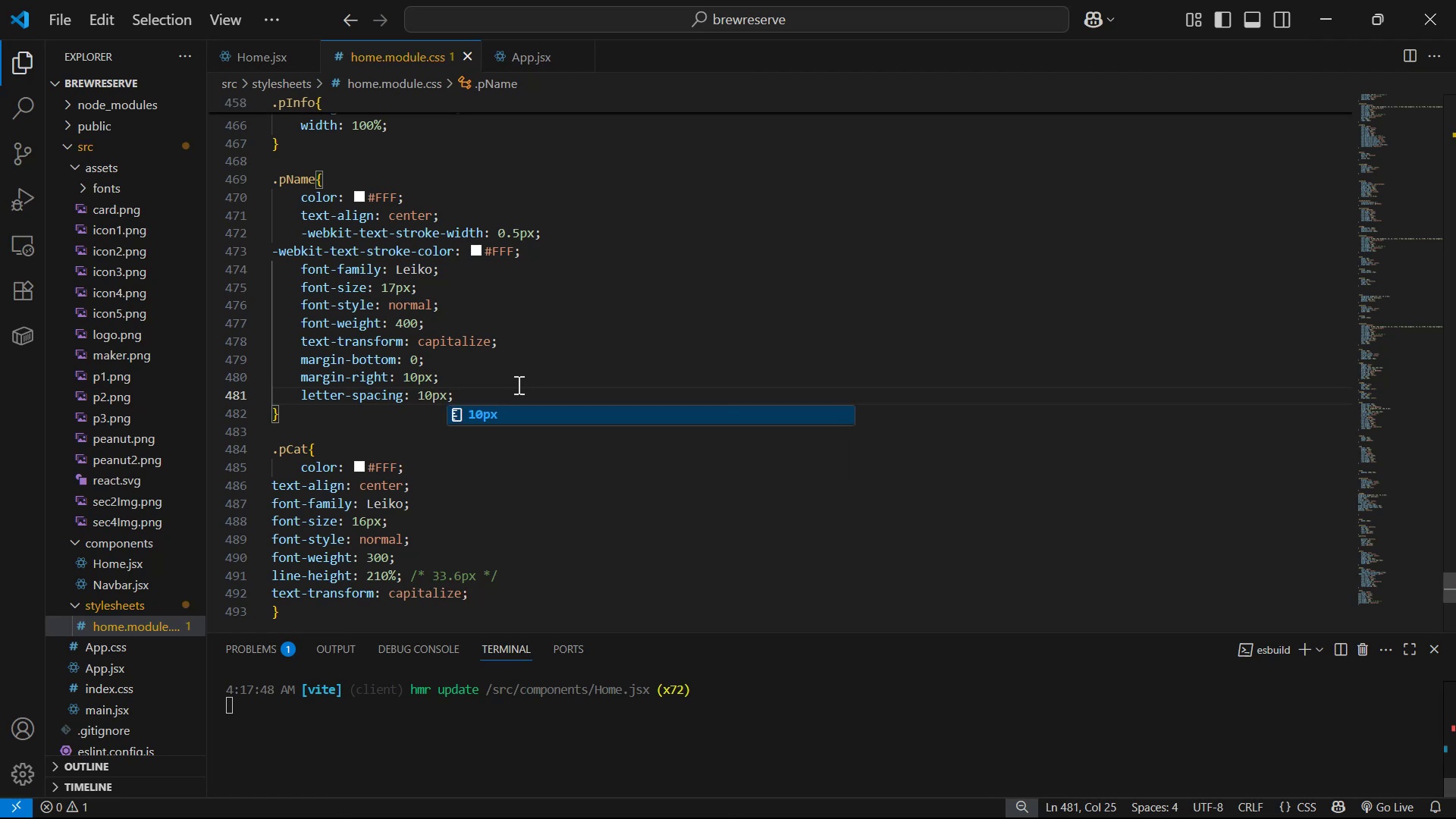 
key(Alt+Tab)
 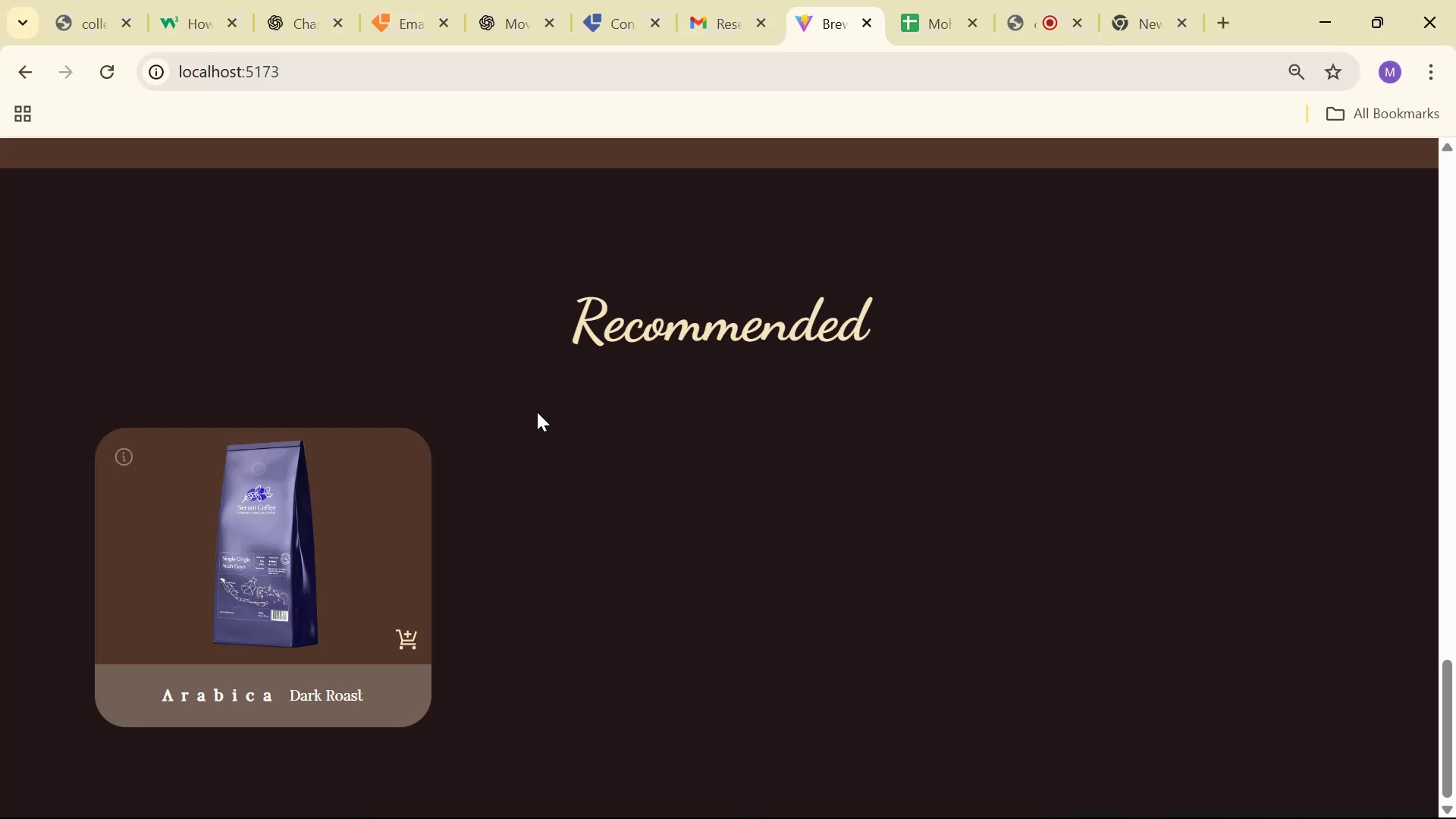 
key(Alt+AltLeft)
 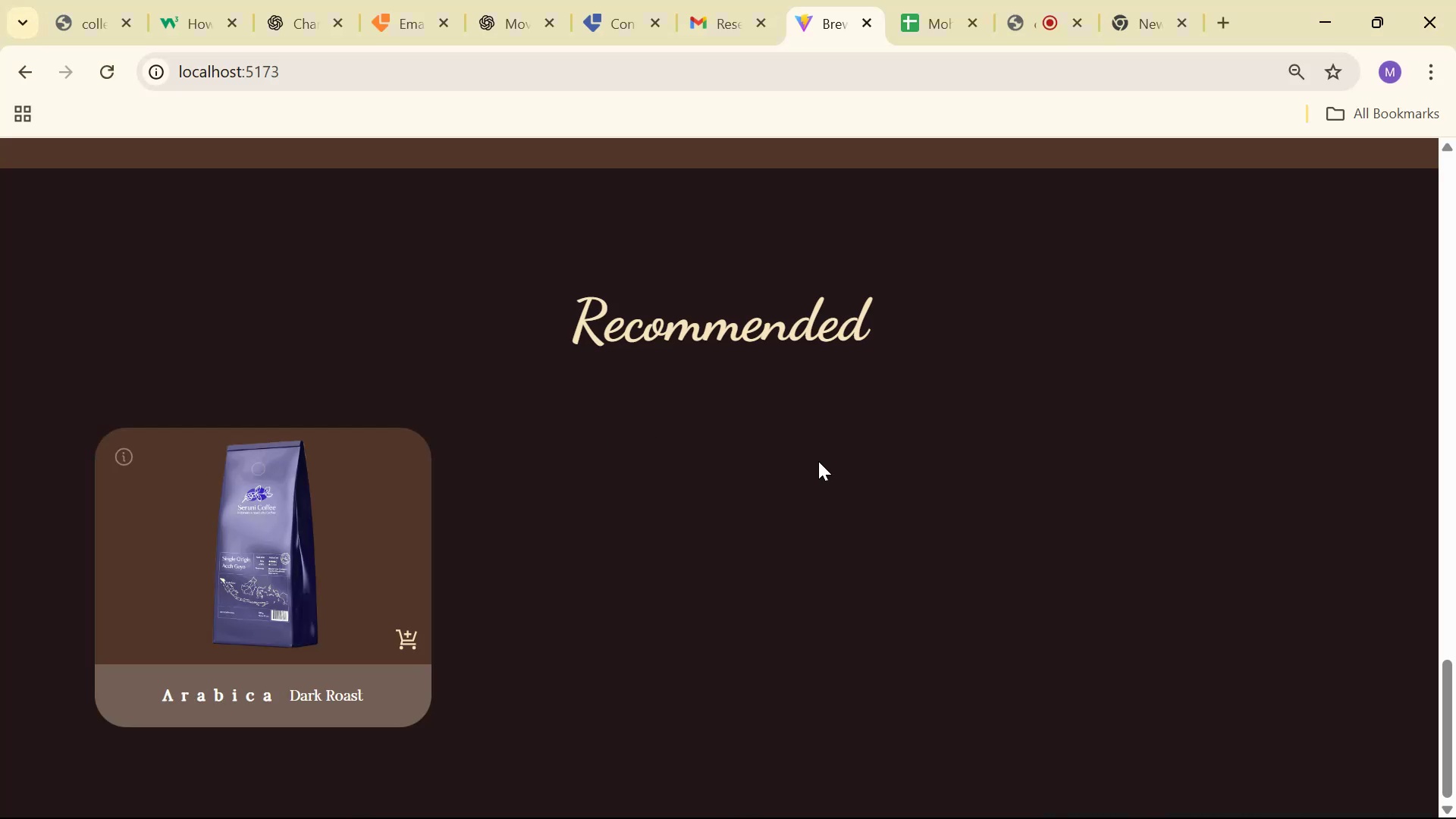 
key(Alt+Tab)
 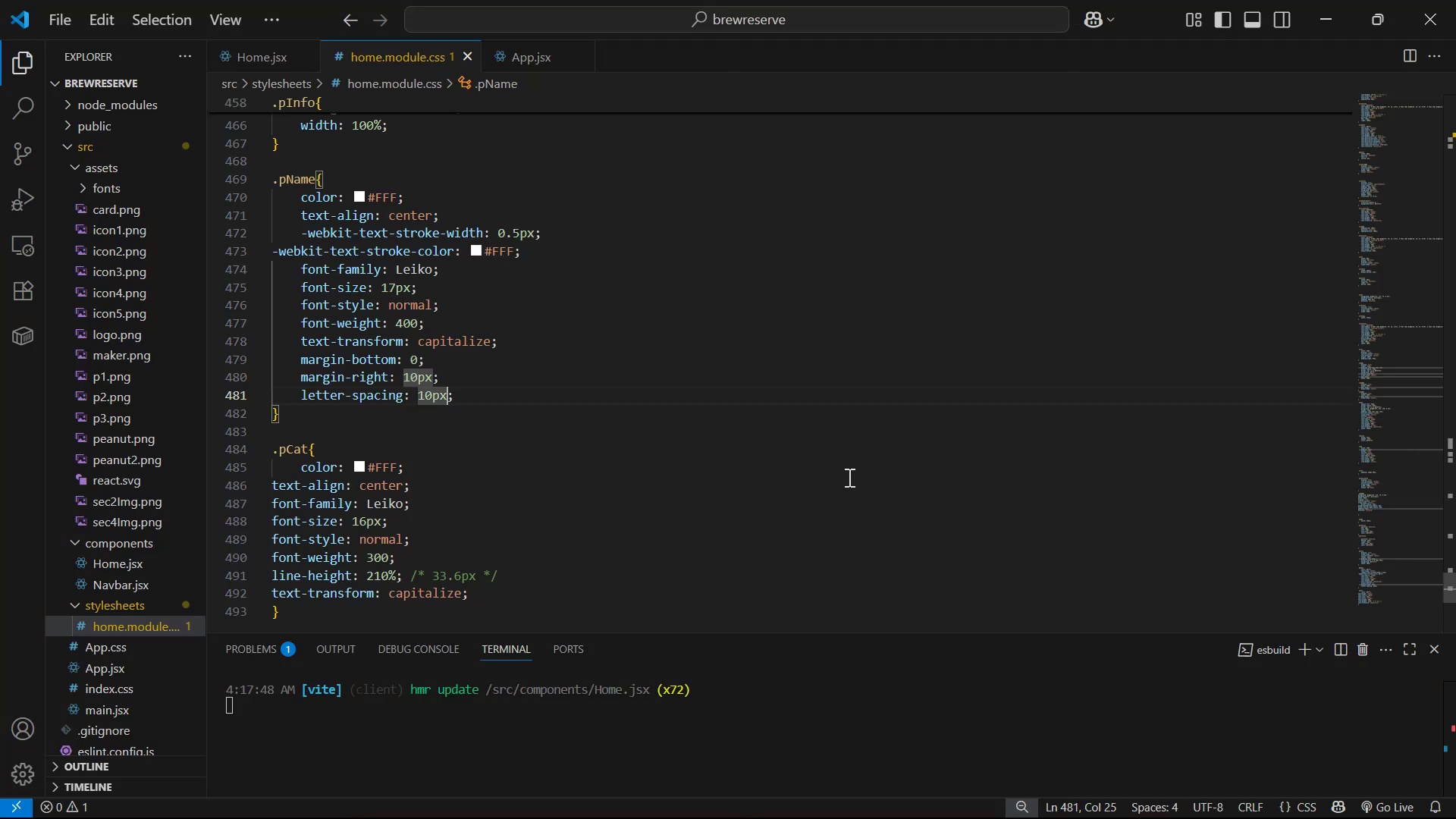 
key(ArrowLeft)
 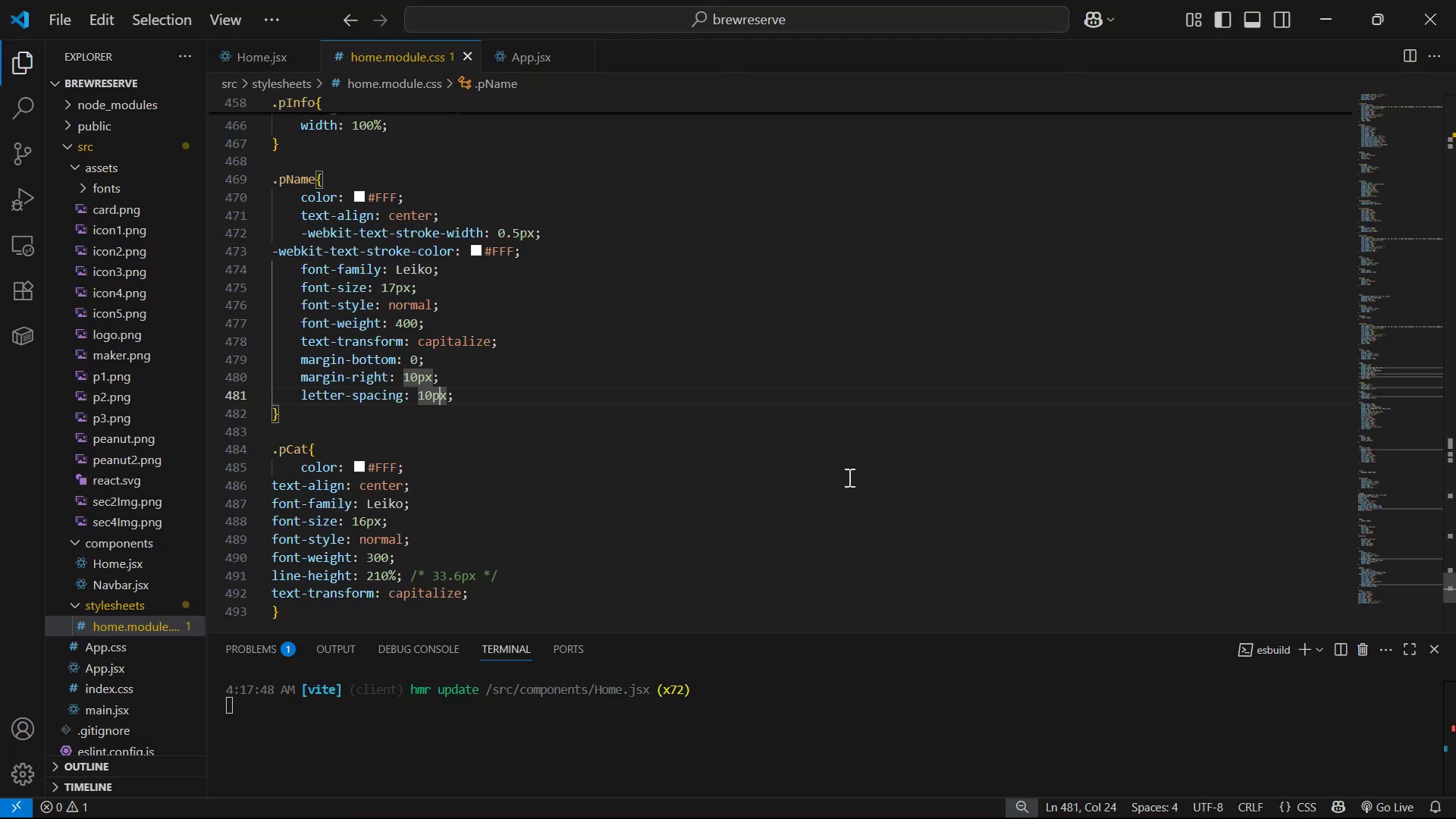 
key(ArrowLeft)
 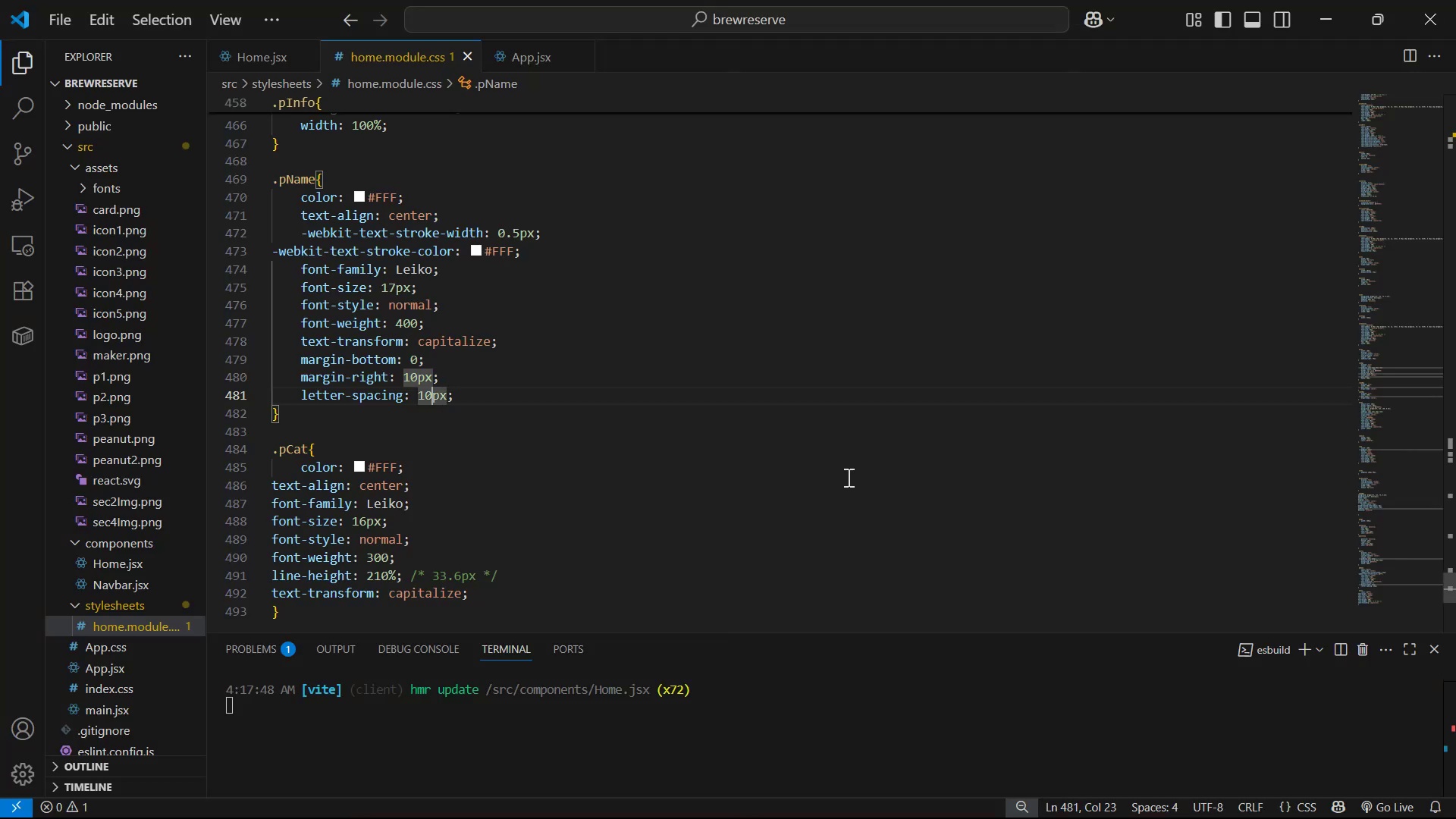 
key(Backspace)
 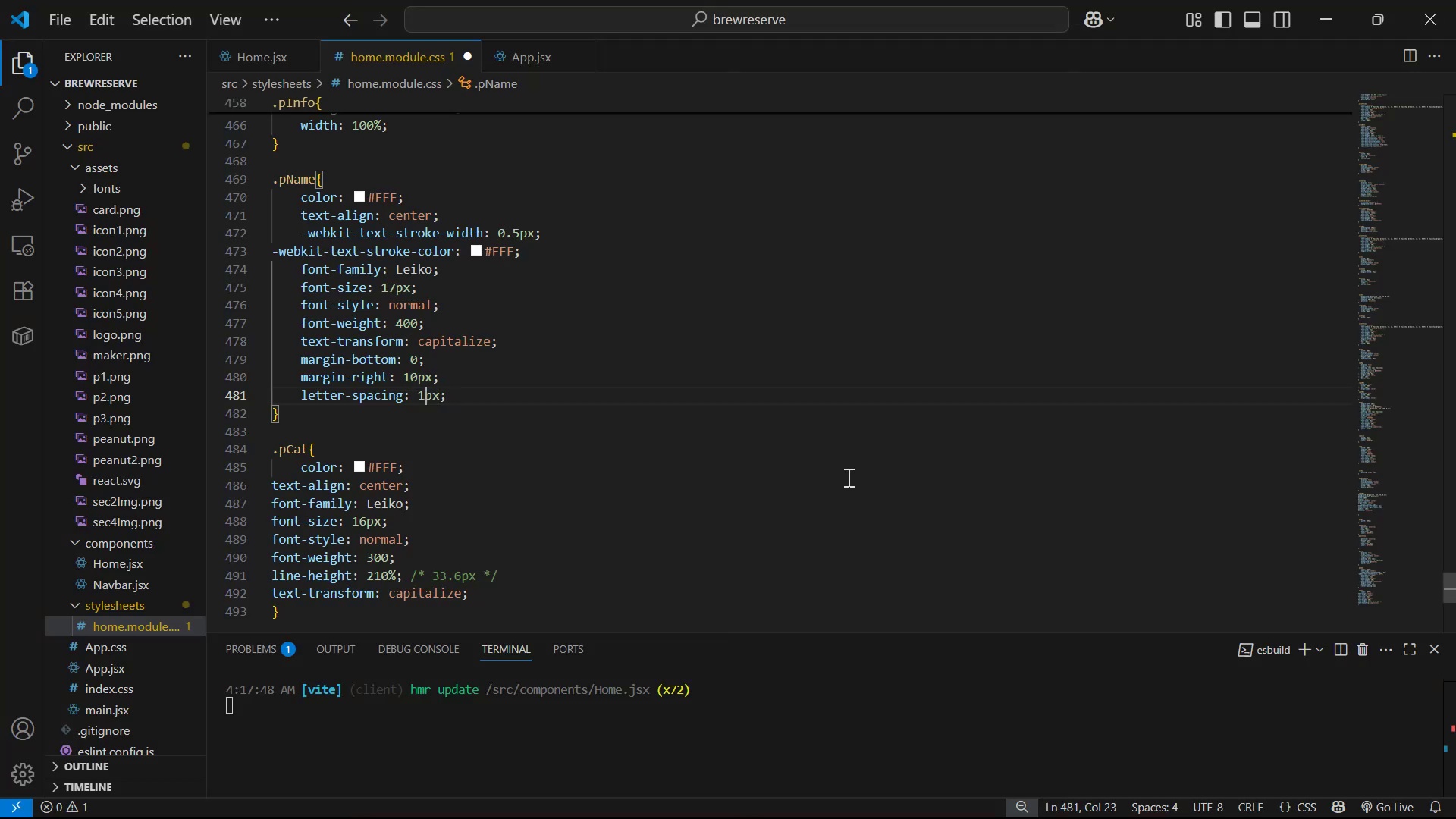 
key(Backspace)
 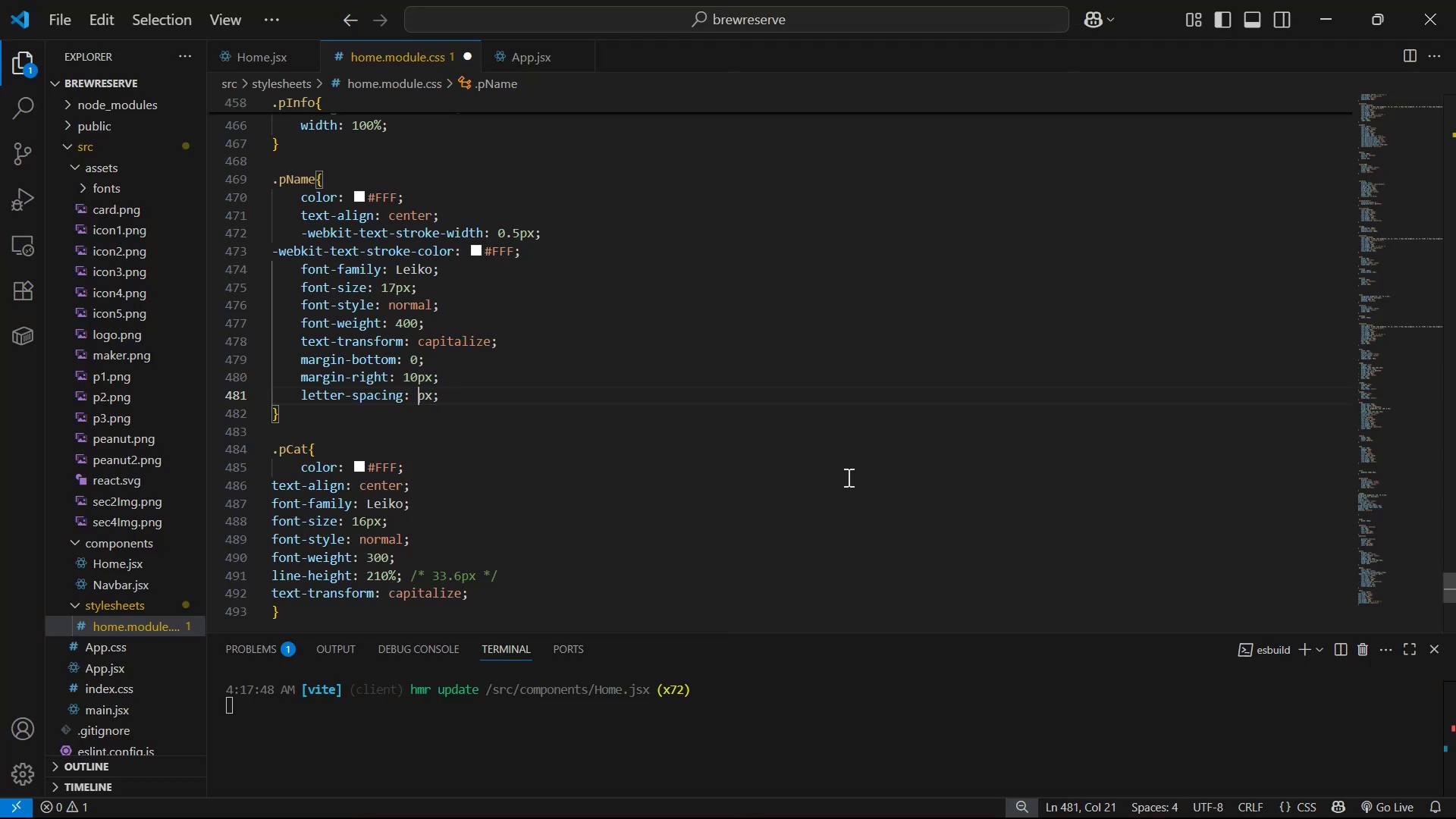 
key(1)
 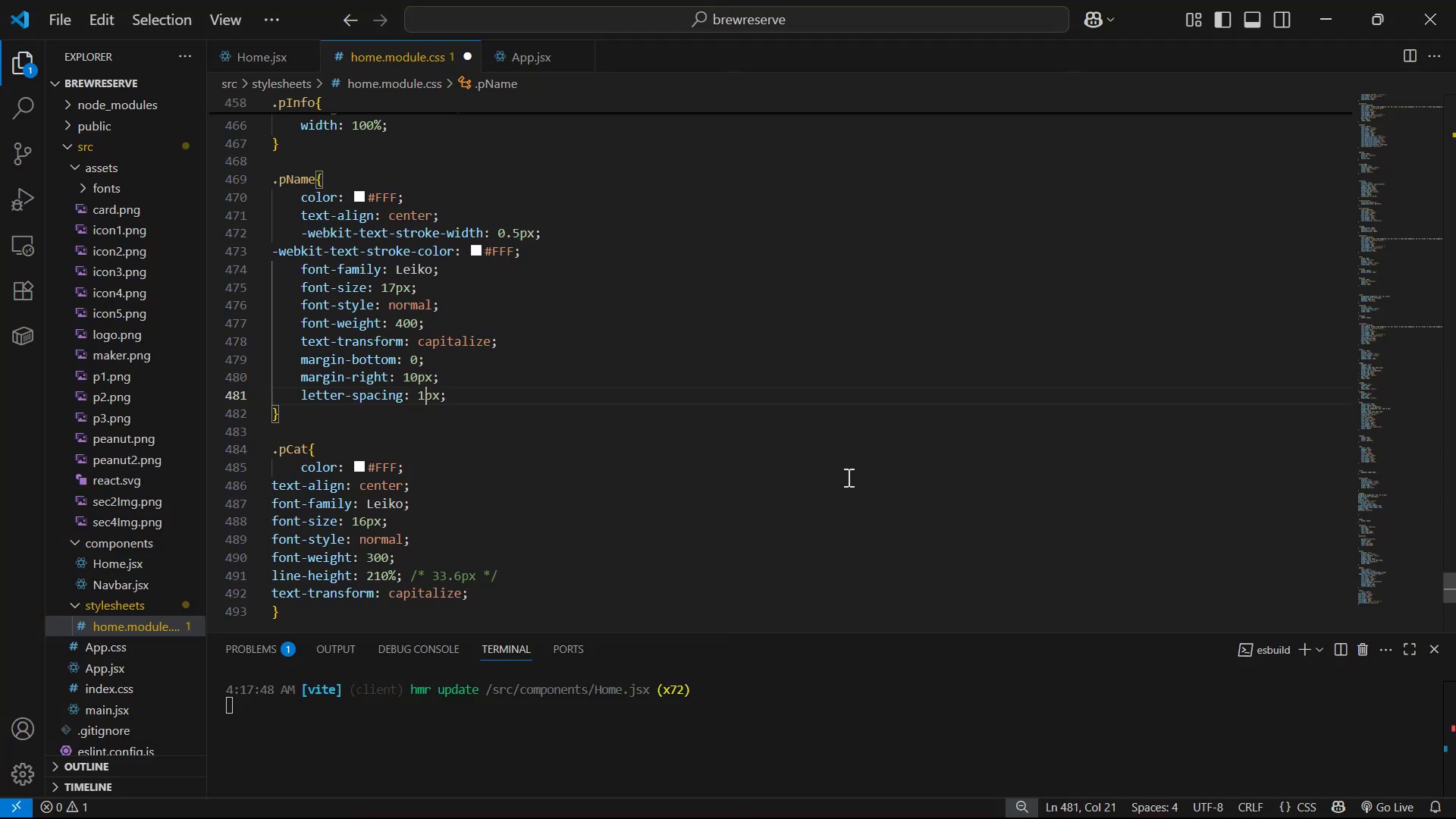 
key(Control+S)
 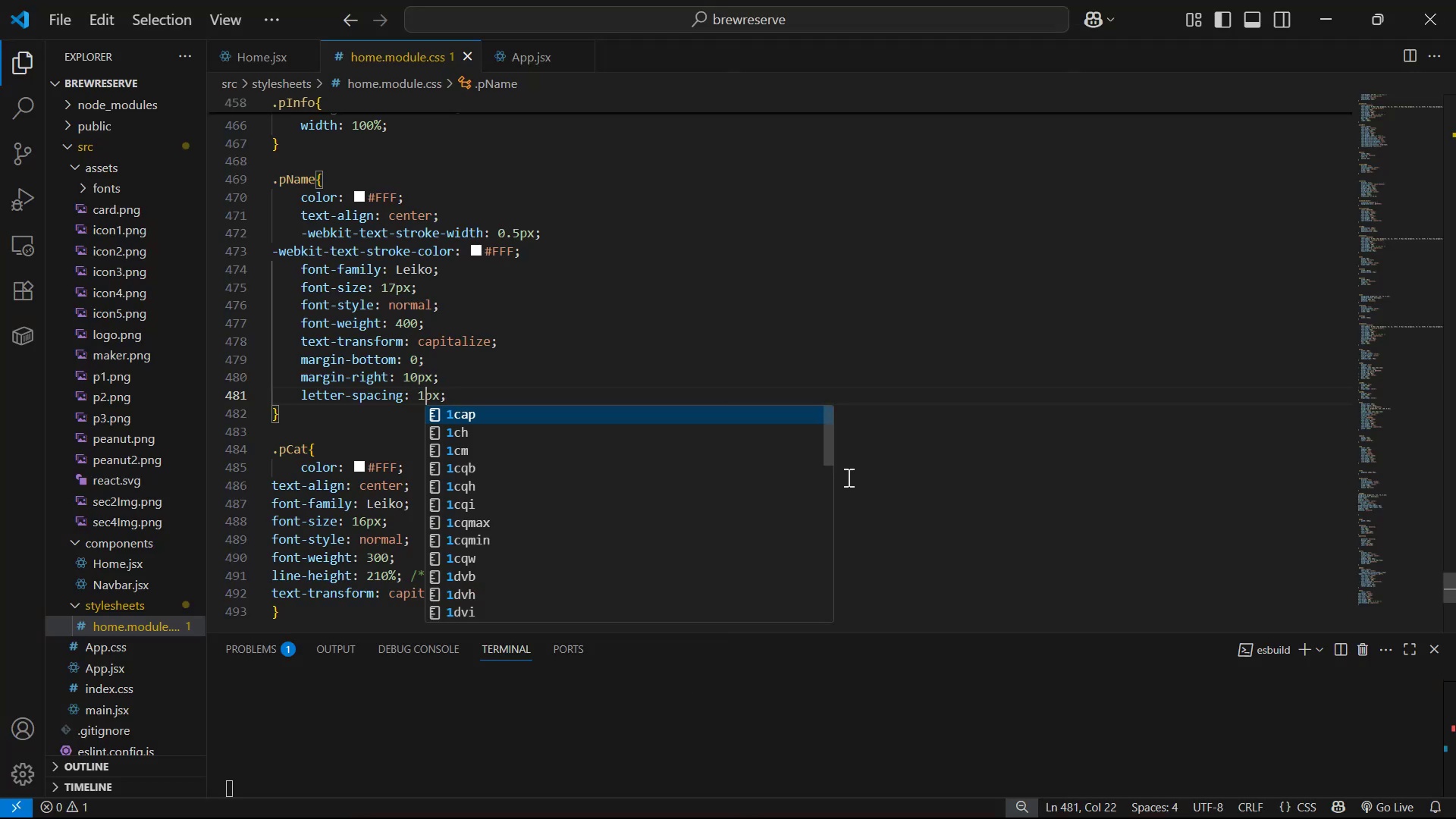 
key(Alt+AltLeft)
 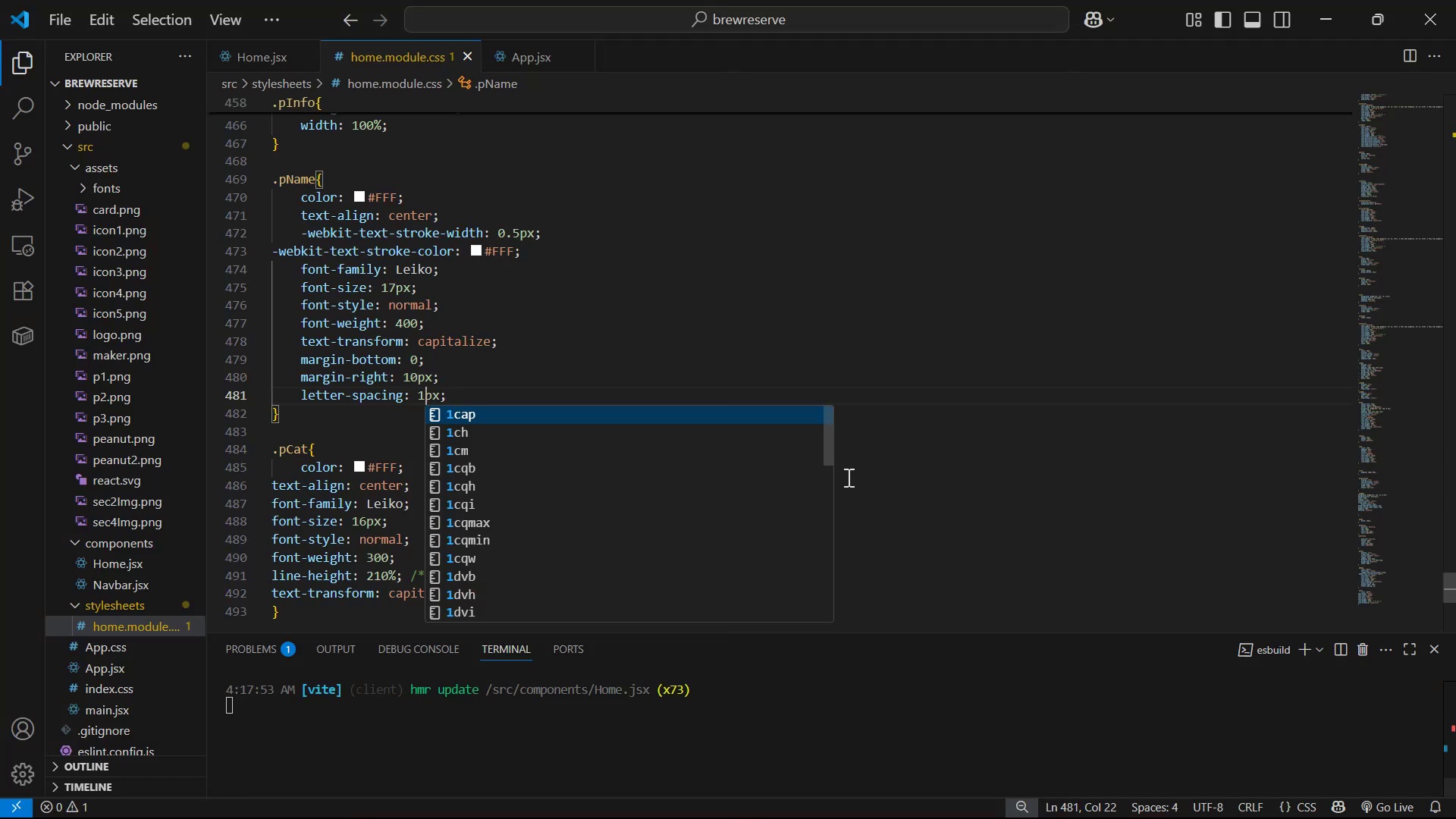 
key(Alt+Tab)
 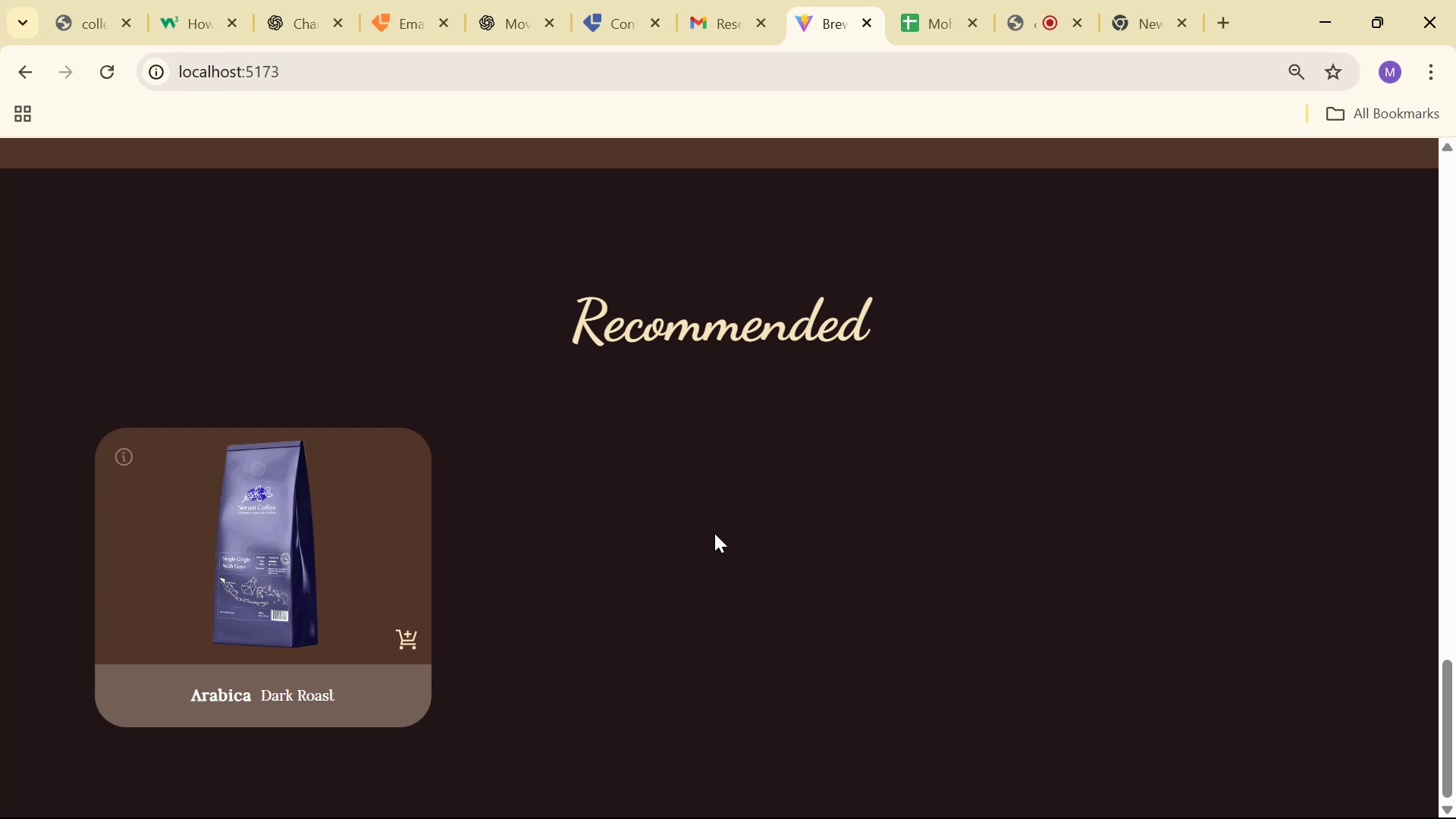 
wait(8.25)
 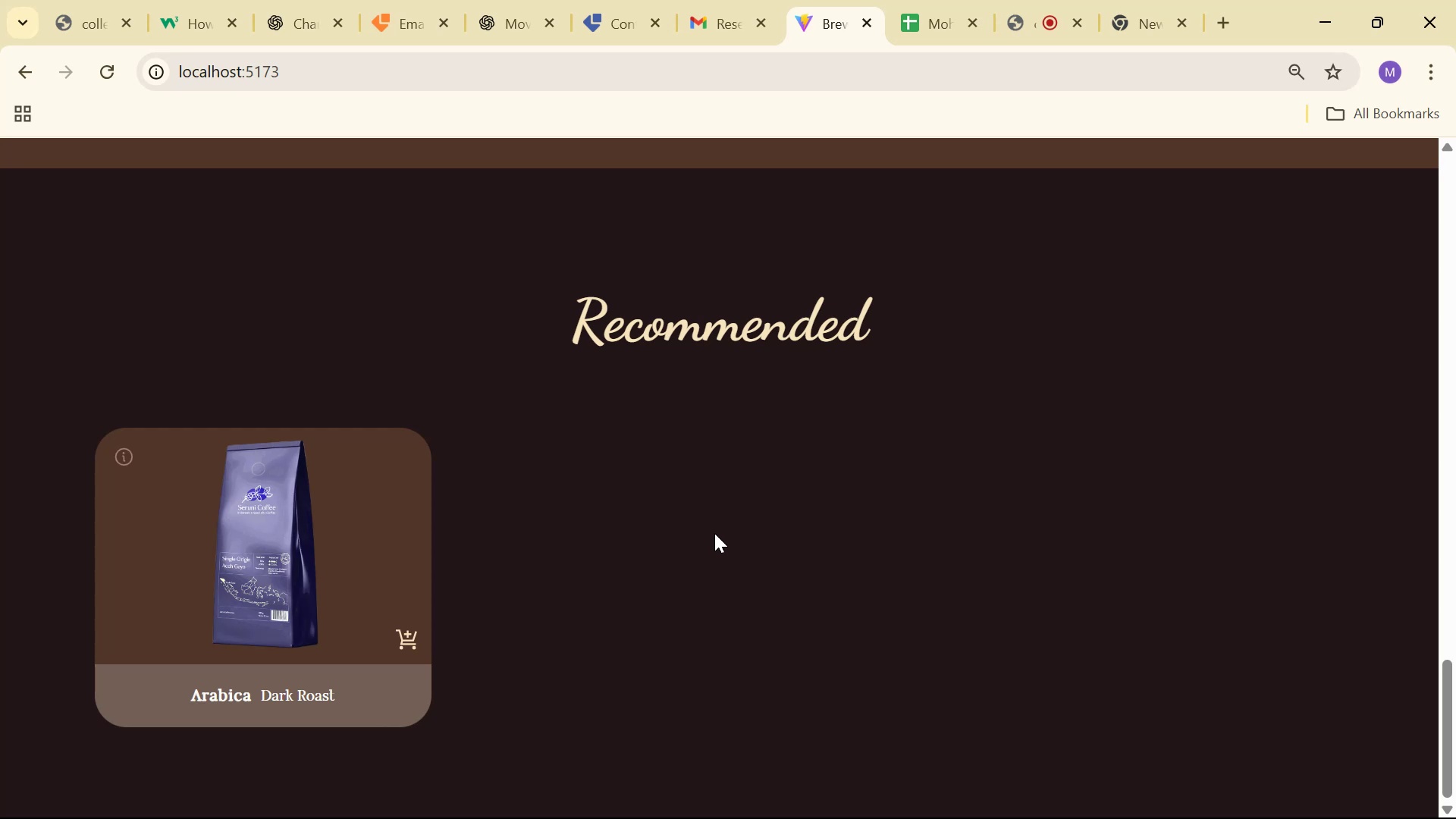 
key(Alt+AltLeft)
 